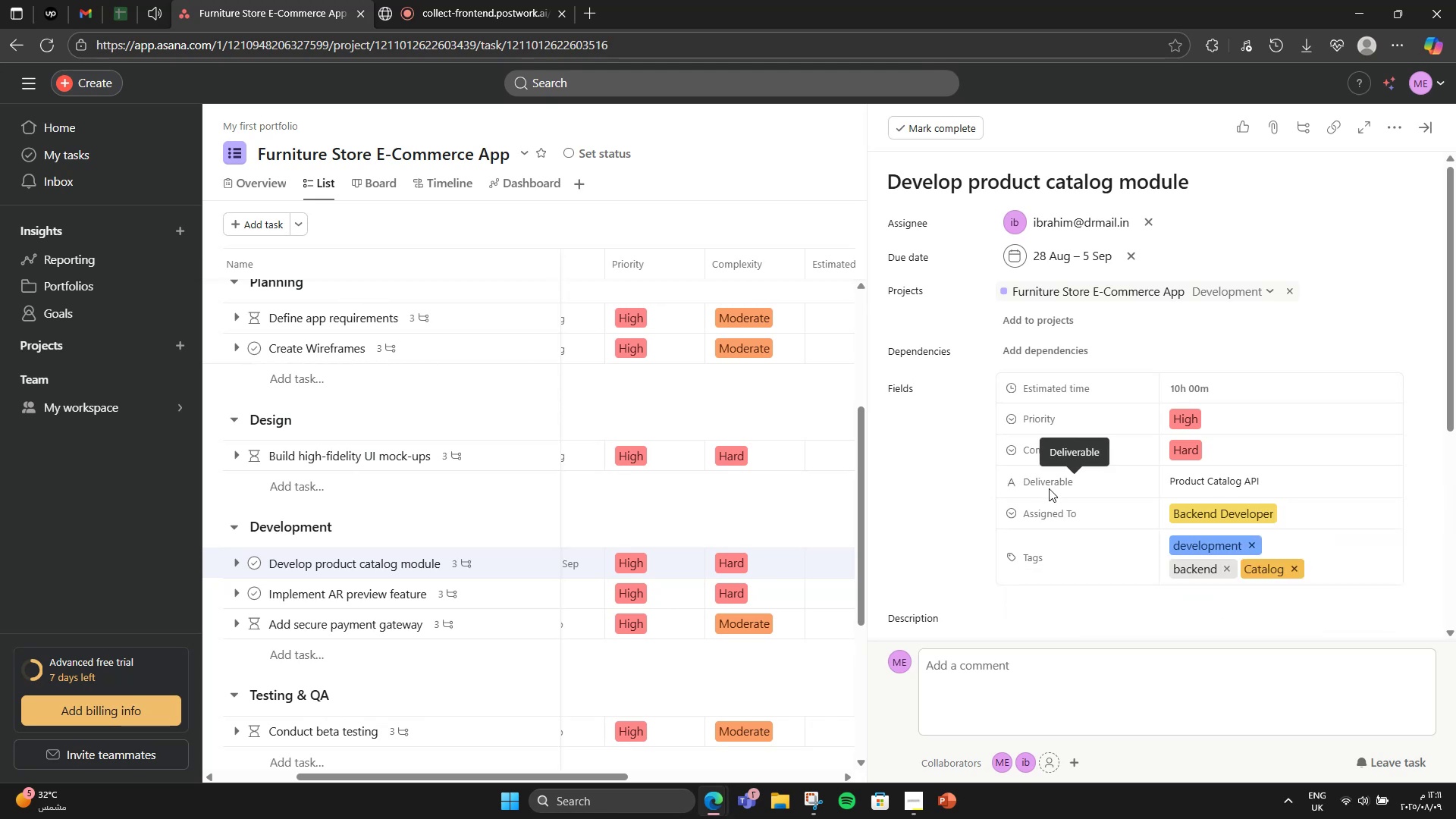 
scroll: coordinate [973, 485], scroll_direction: down, amount: 7.0
 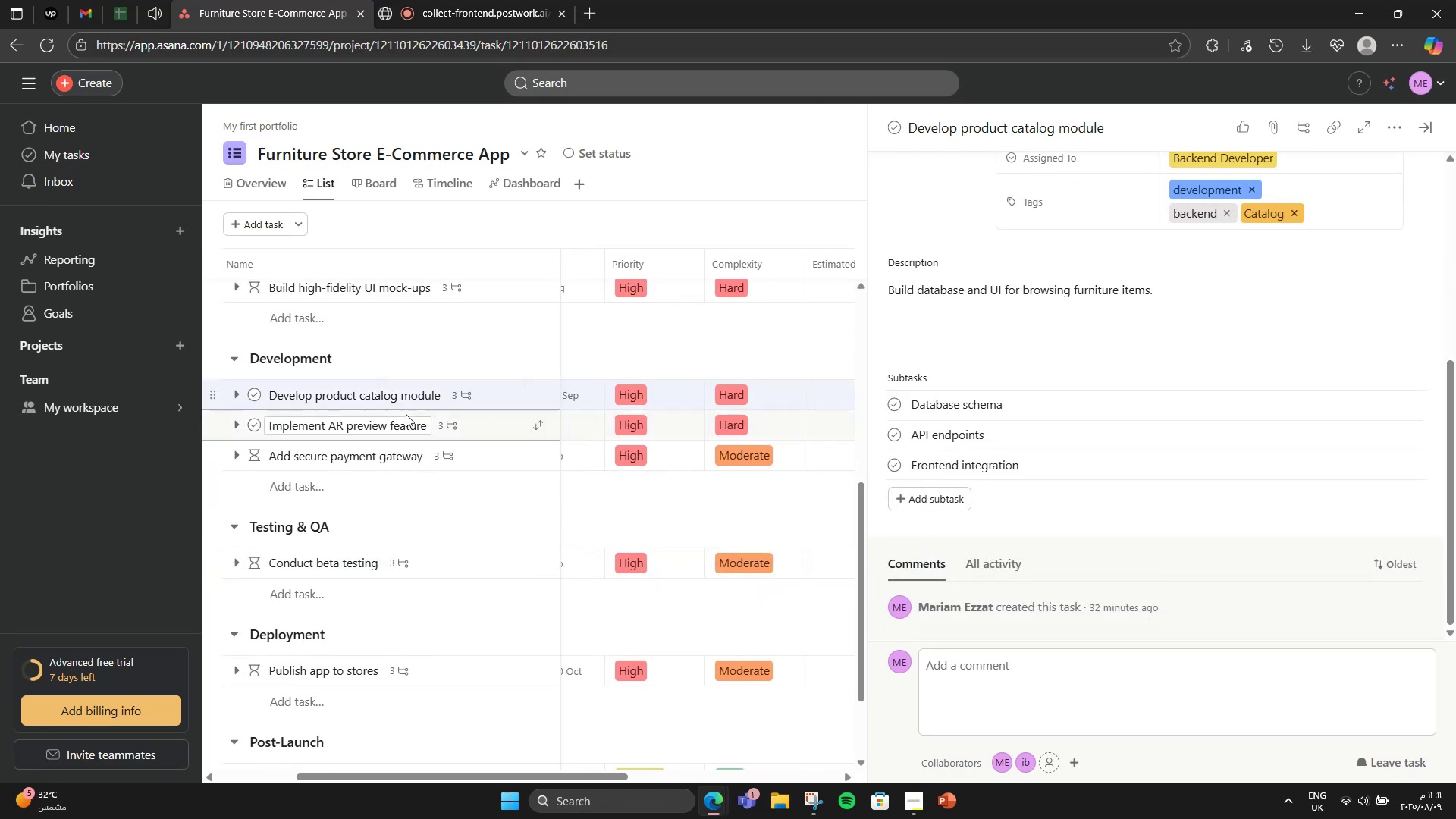 
left_click([488, 431])
 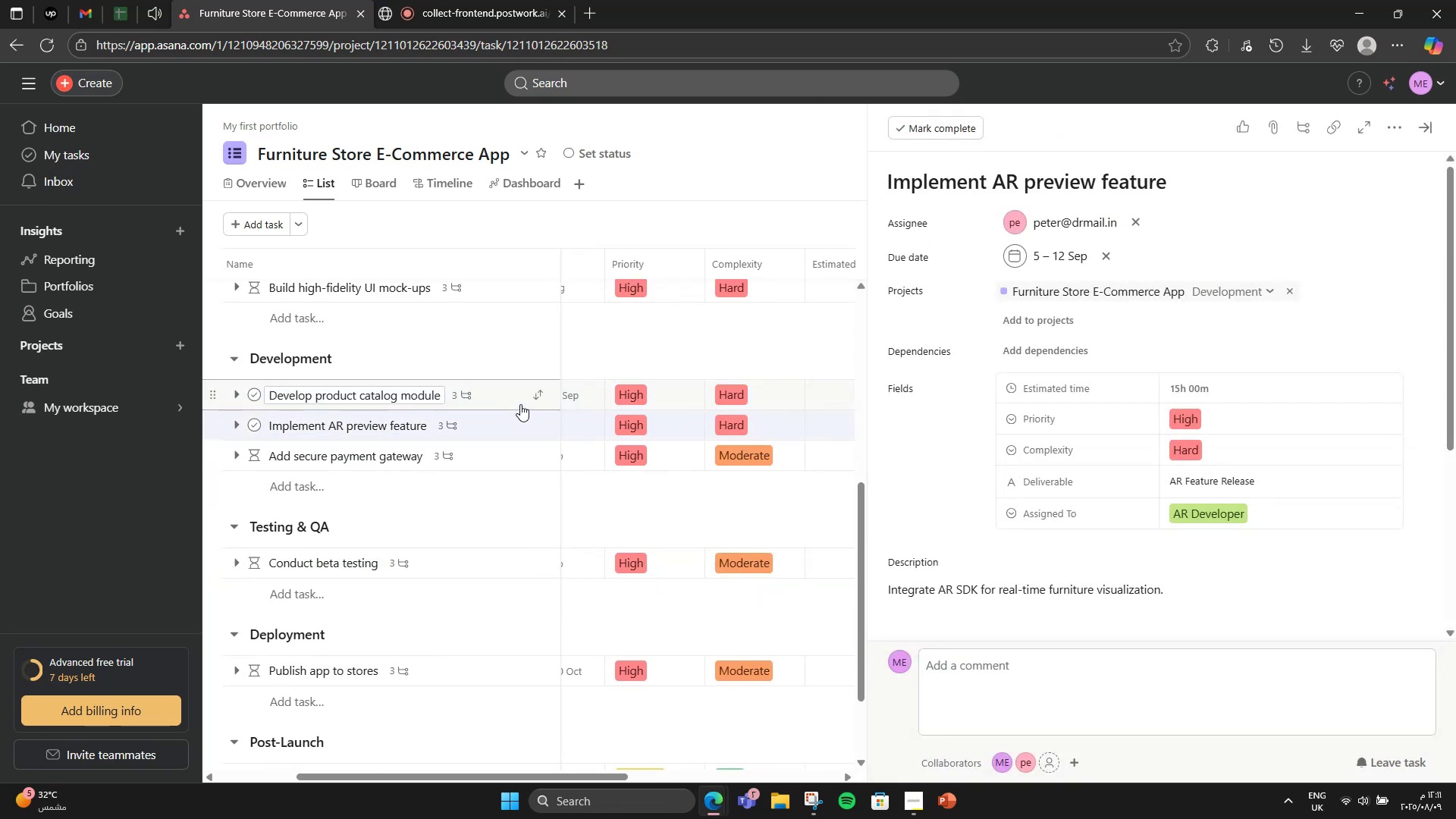 
scroll: coordinate [1236, 458], scroll_direction: down, amount: 2.0
 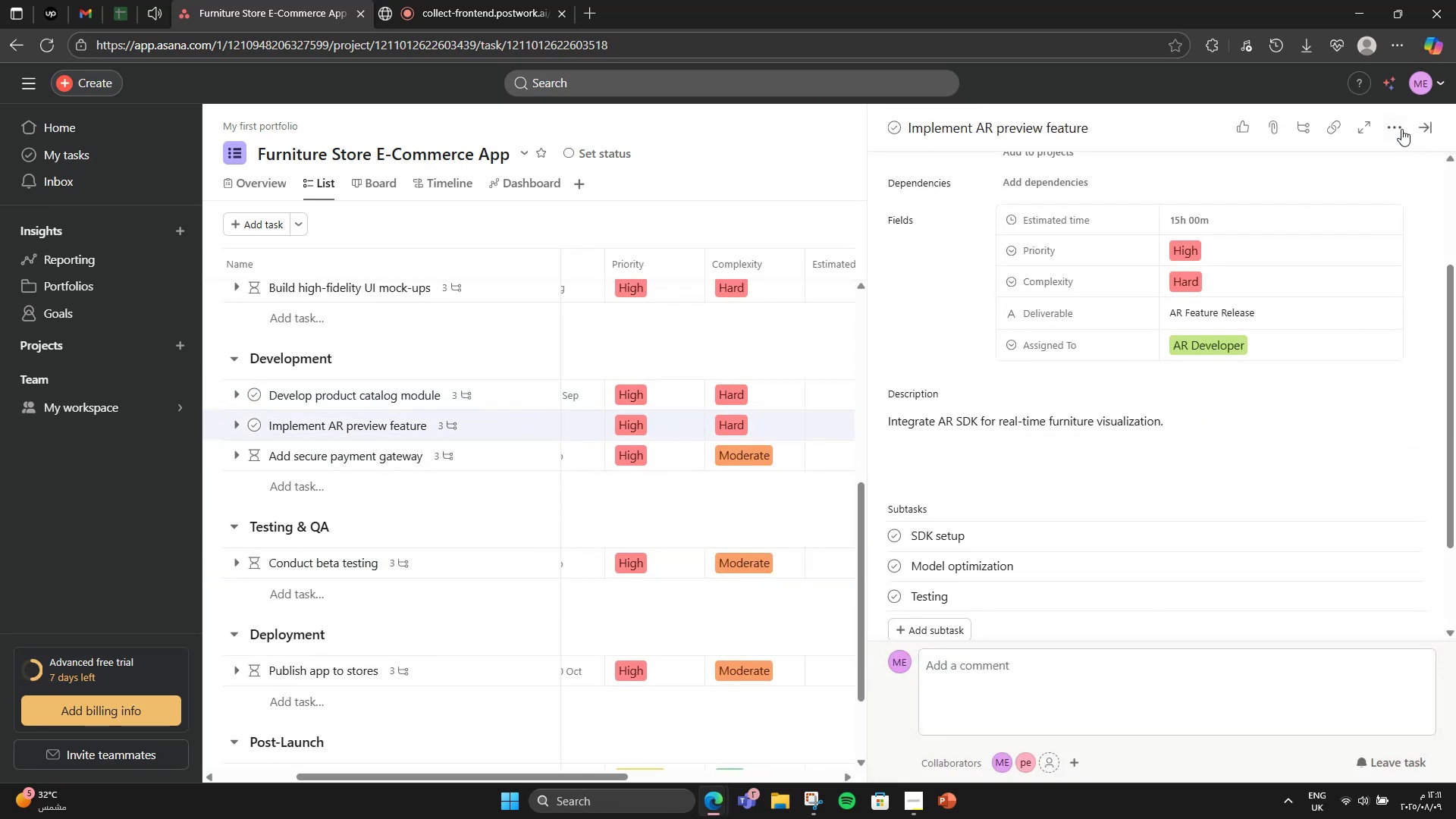 
left_click([1399, 127])
 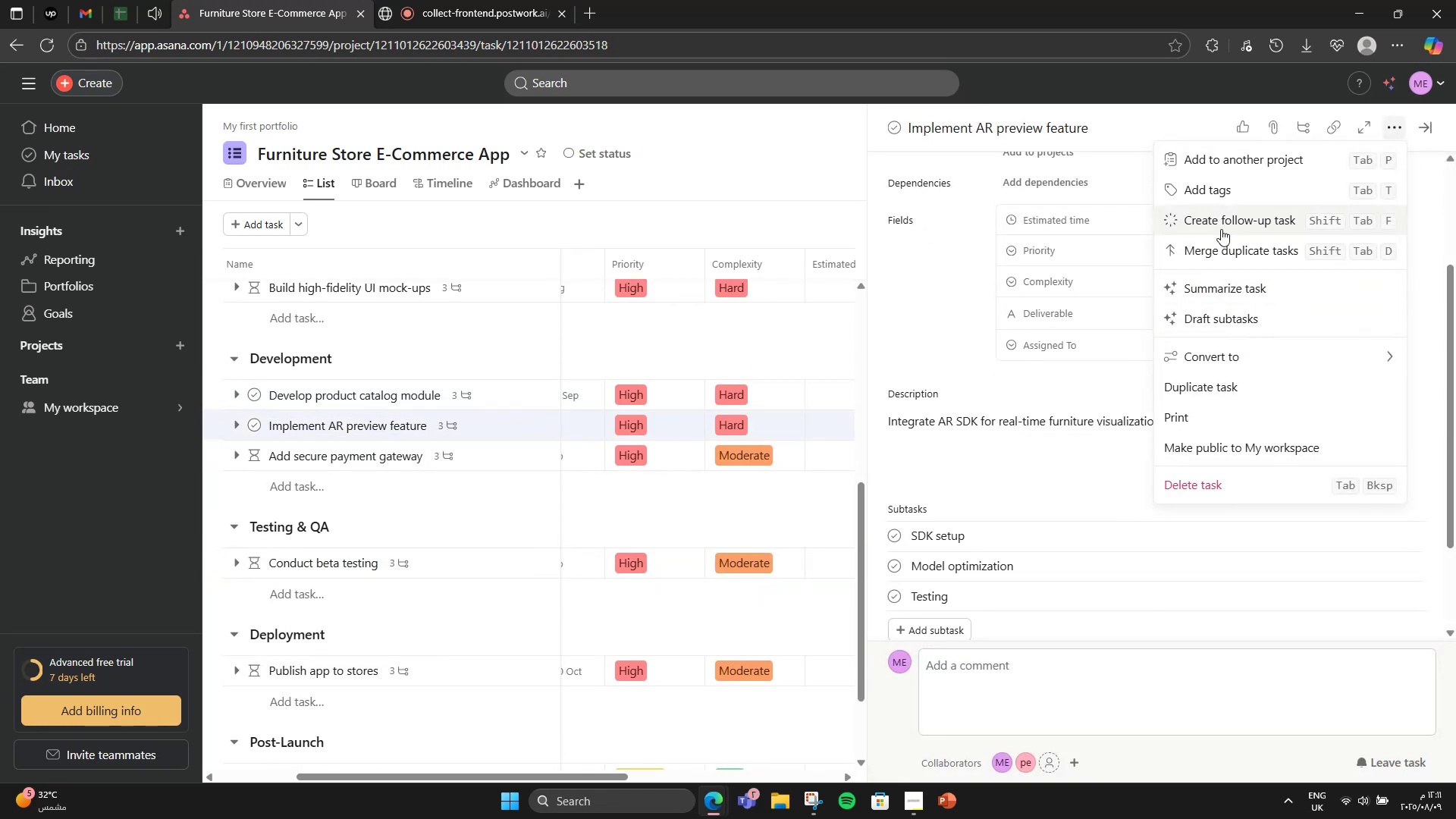 
left_click([1215, 196])
 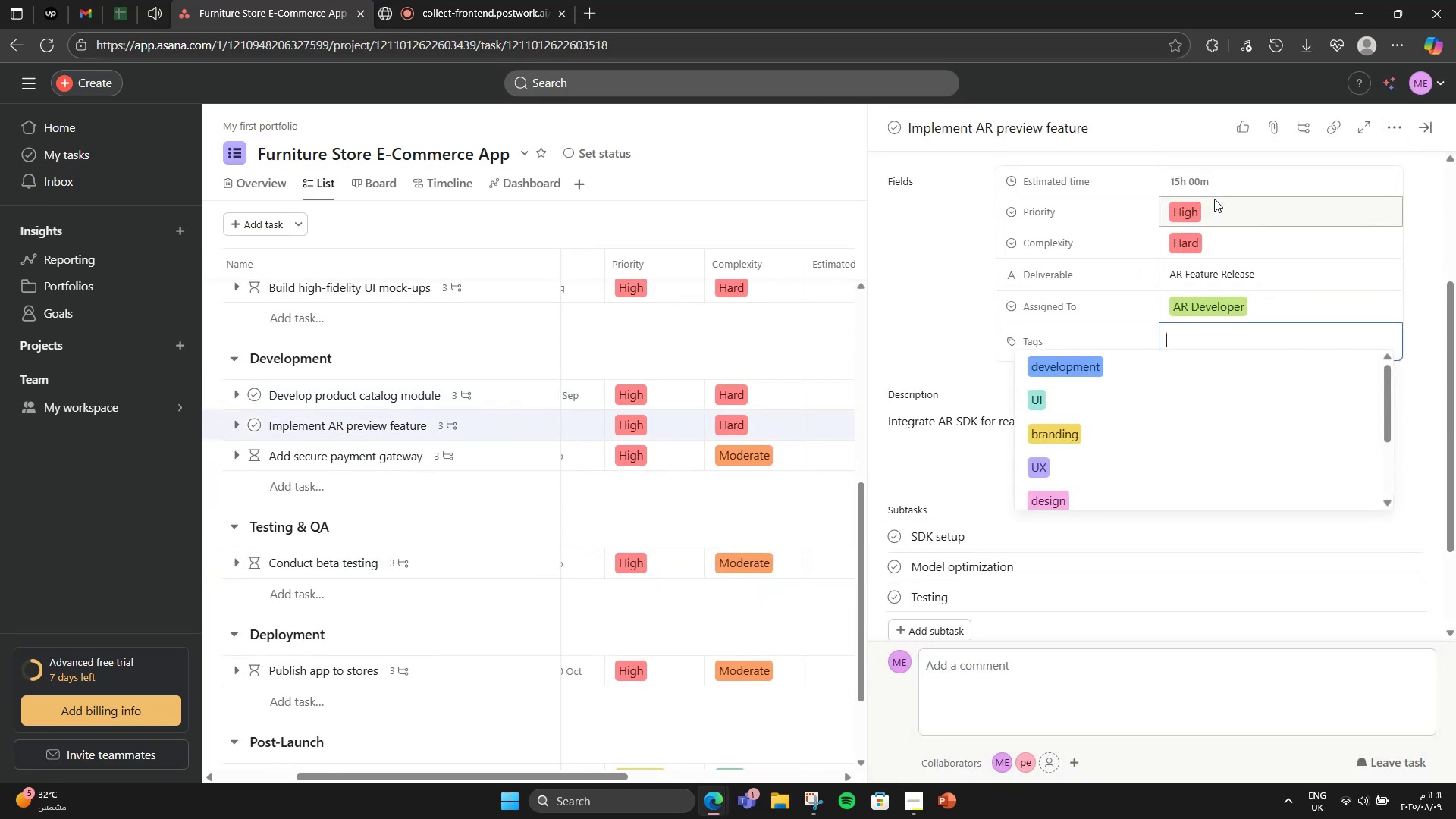 
mouse_move([1188, 345])
 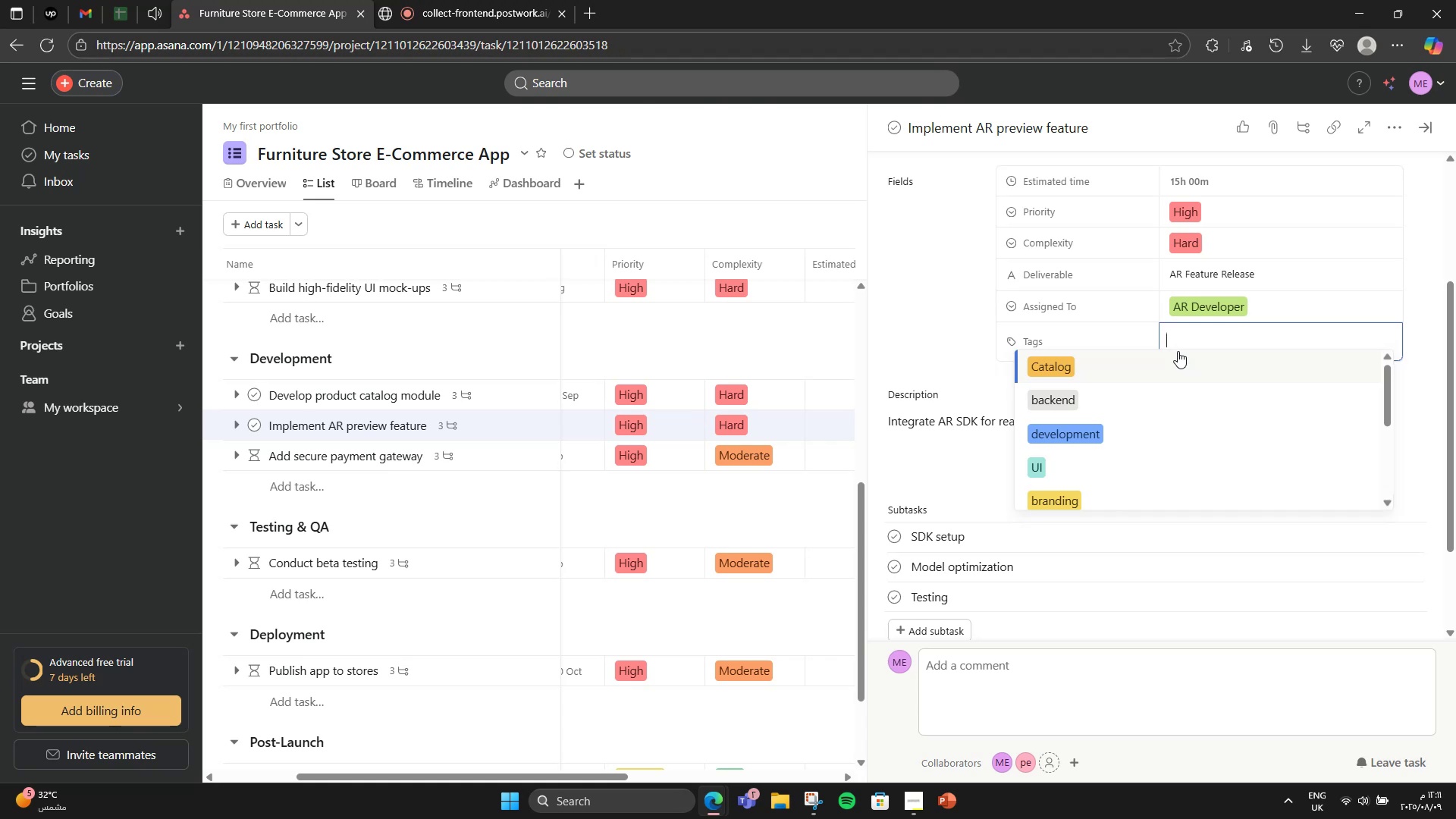 
mouse_move([1175, 361])
 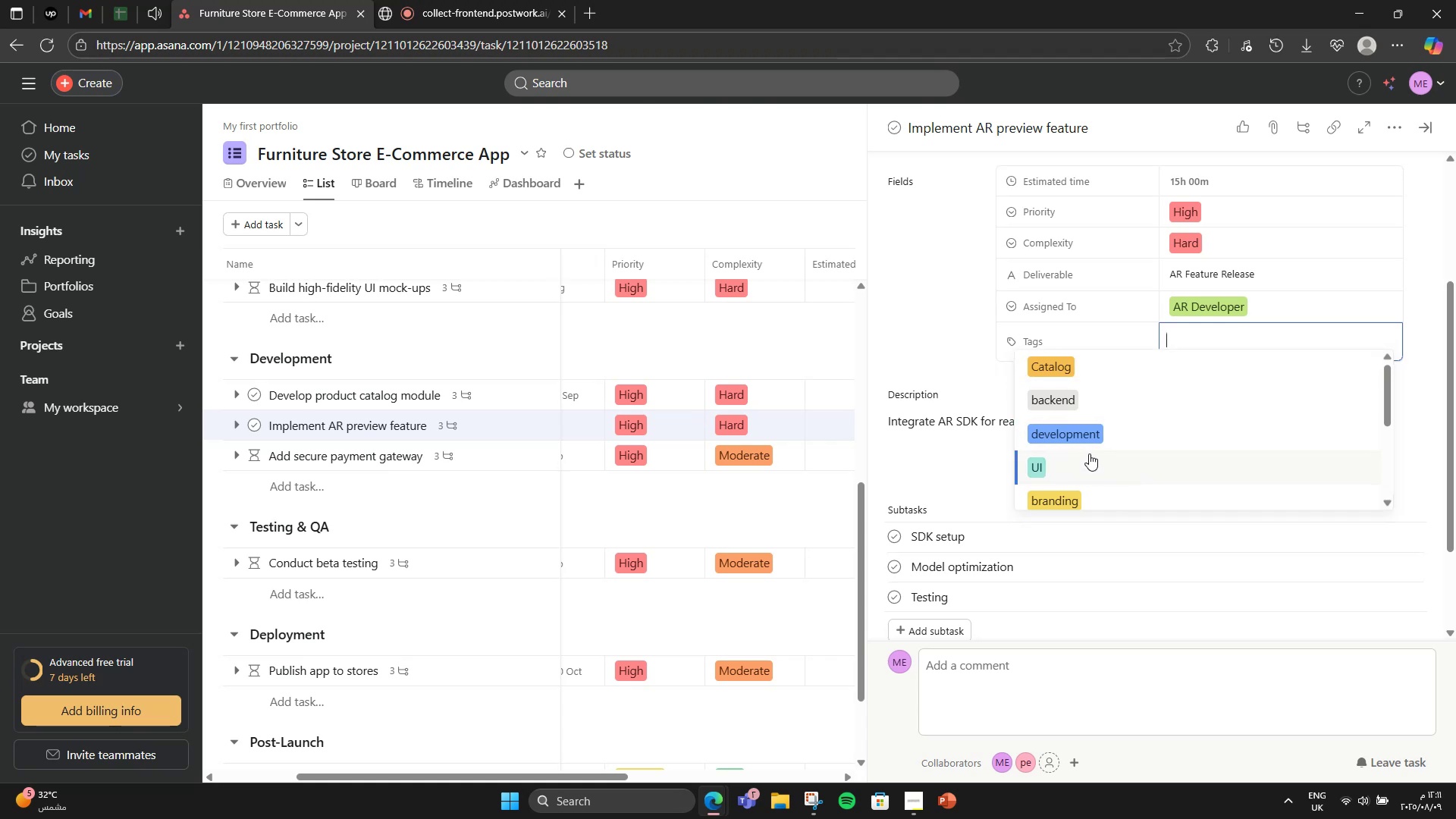 
left_click([1092, 447])
 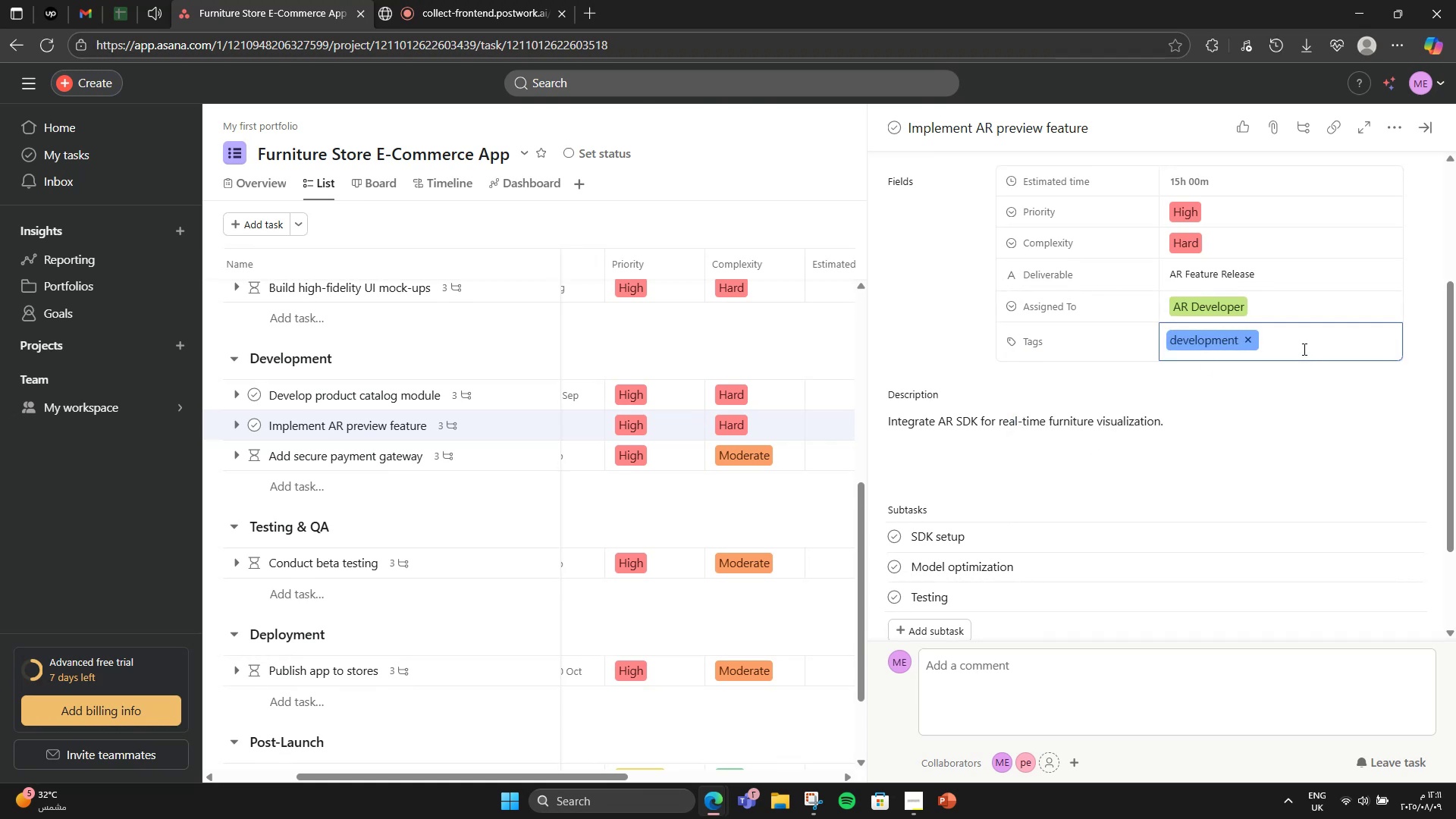 
left_click([1303, 349])
 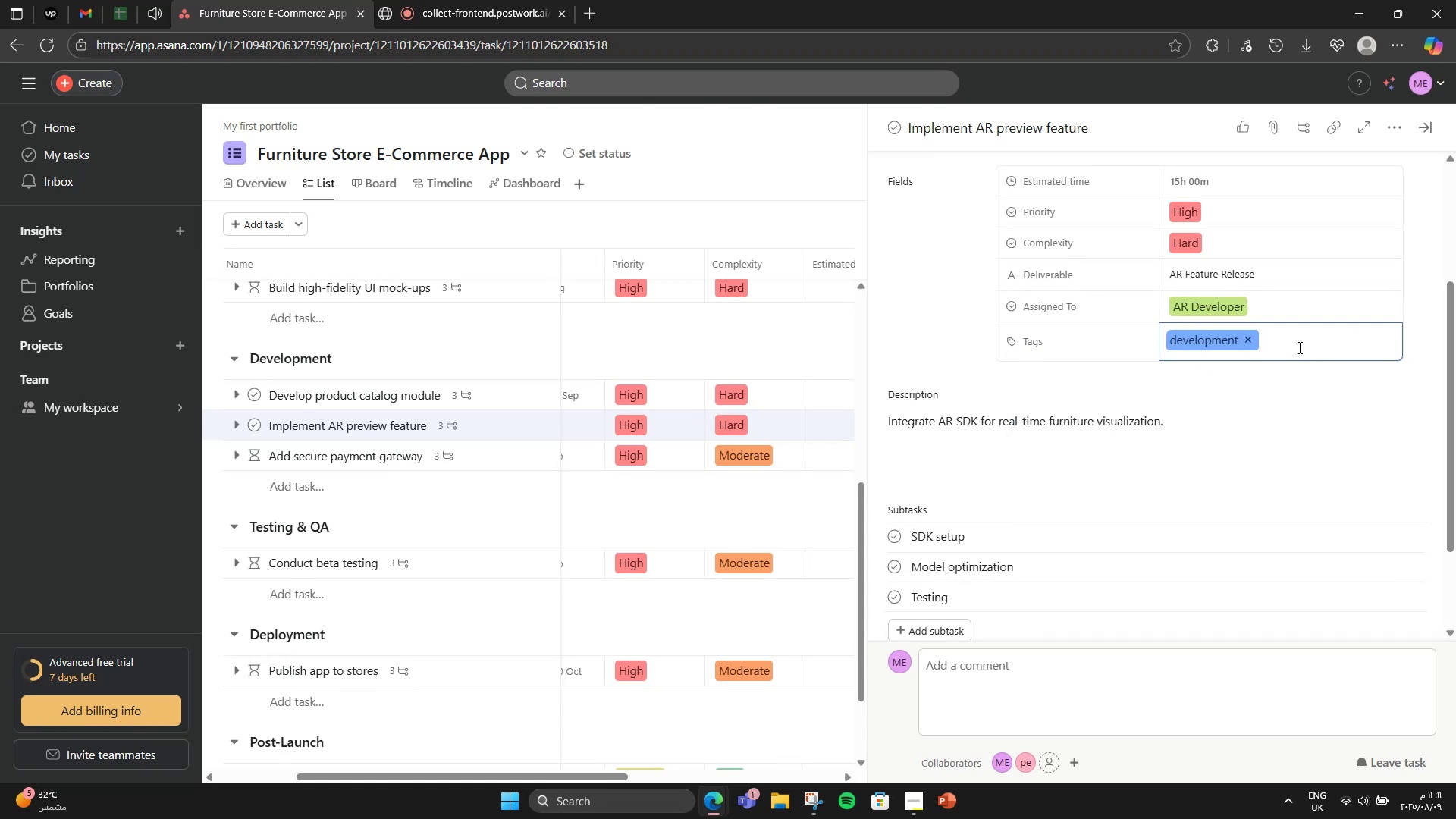 
type(AR)
 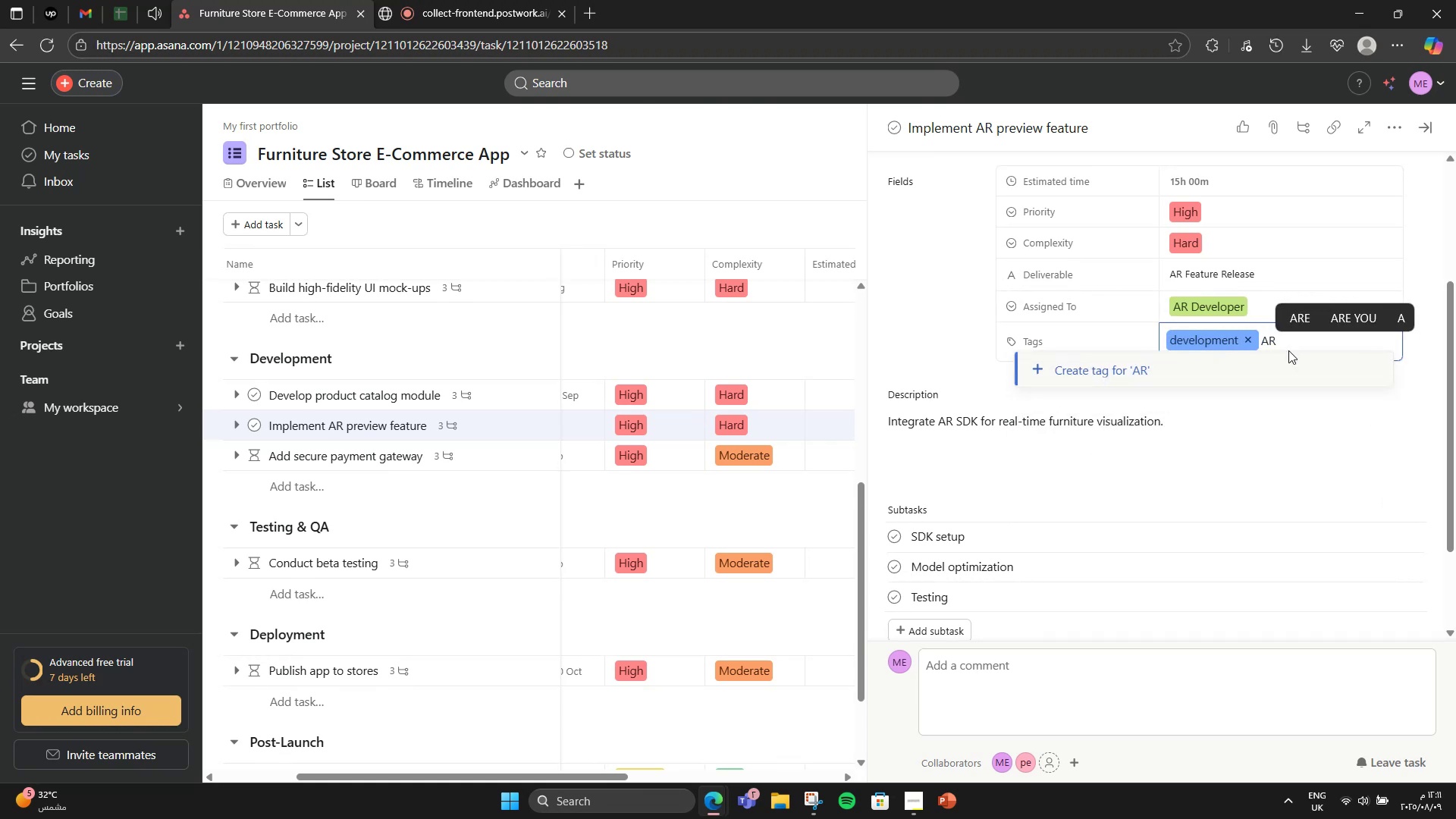 
left_click([1268, 359])
 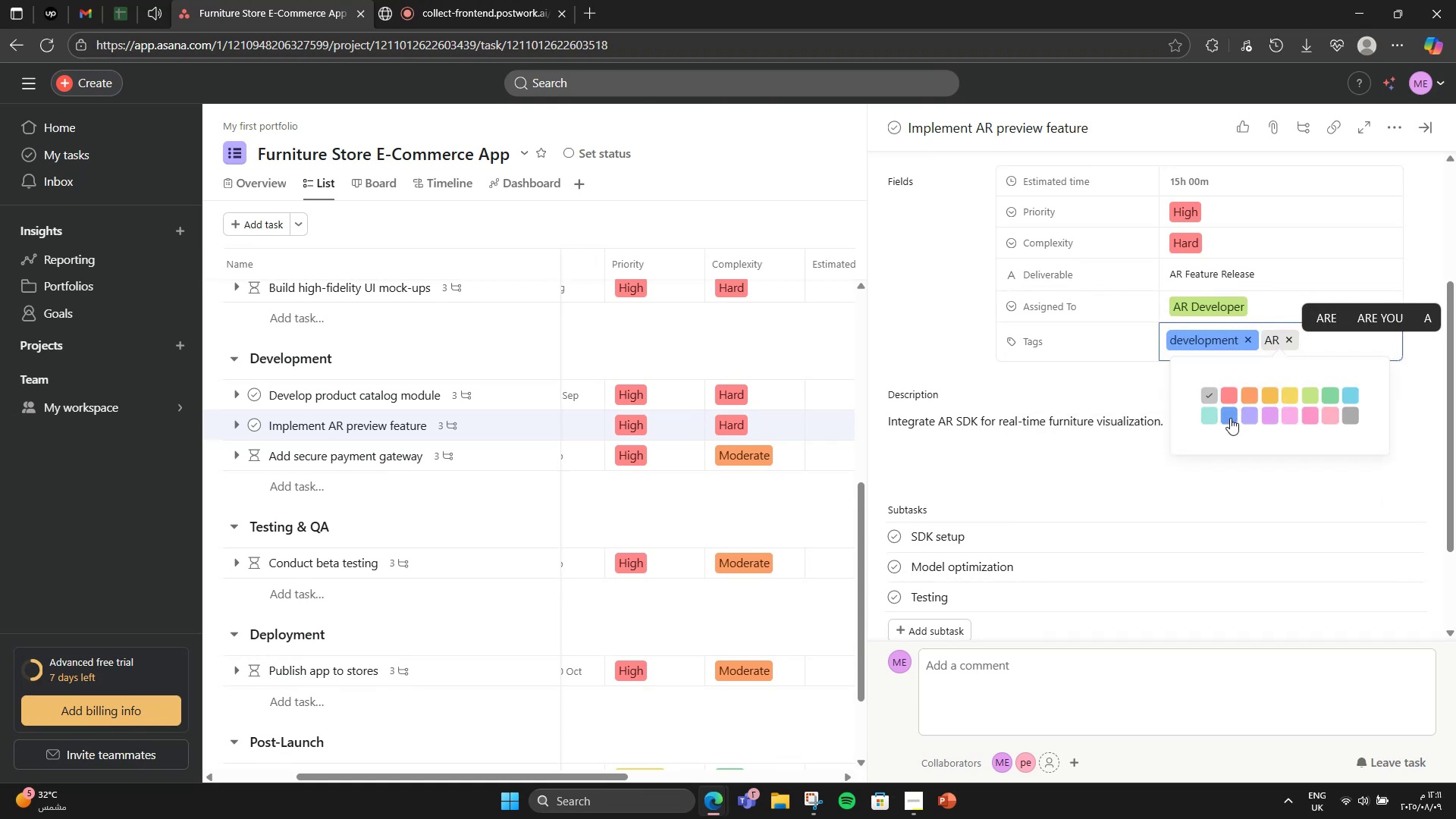 
left_click([1212, 421])
 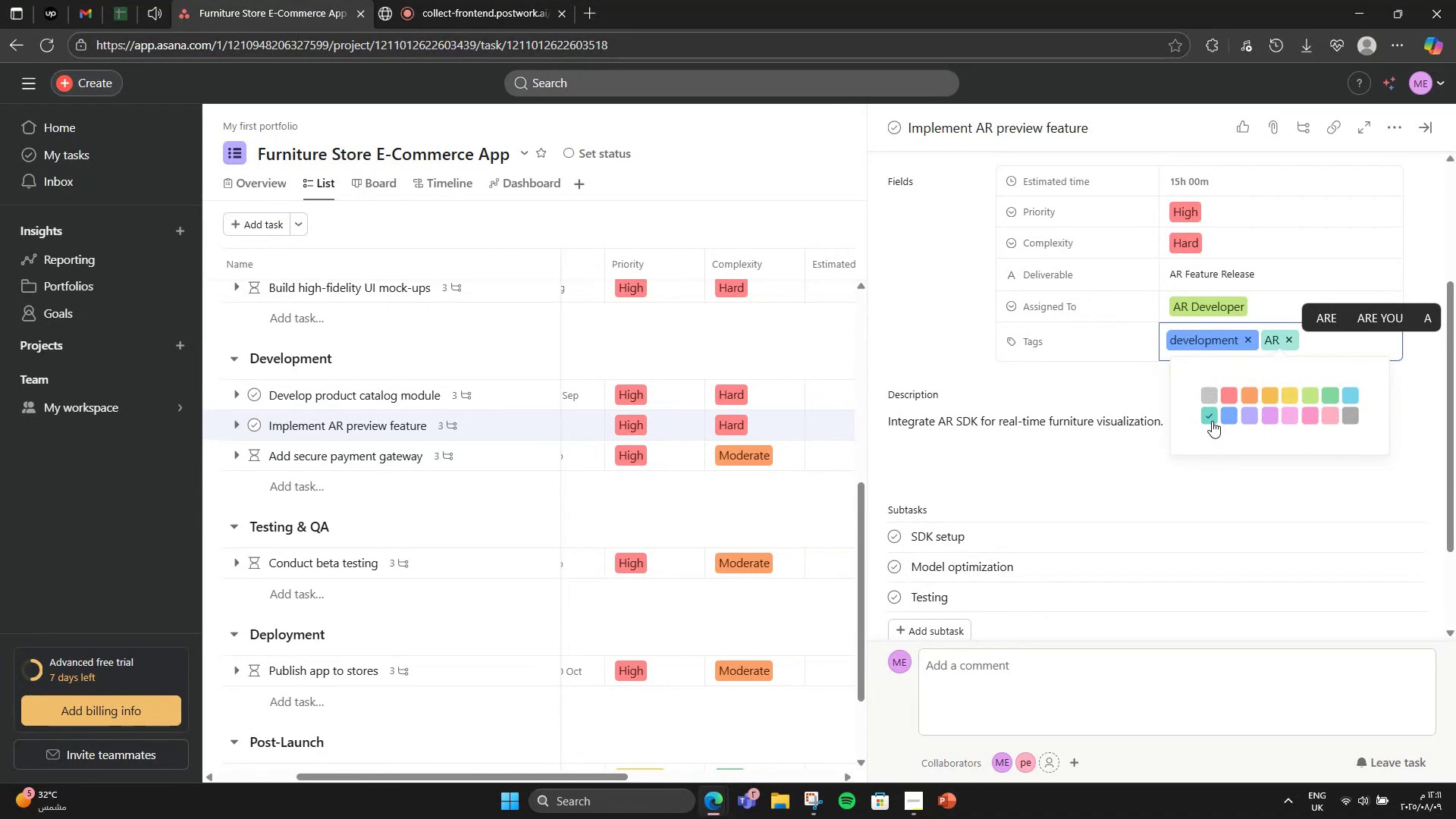 
type(IN)
key(Backspace)
type(no)
key(Backspace)
type(novation)
 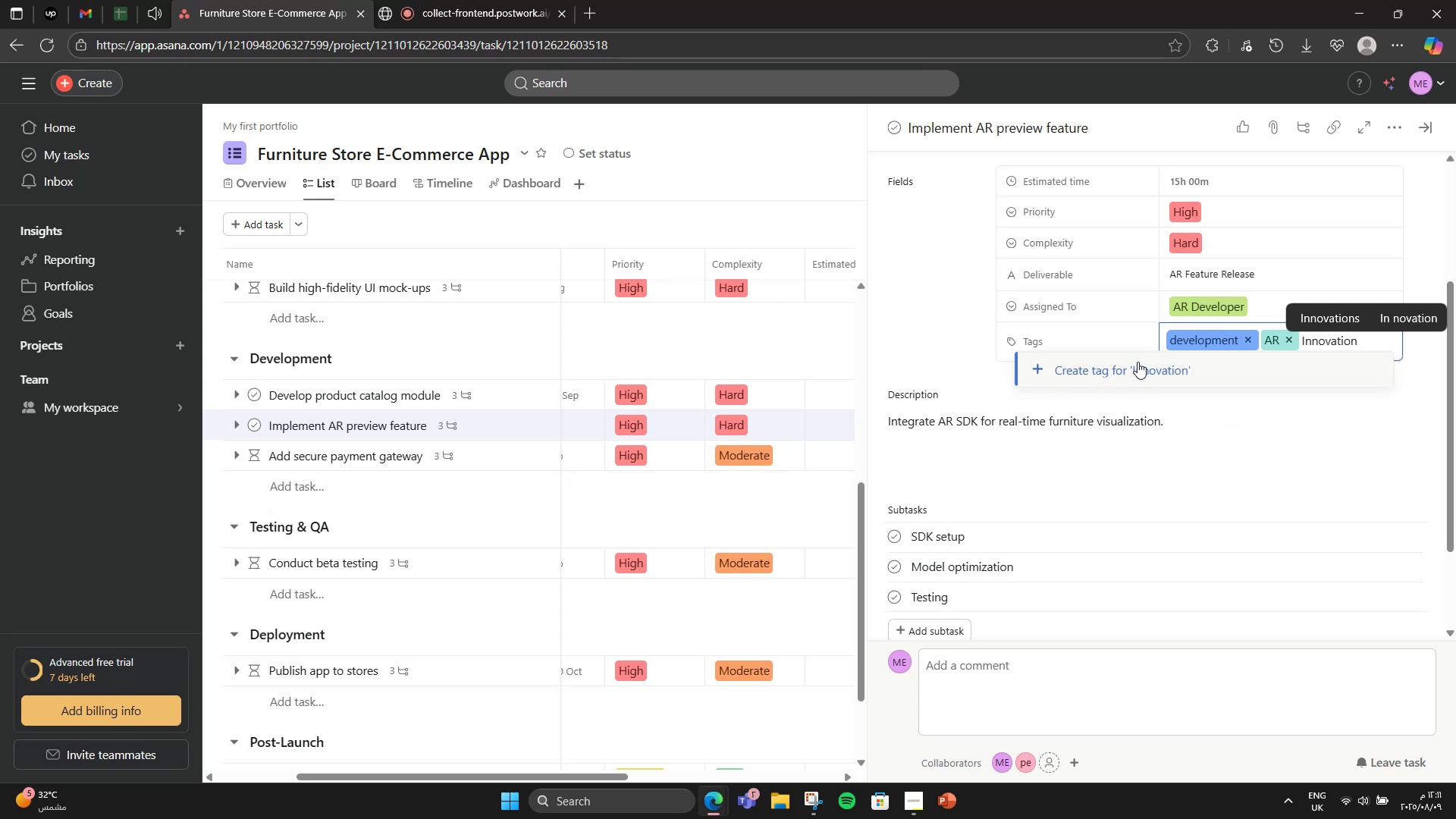 
left_click([1138, 362])
 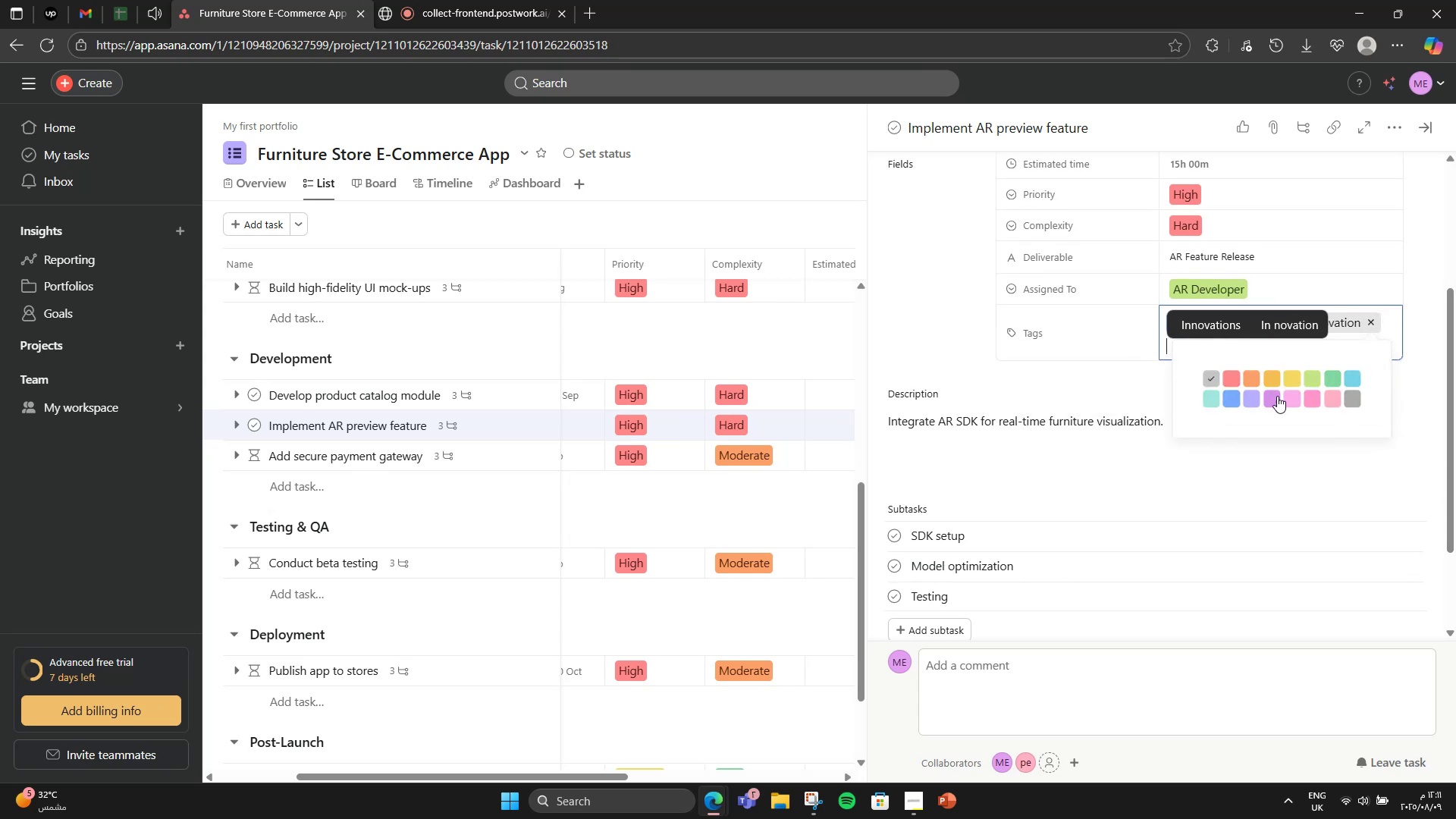 
left_click([1353, 391])
 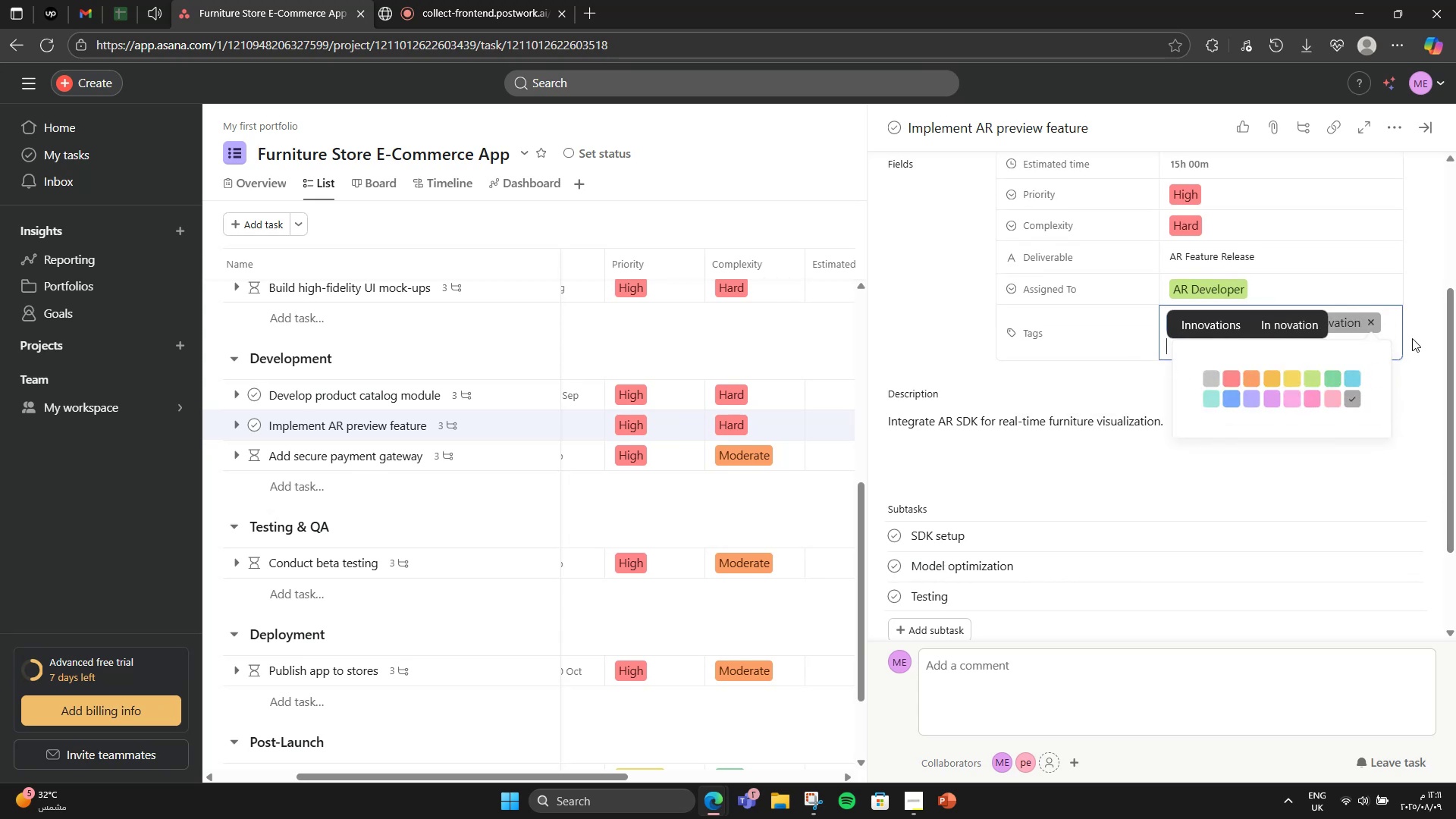 
left_click([1412, 338])
 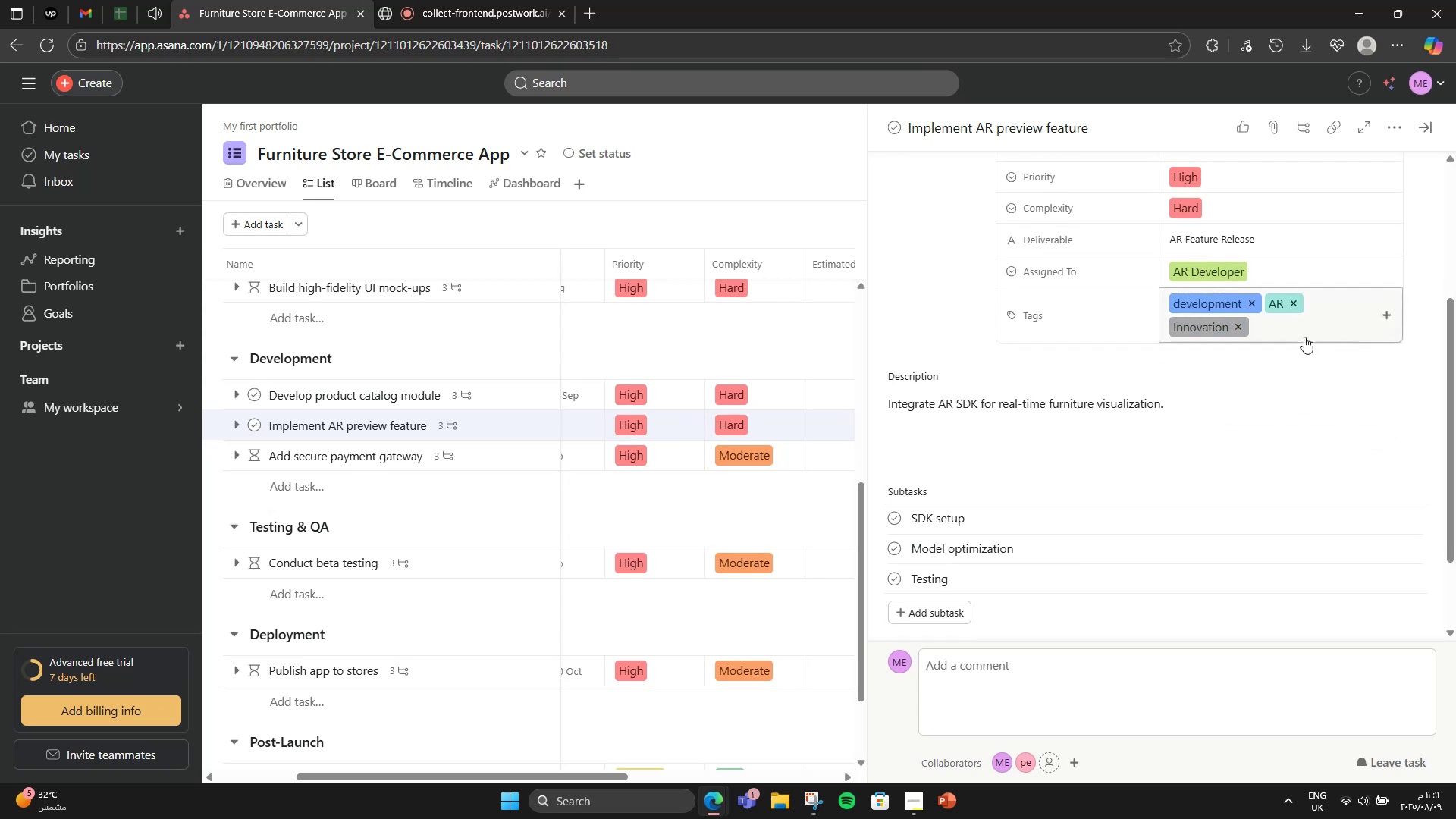 
left_click([1197, 318])
 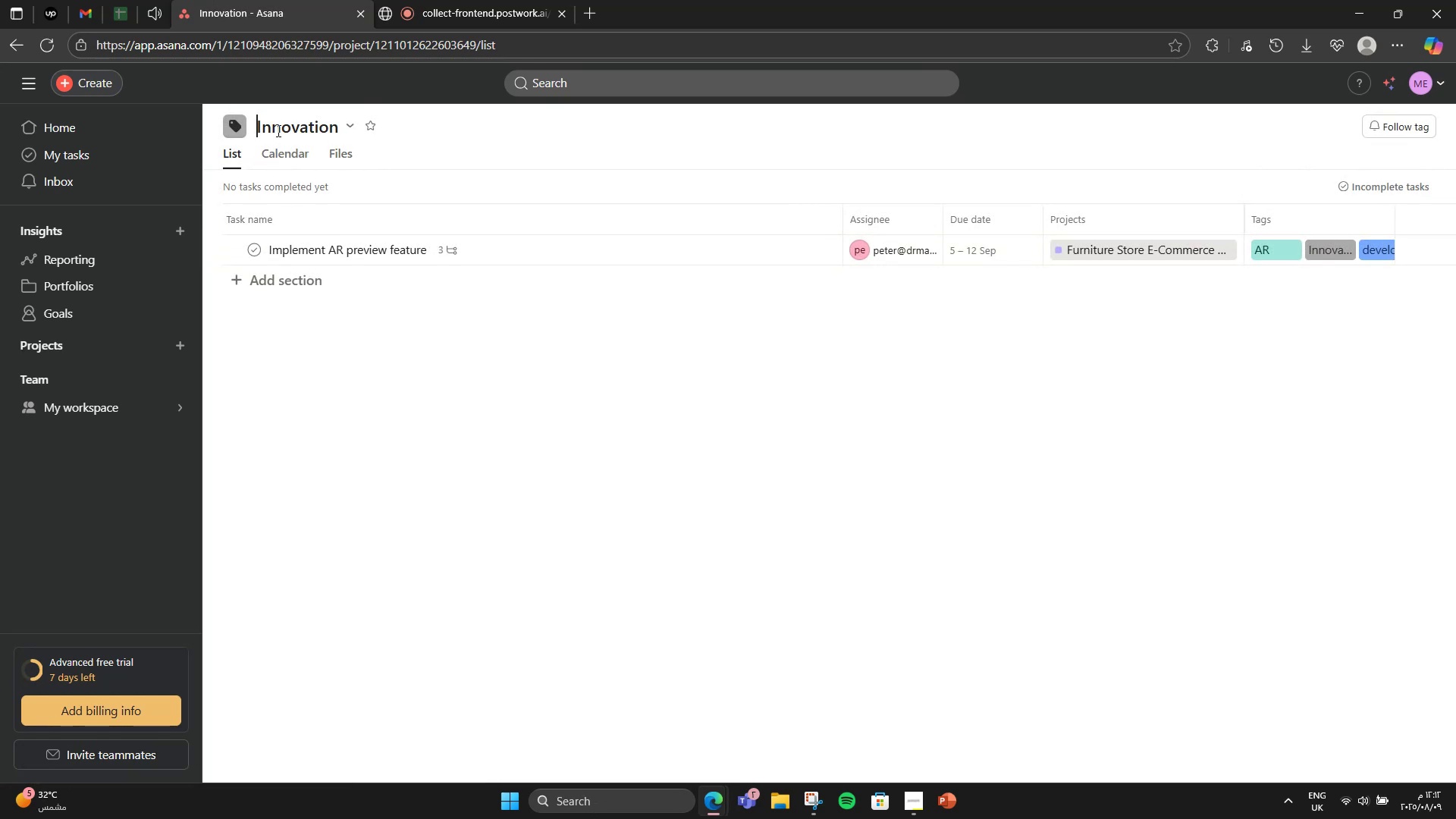 
left_click([236, 125])
 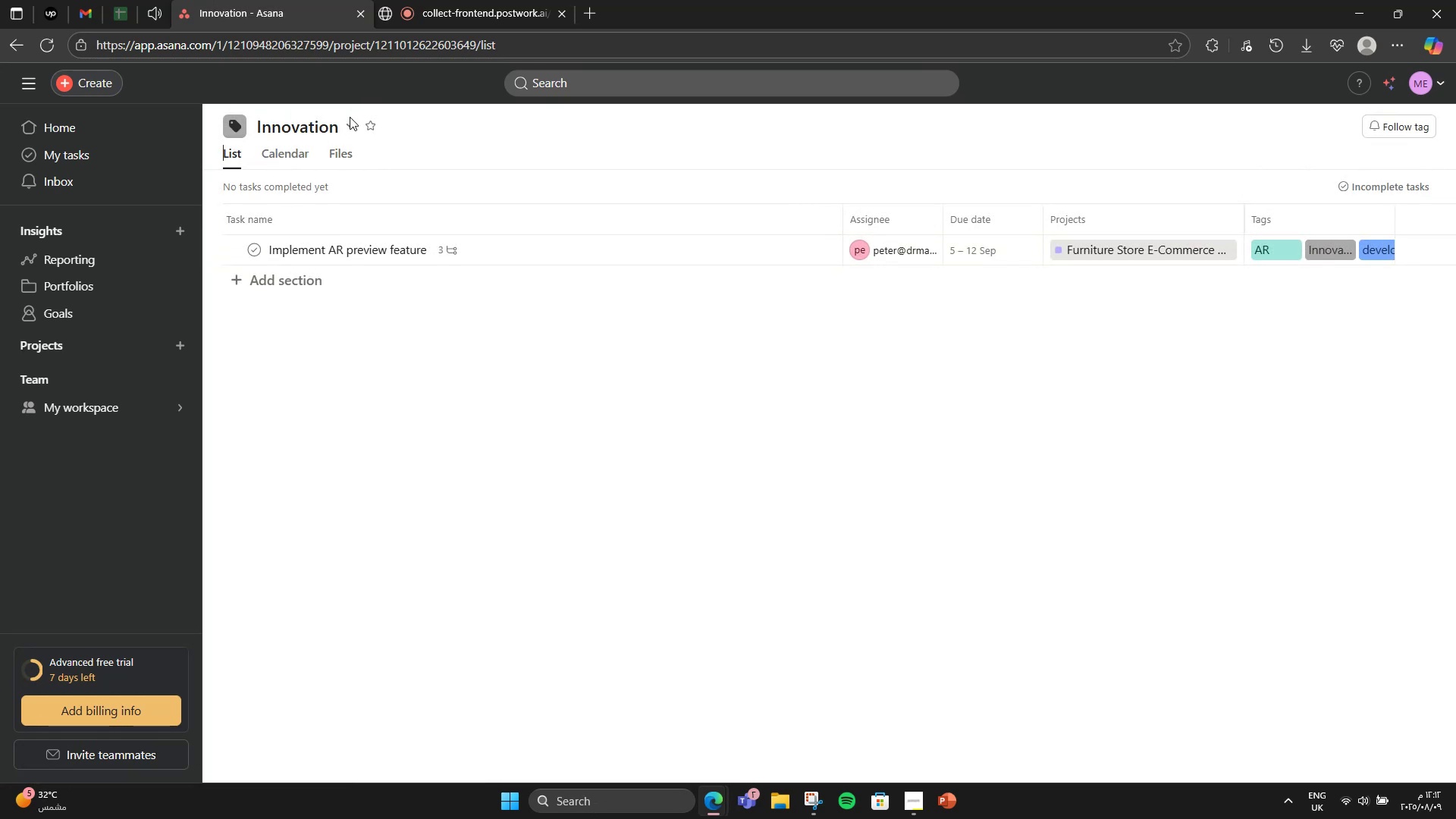 
double_click([345, 124])
 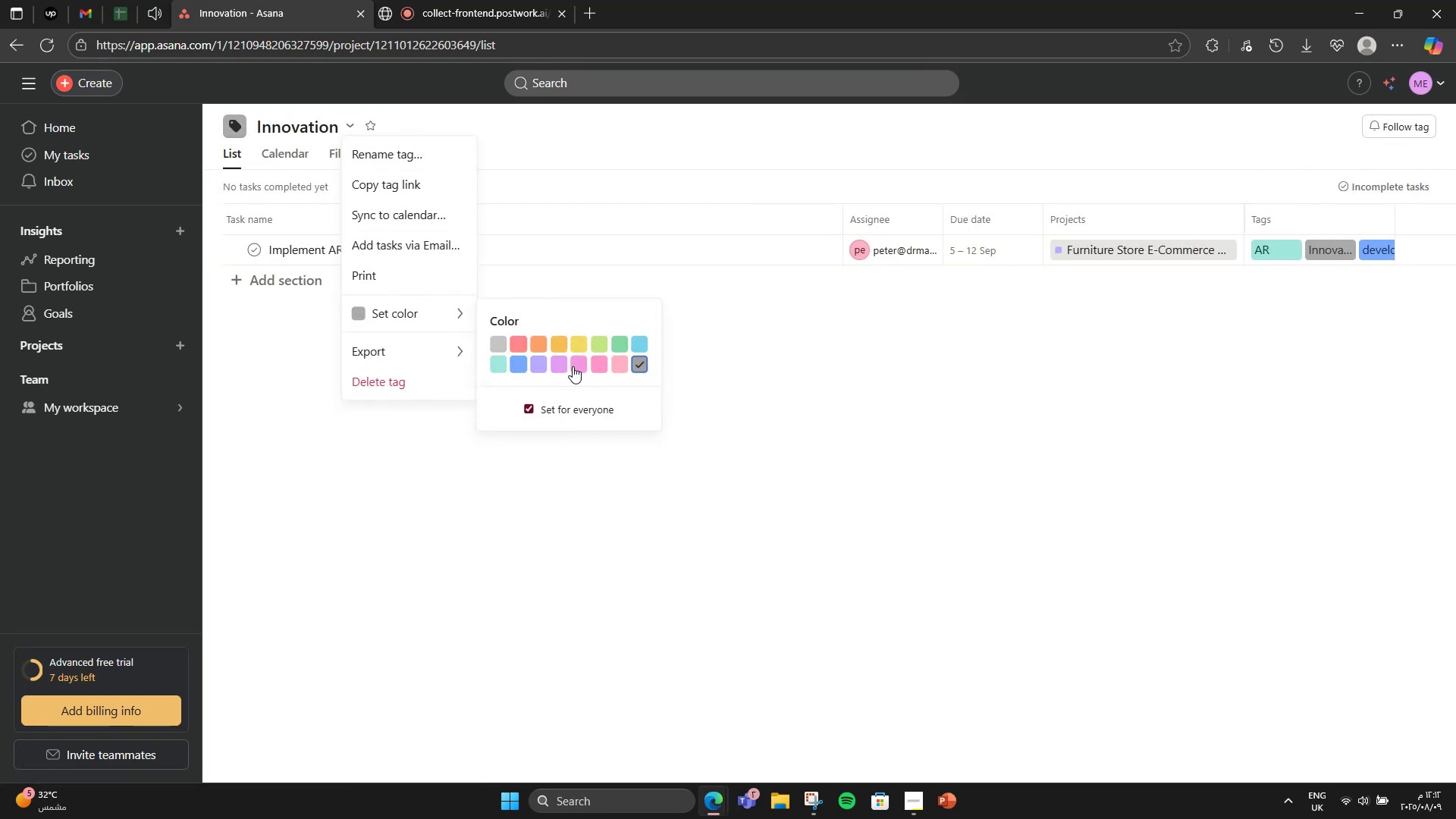 
left_click([623, 341])
 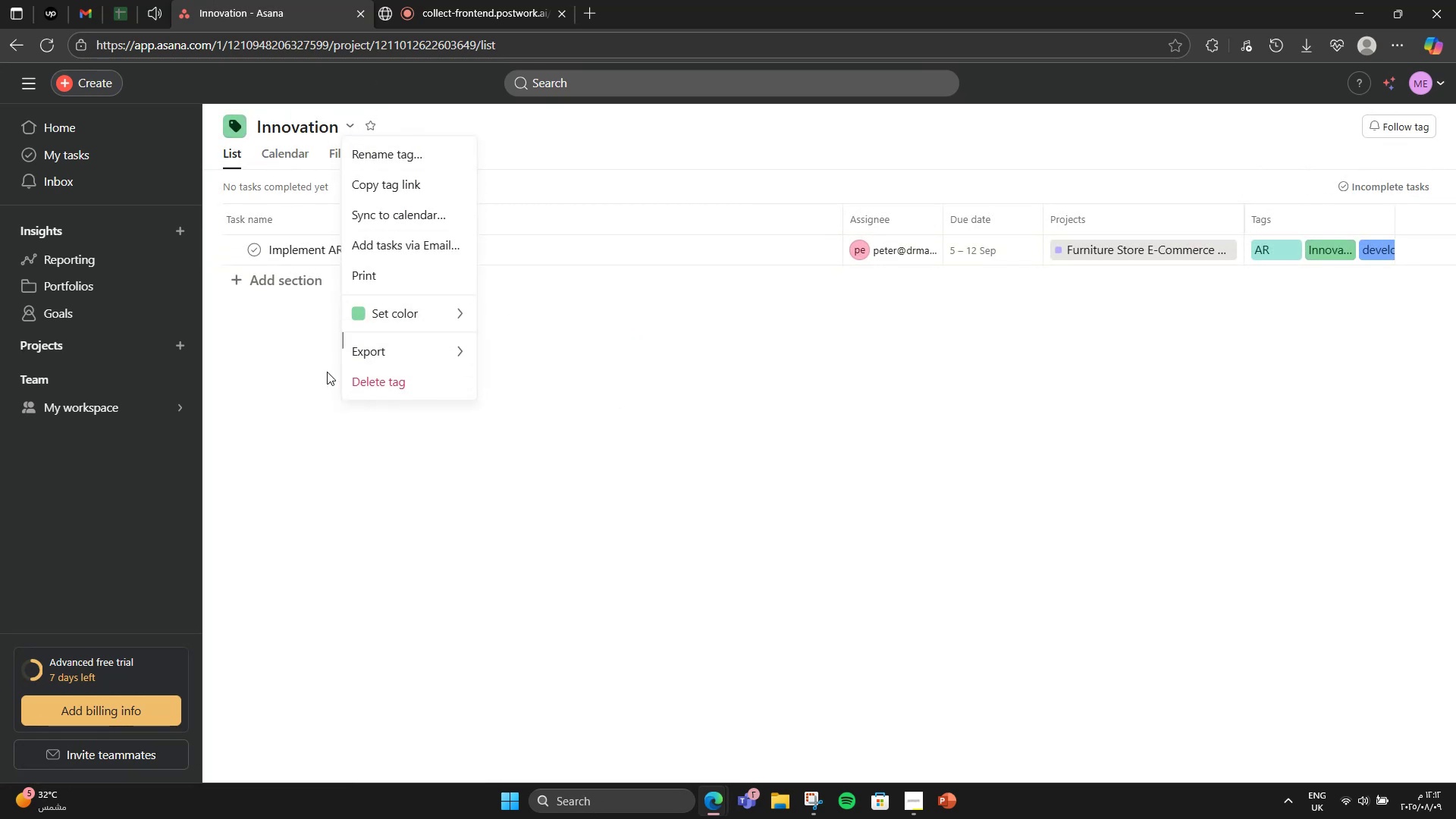 
left_click([318, 372])
 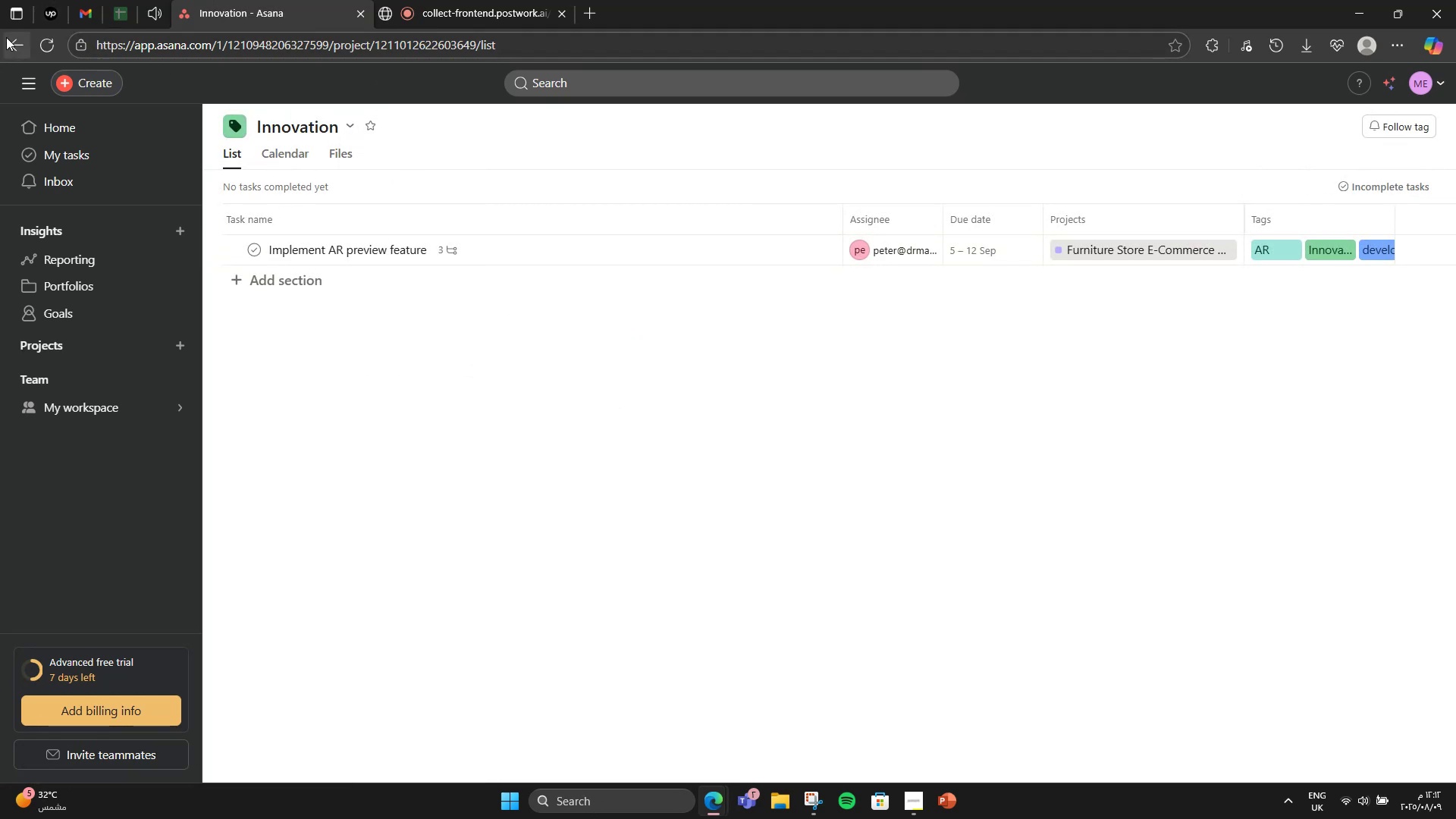 
left_click([0, 42])
 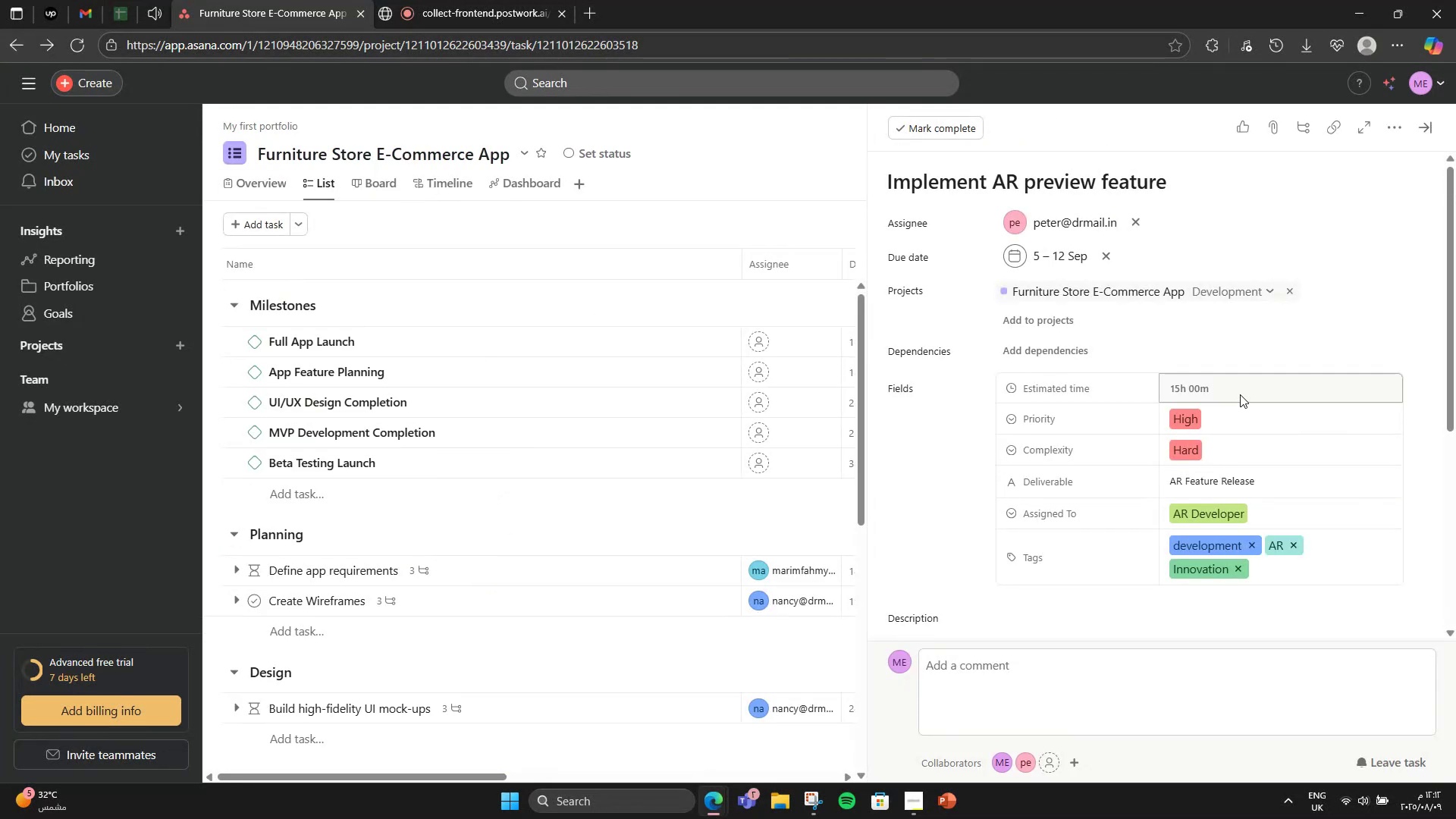 
scroll: coordinate [551, 532], scroll_direction: down, amount: 4.0
 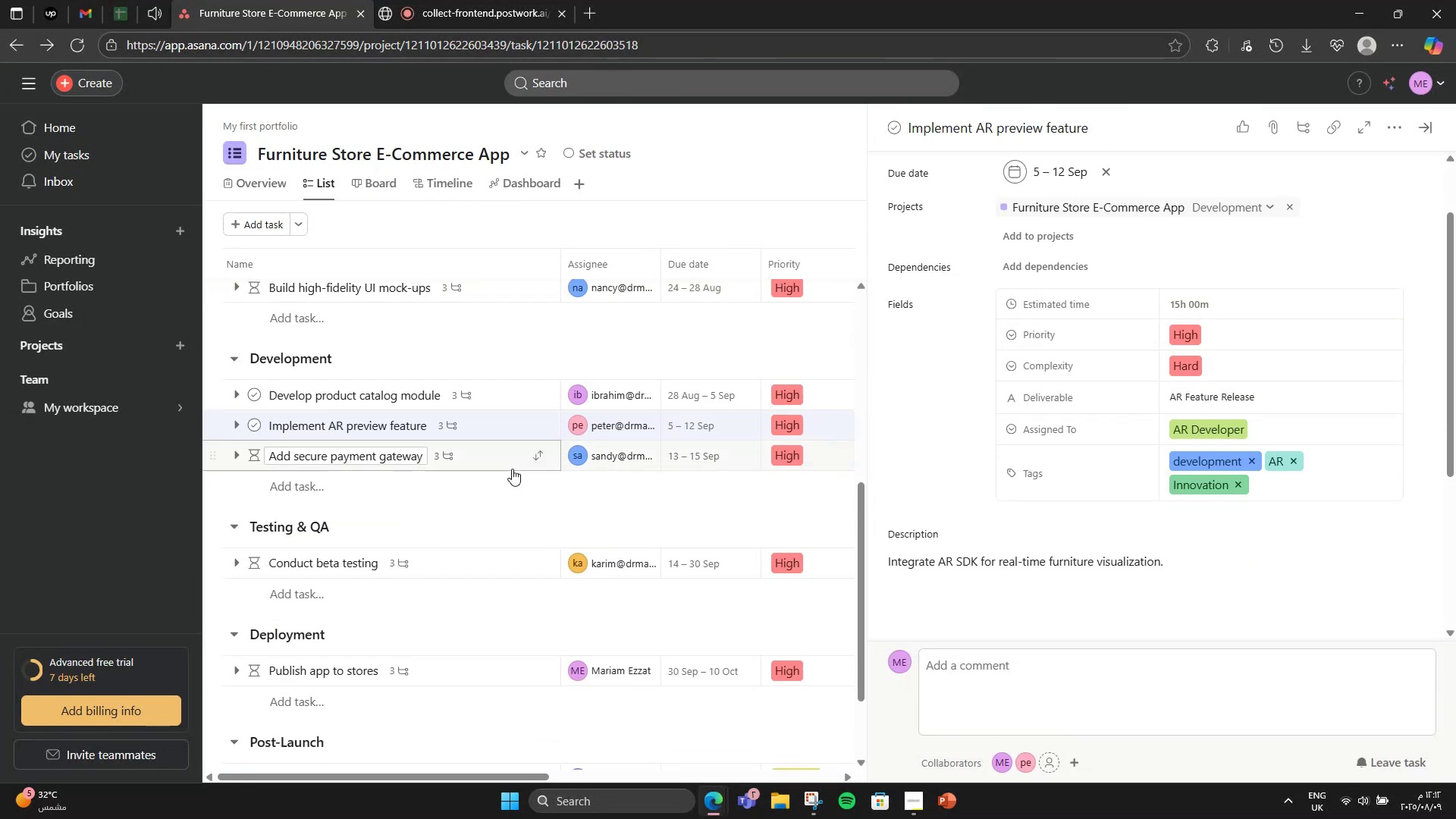 
left_click([512, 469])
 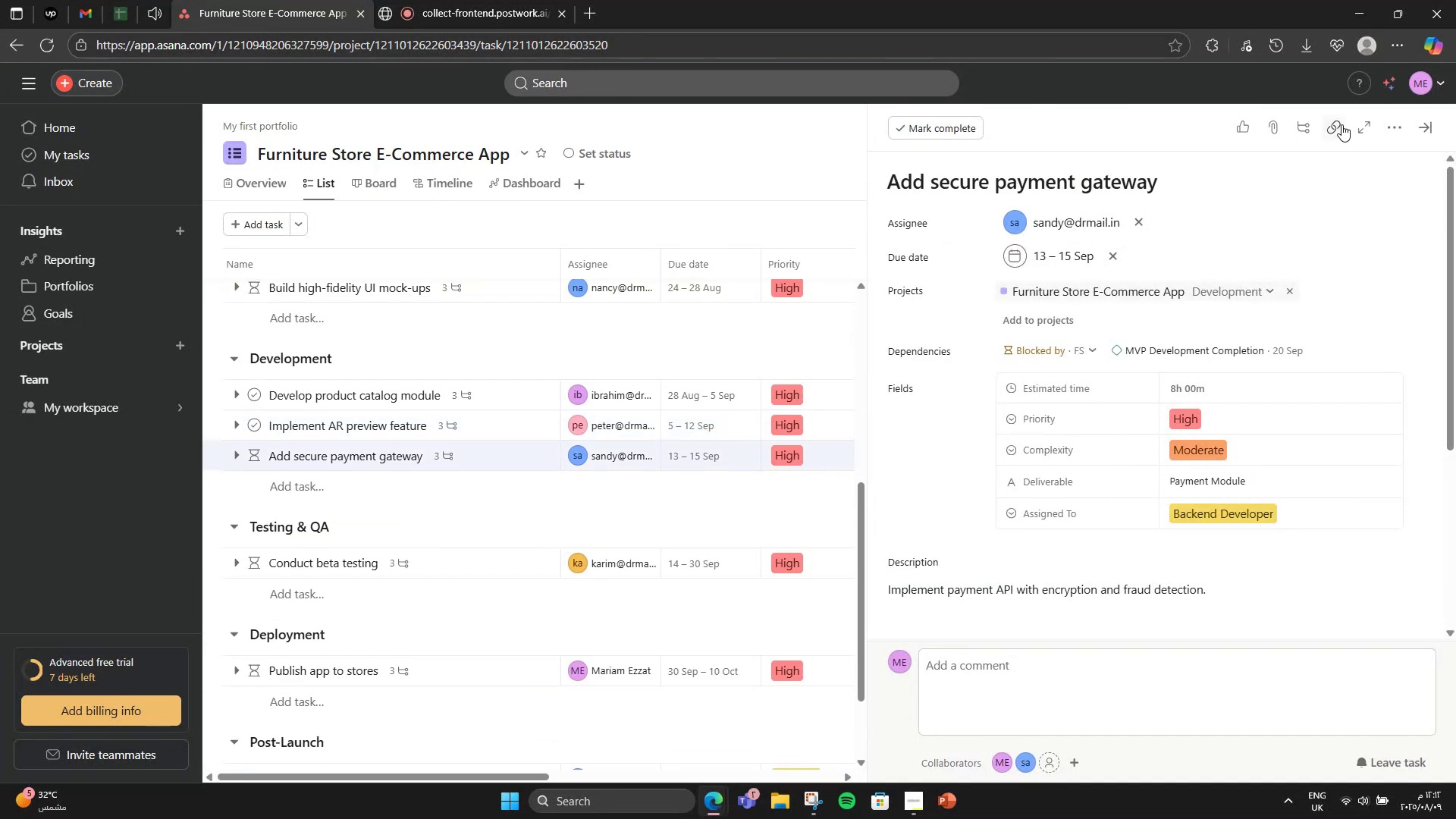 
left_click([1399, 120])
 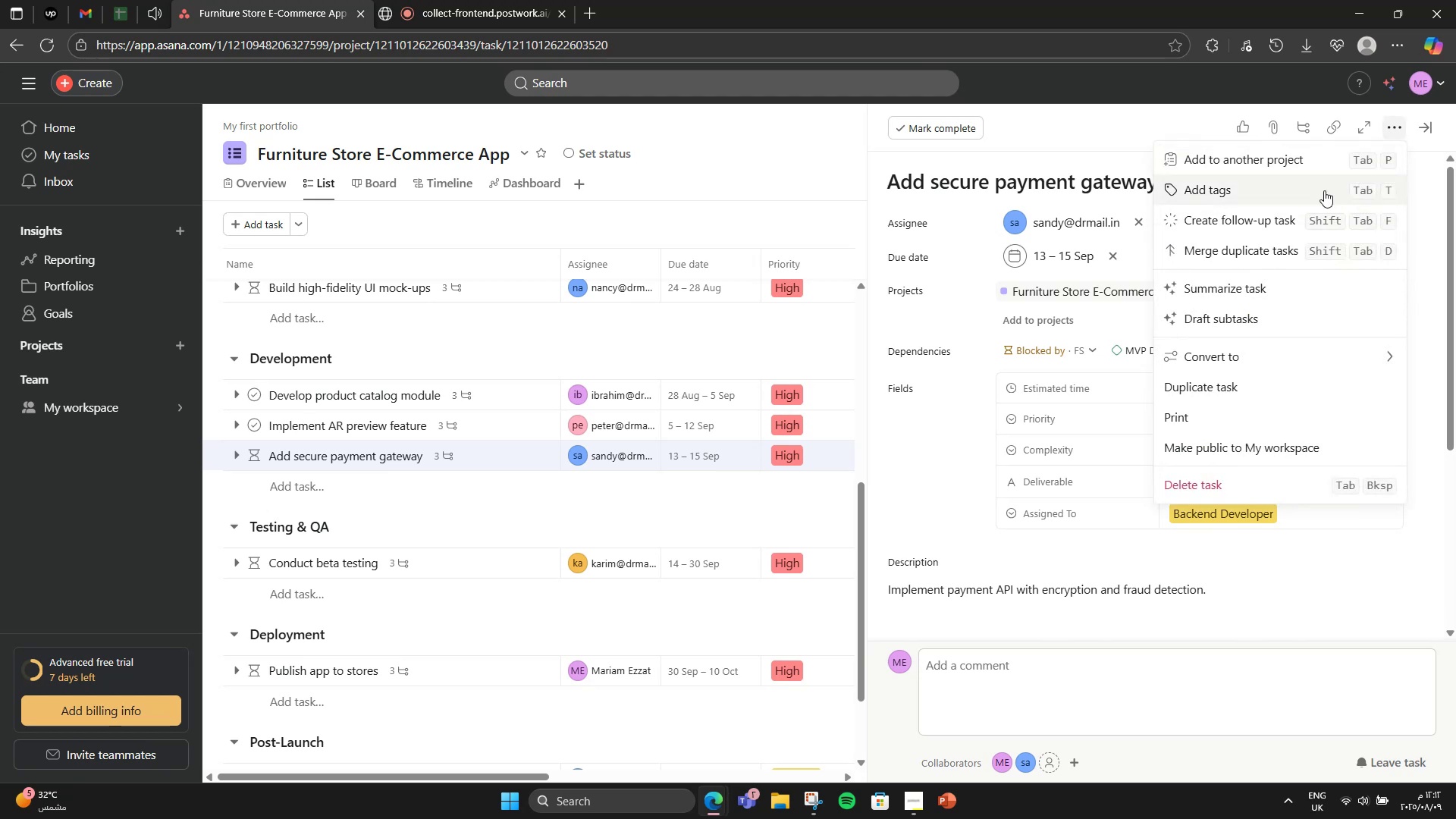 
left_click([1321, 187])
 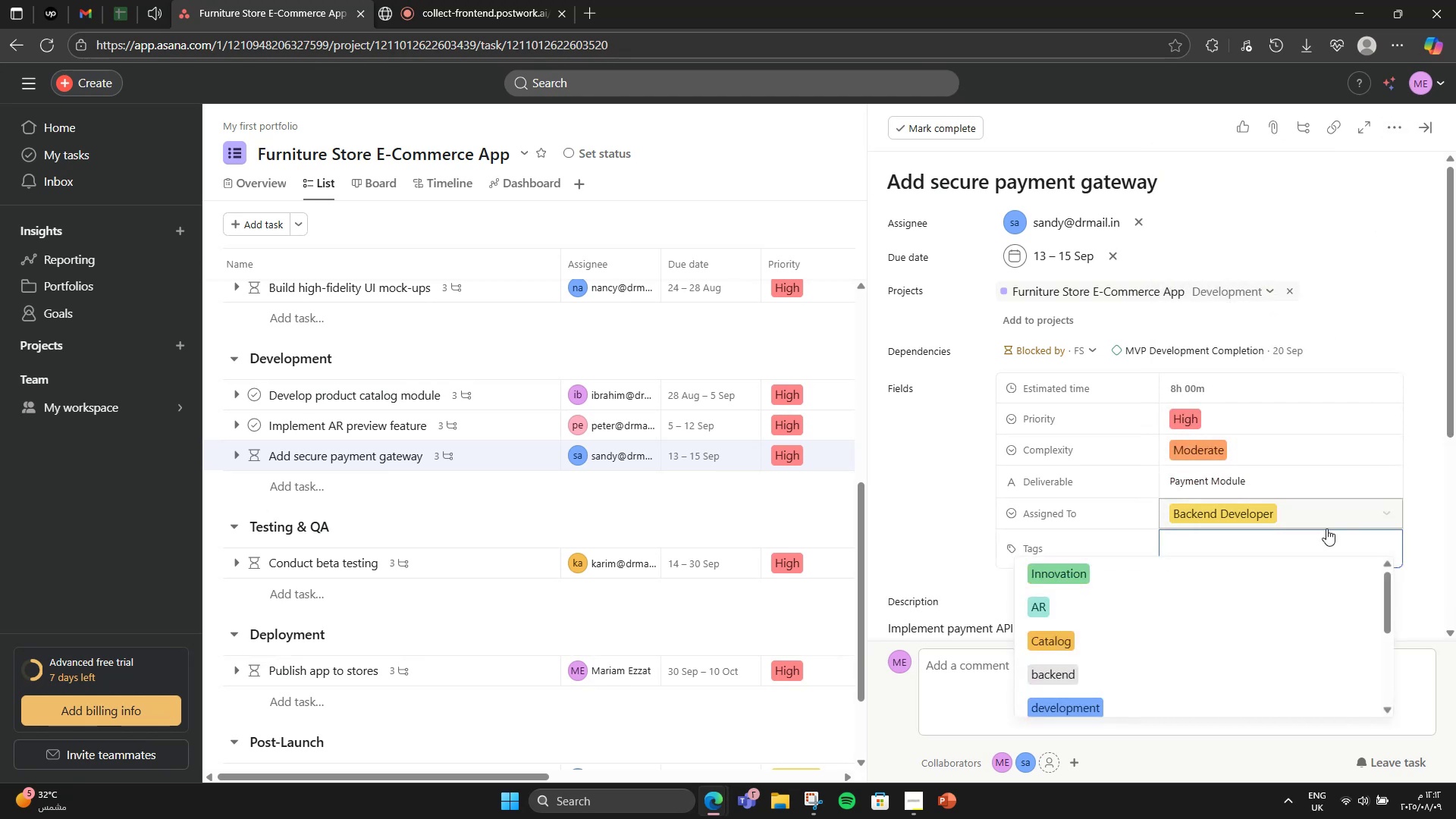 
scroll: coordinate [1254, 403], scroll_direction: down, amount: 2.0
 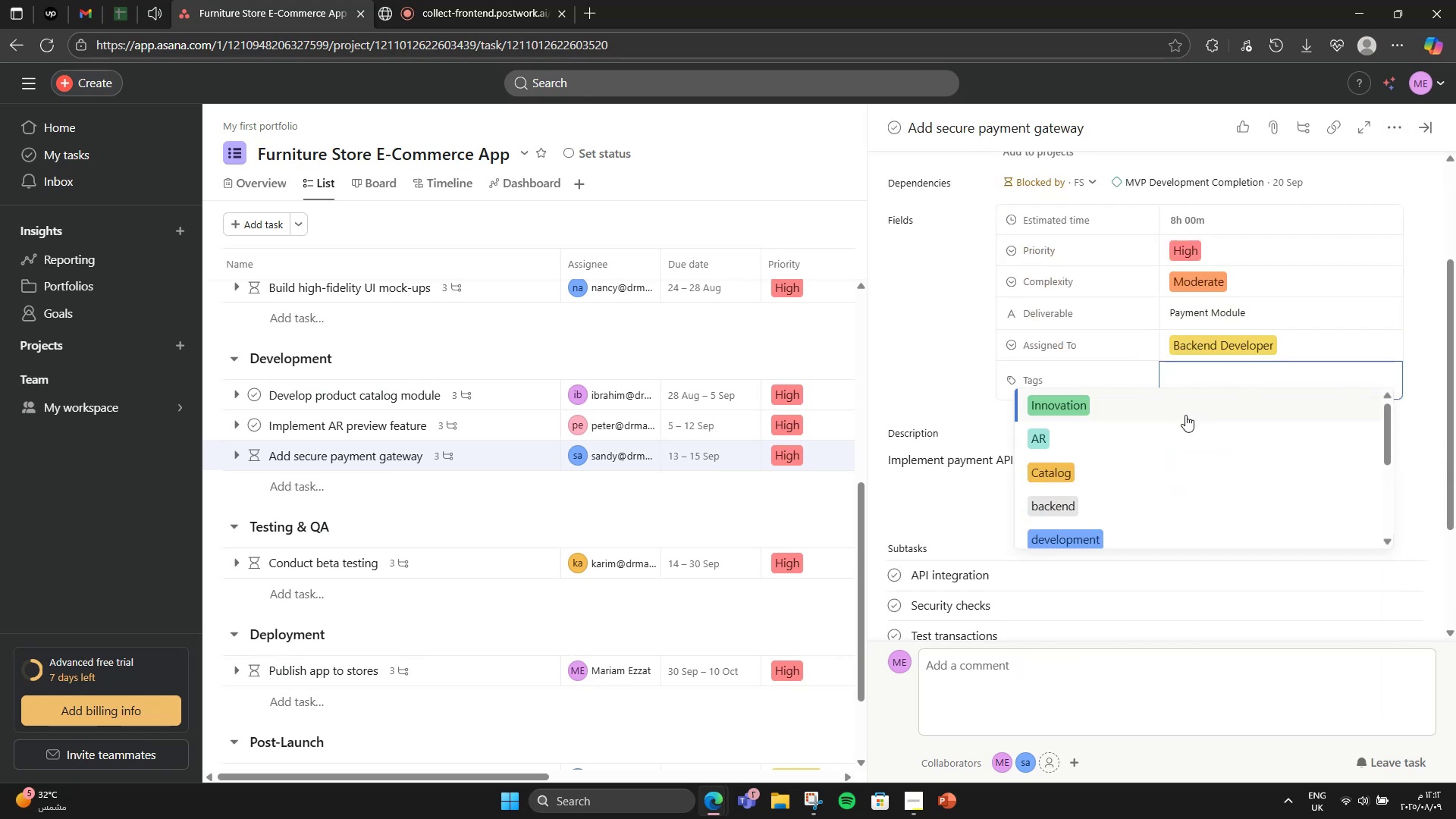 
wait(5.29)
 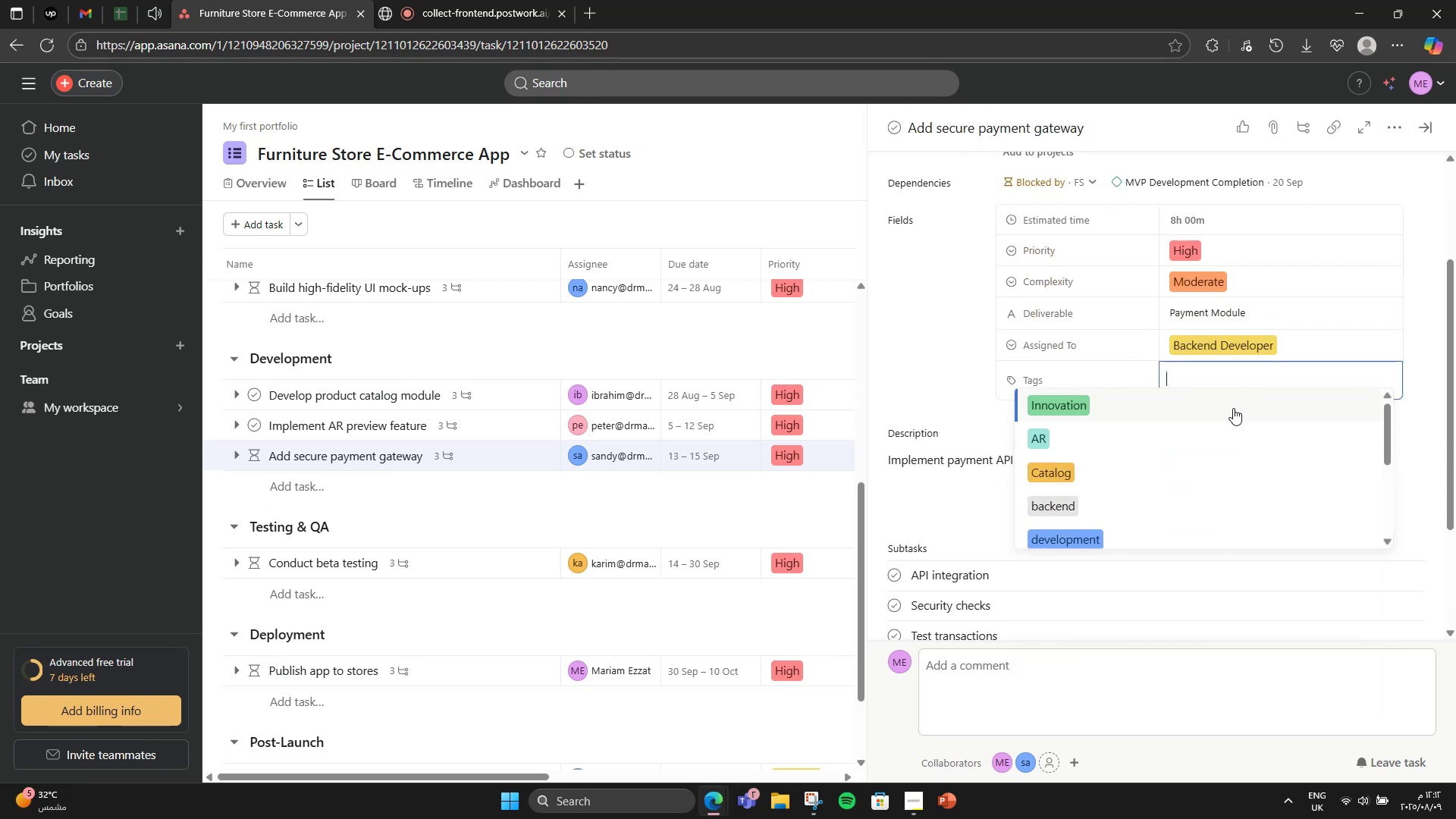 
scroll: coordinate [1119, 490], scroll_direction: down, amount: 1.0
 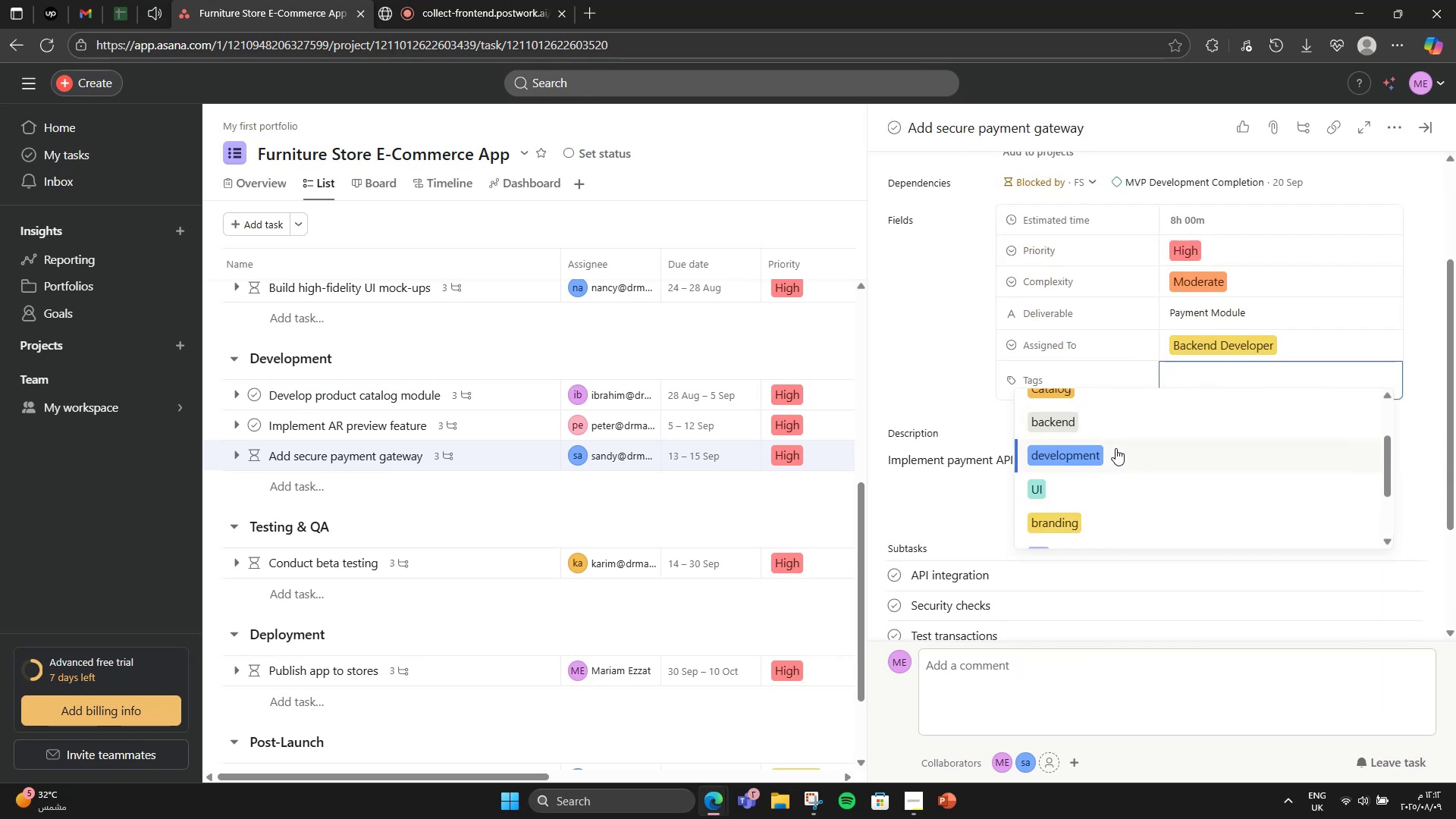 
left_click([1116, 448])
 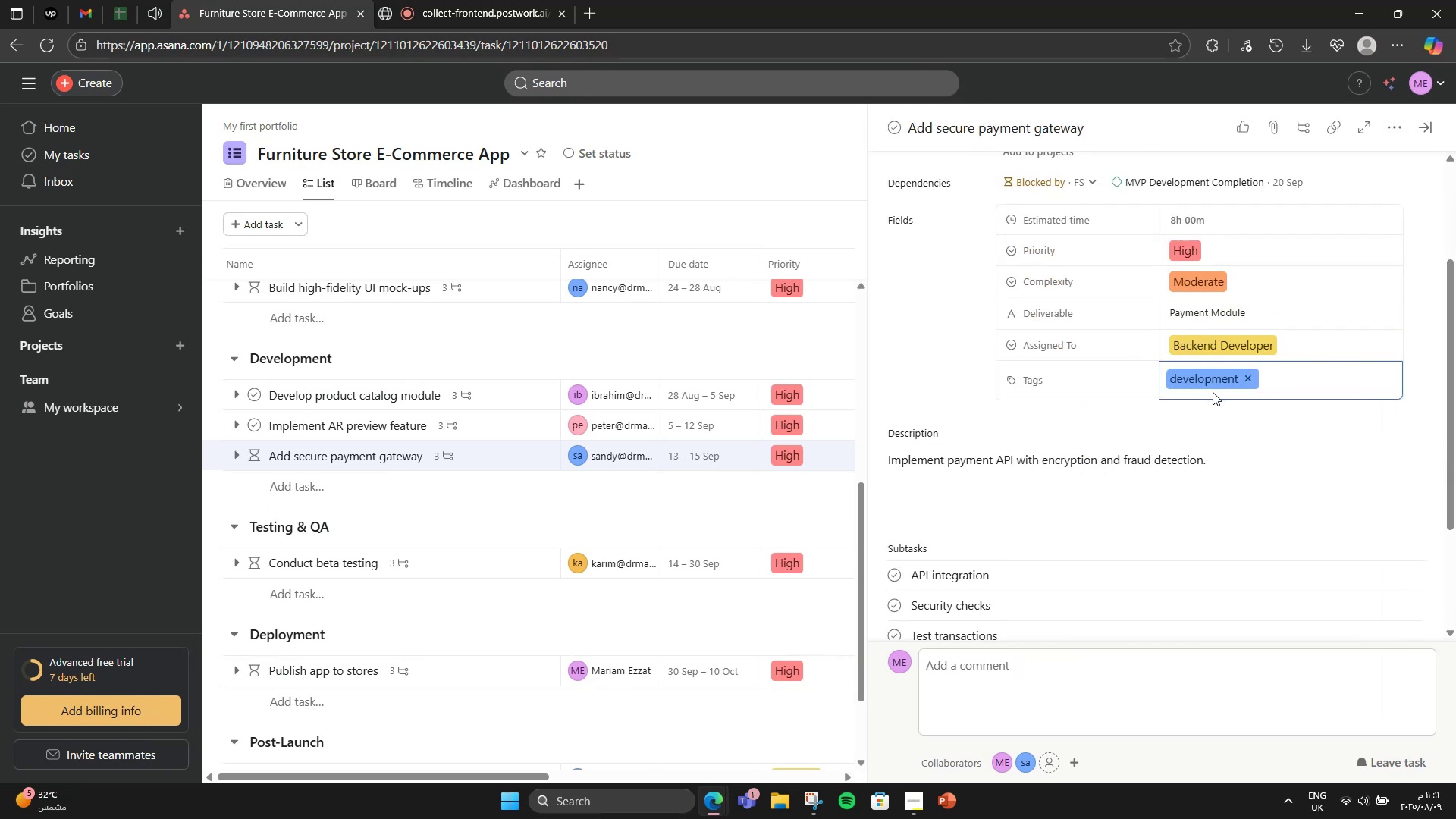 
type(Payment)
 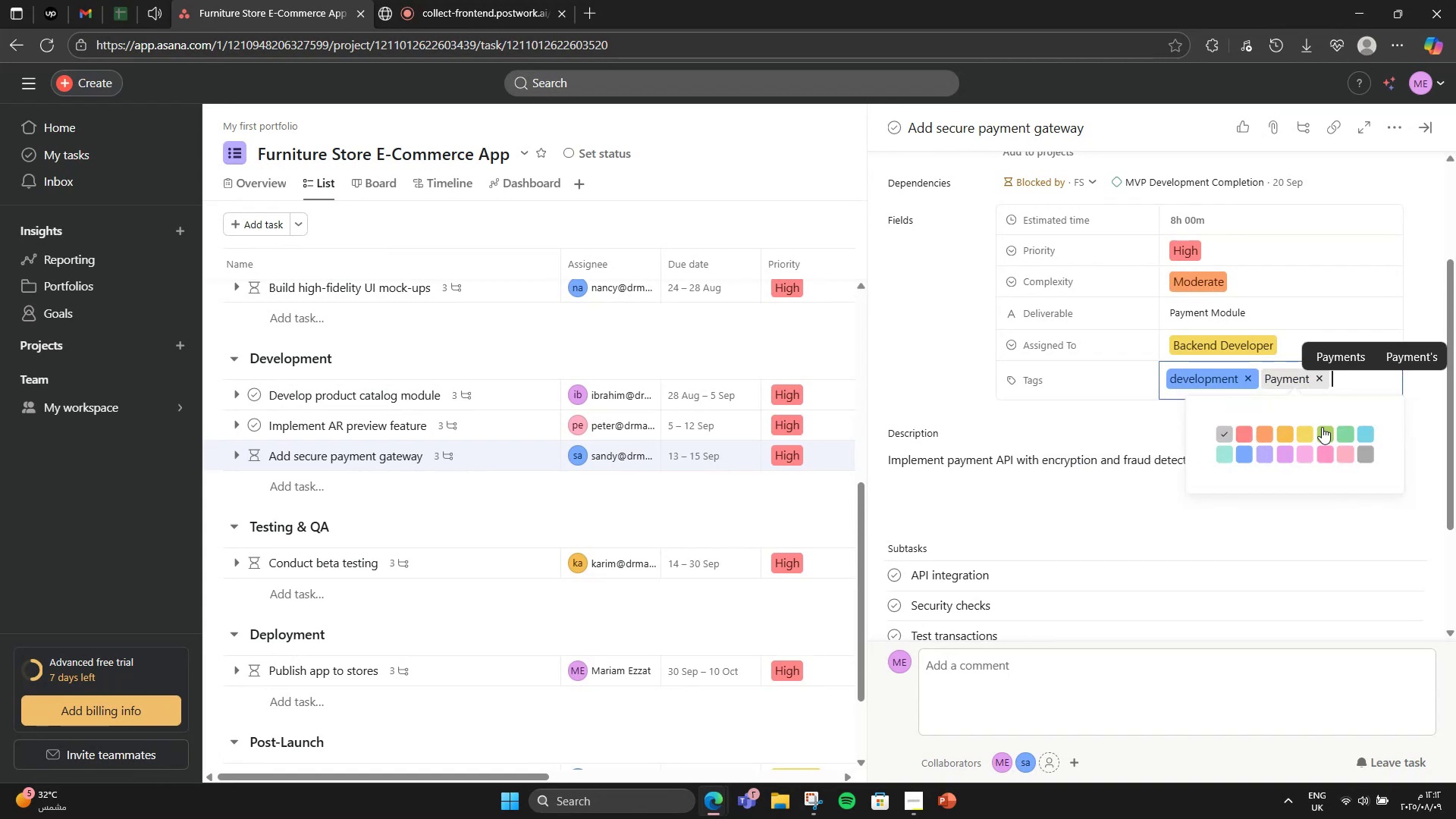 
left_click([1309, 432])
 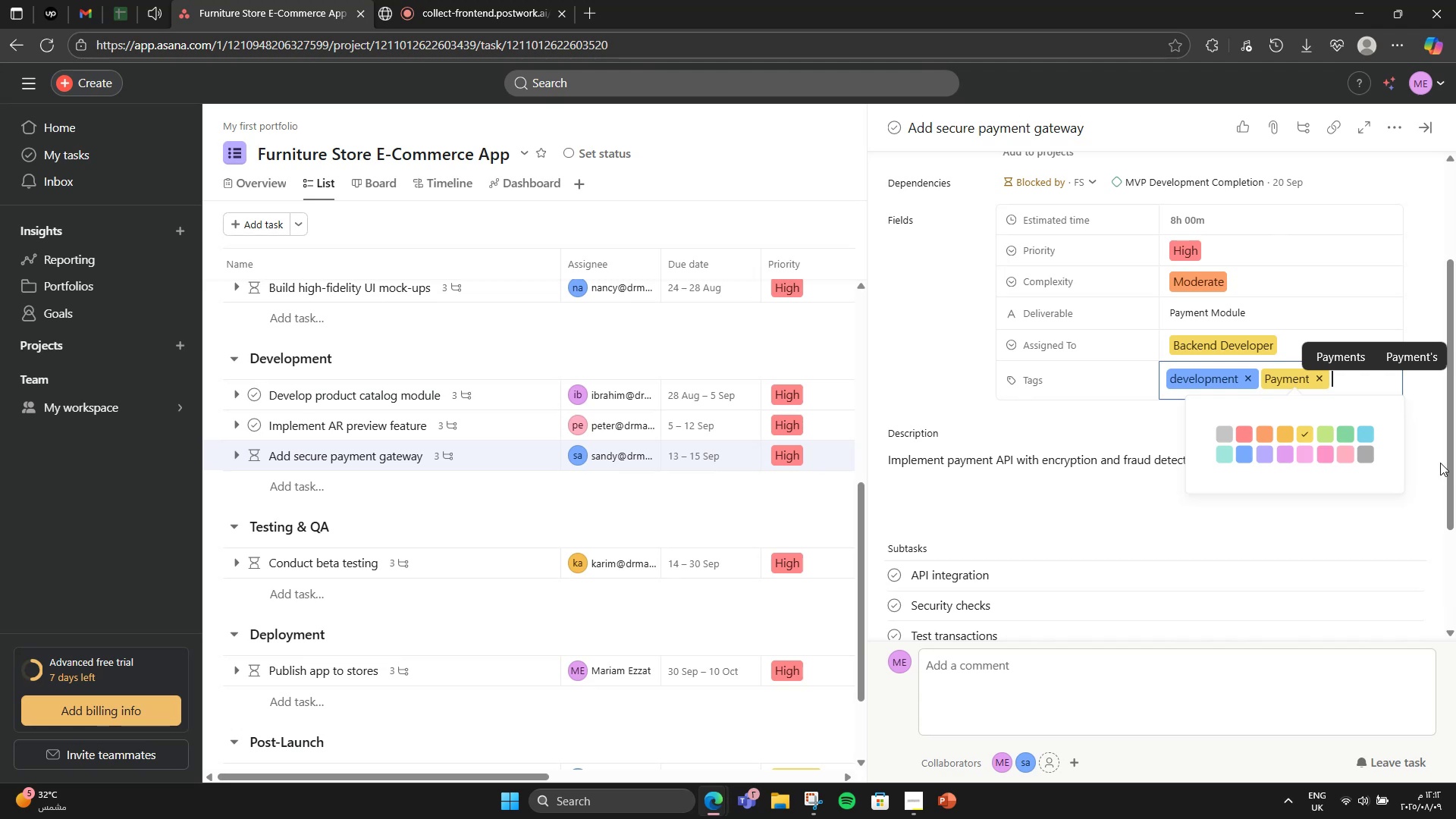 
type(security)
 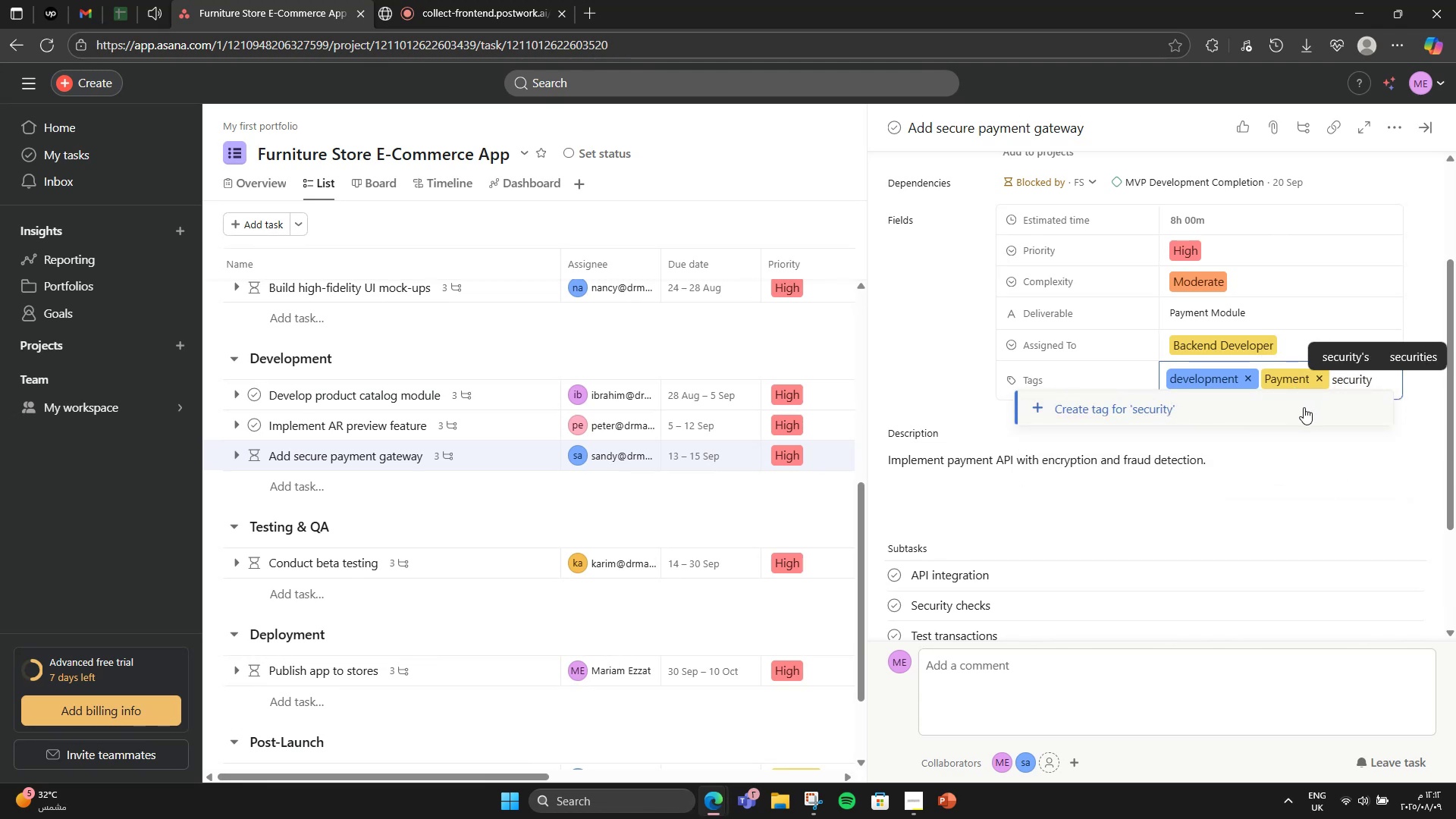 
left_click([1304, 407])
 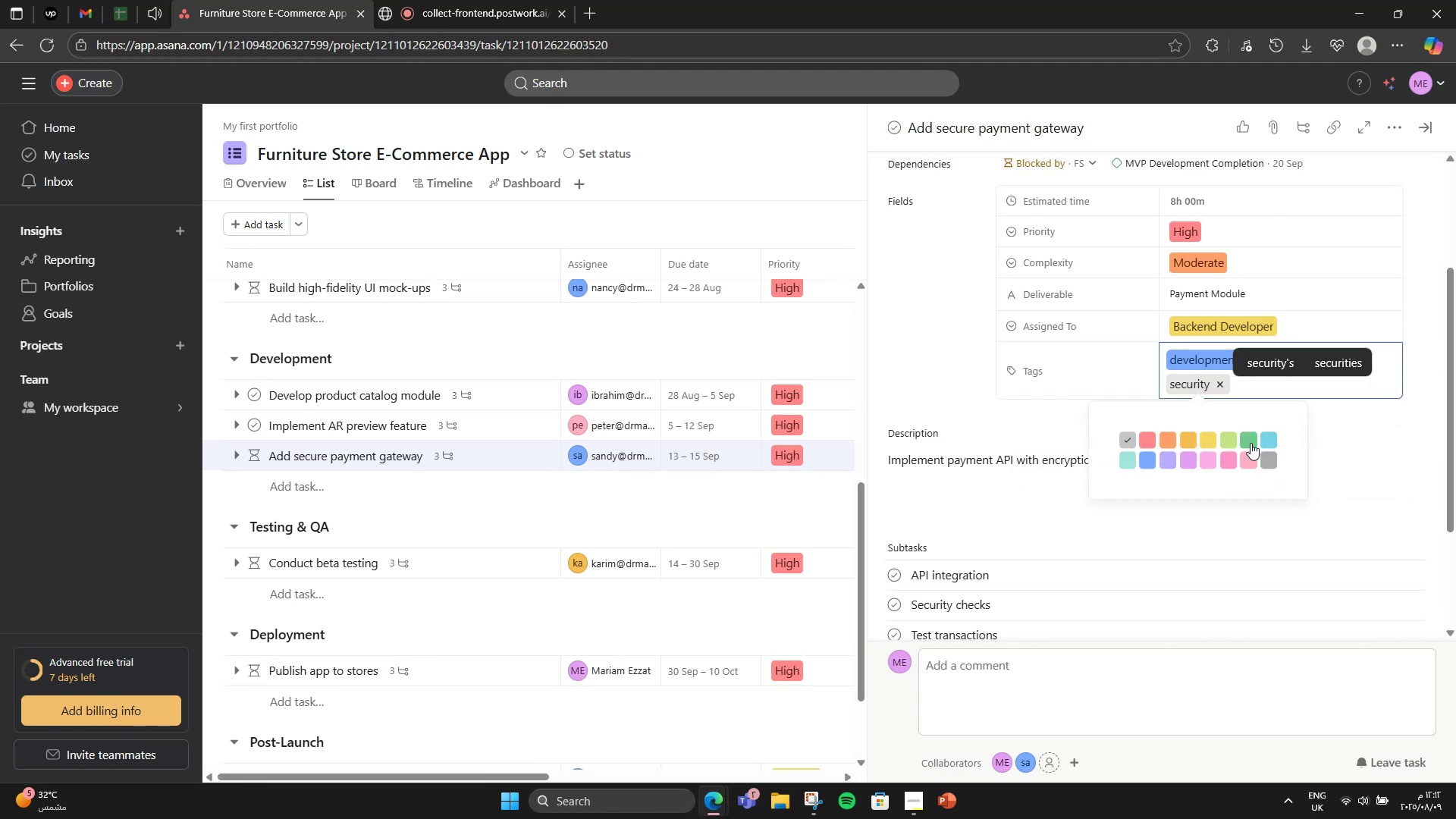 
left_click([1250, 443])
 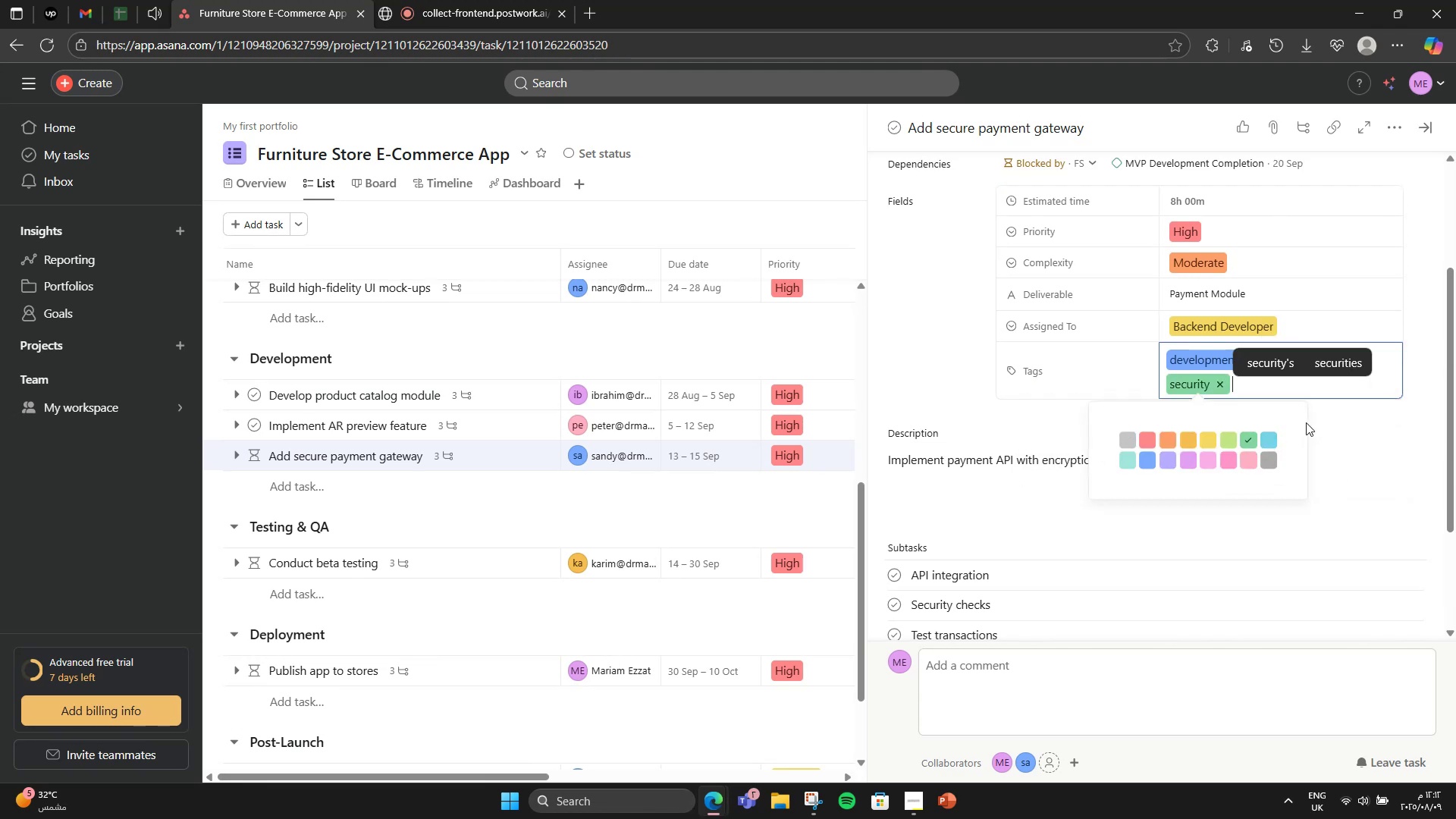 
left_click([1329, 435])
 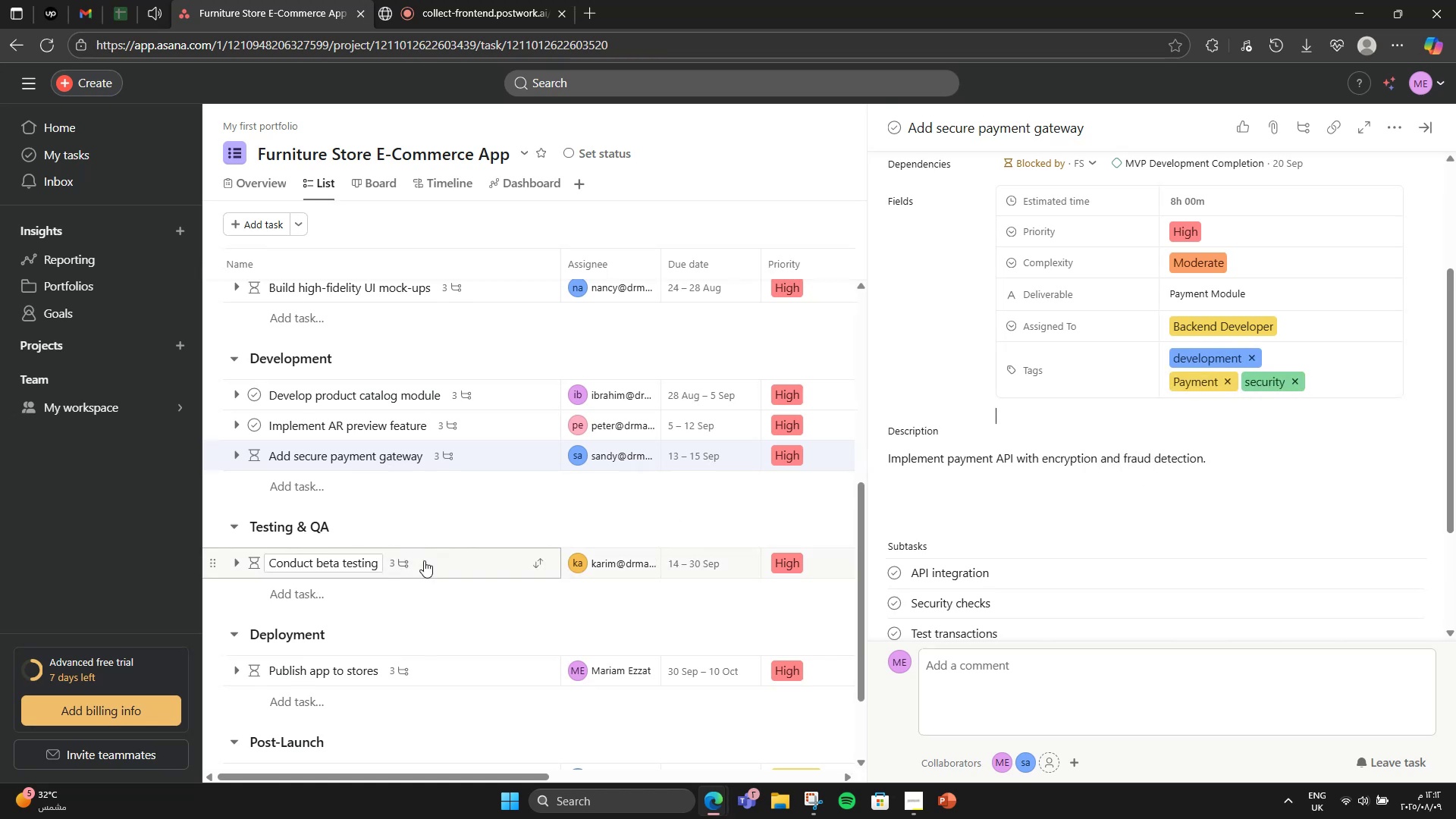 
left_click([434, 563])
 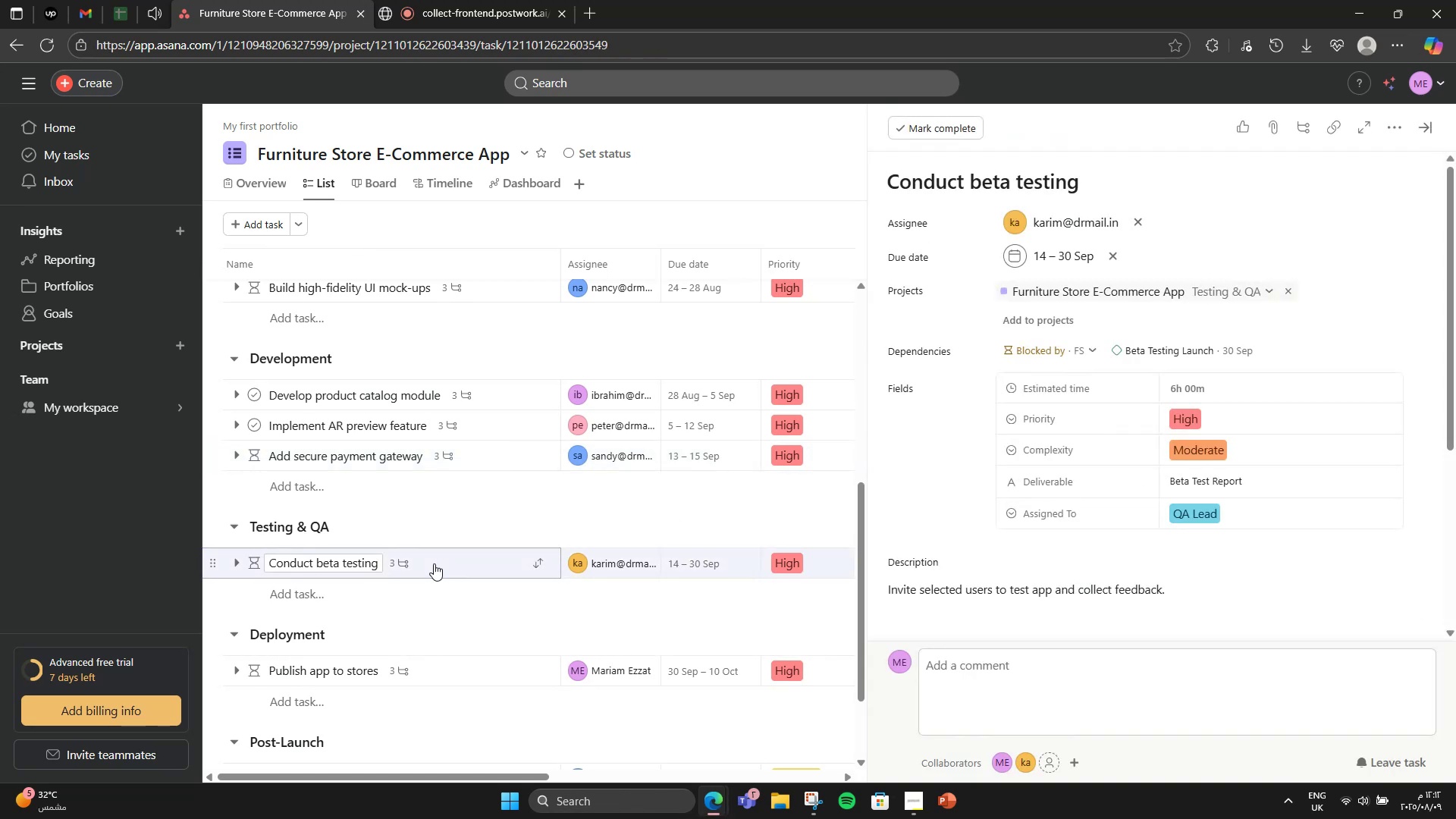 
wait(8.67)
 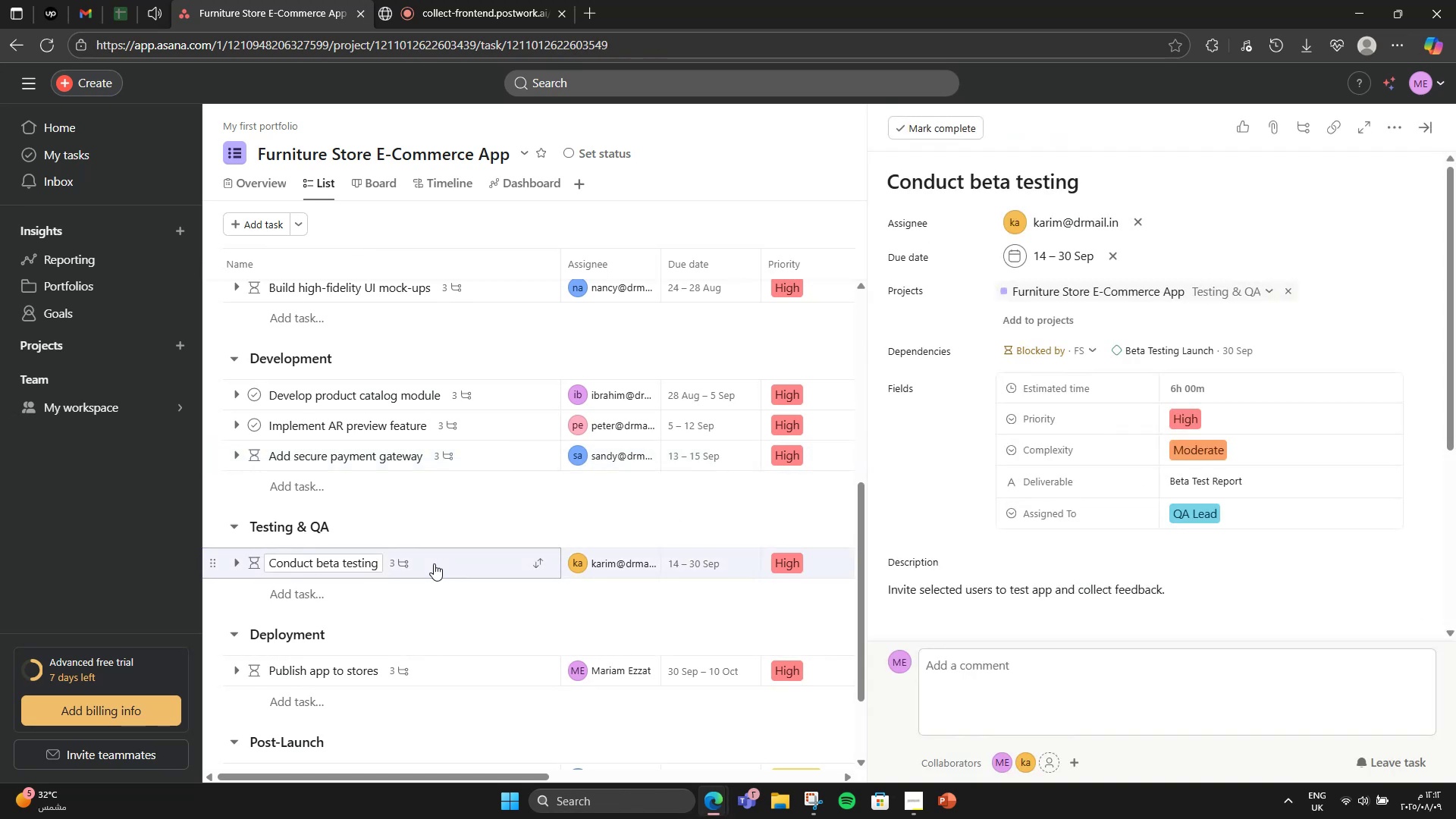 
left_click([1395, 134])
 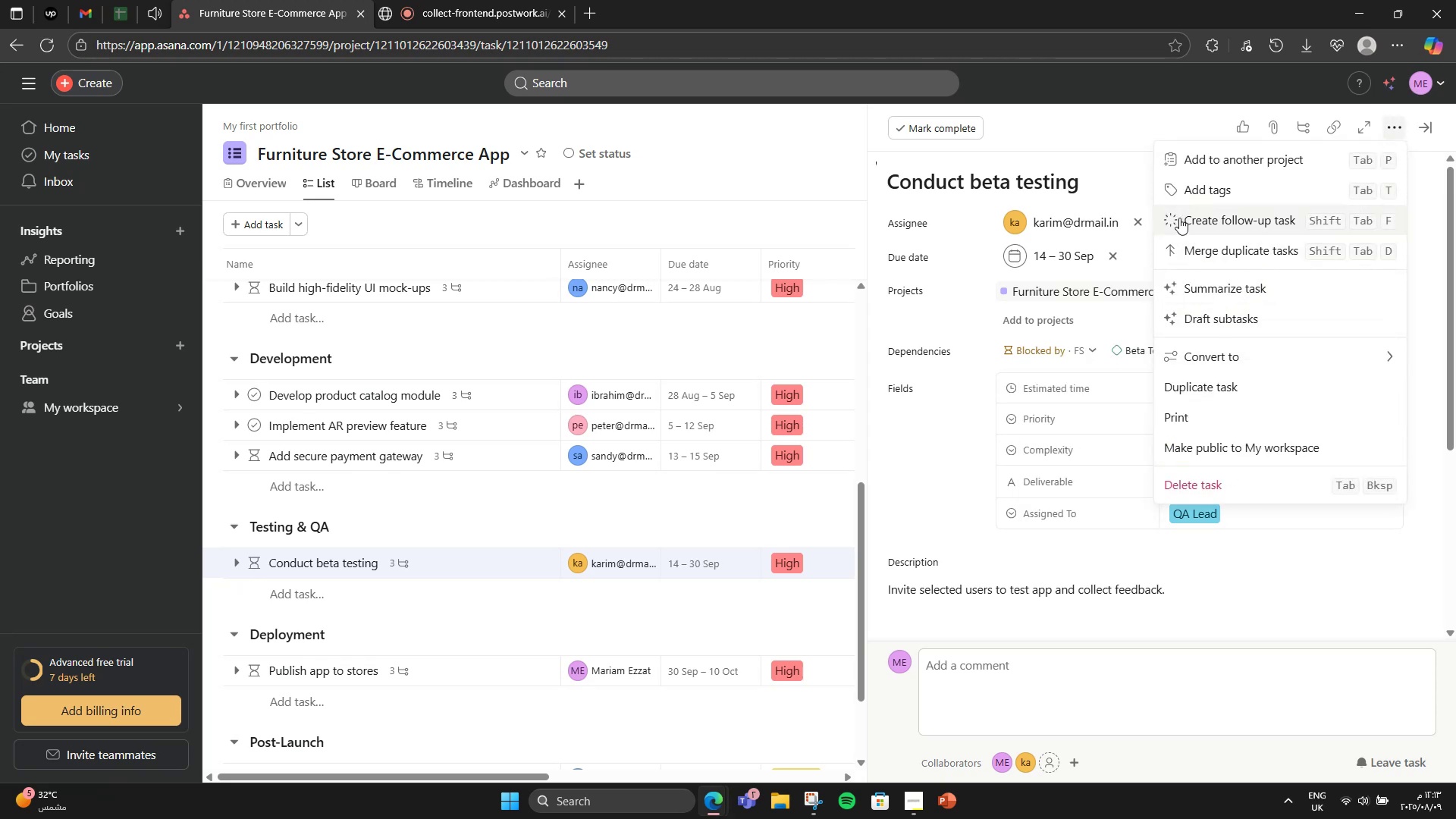 
left_click([1188, 178])
 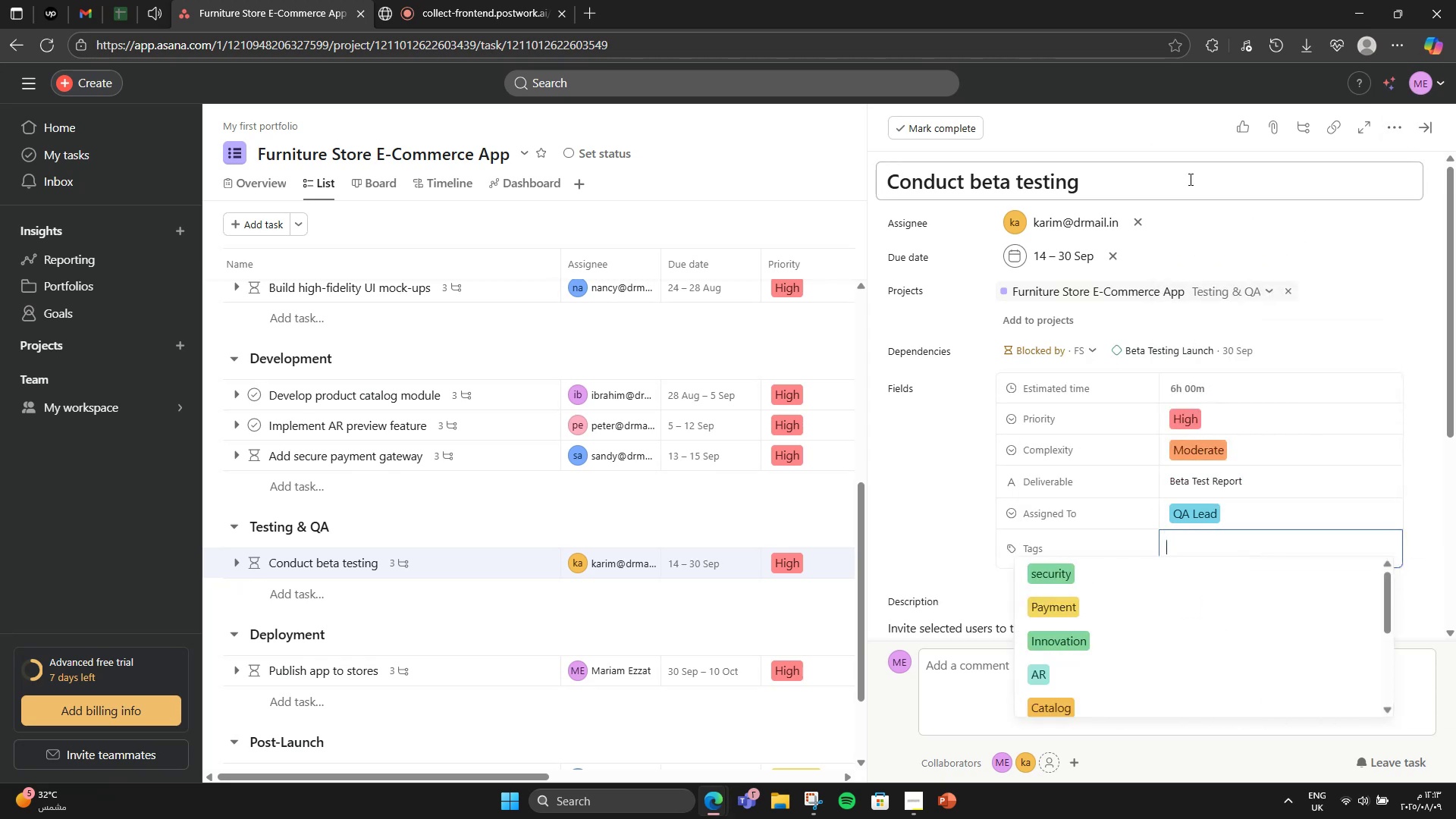 
type(Testing)
 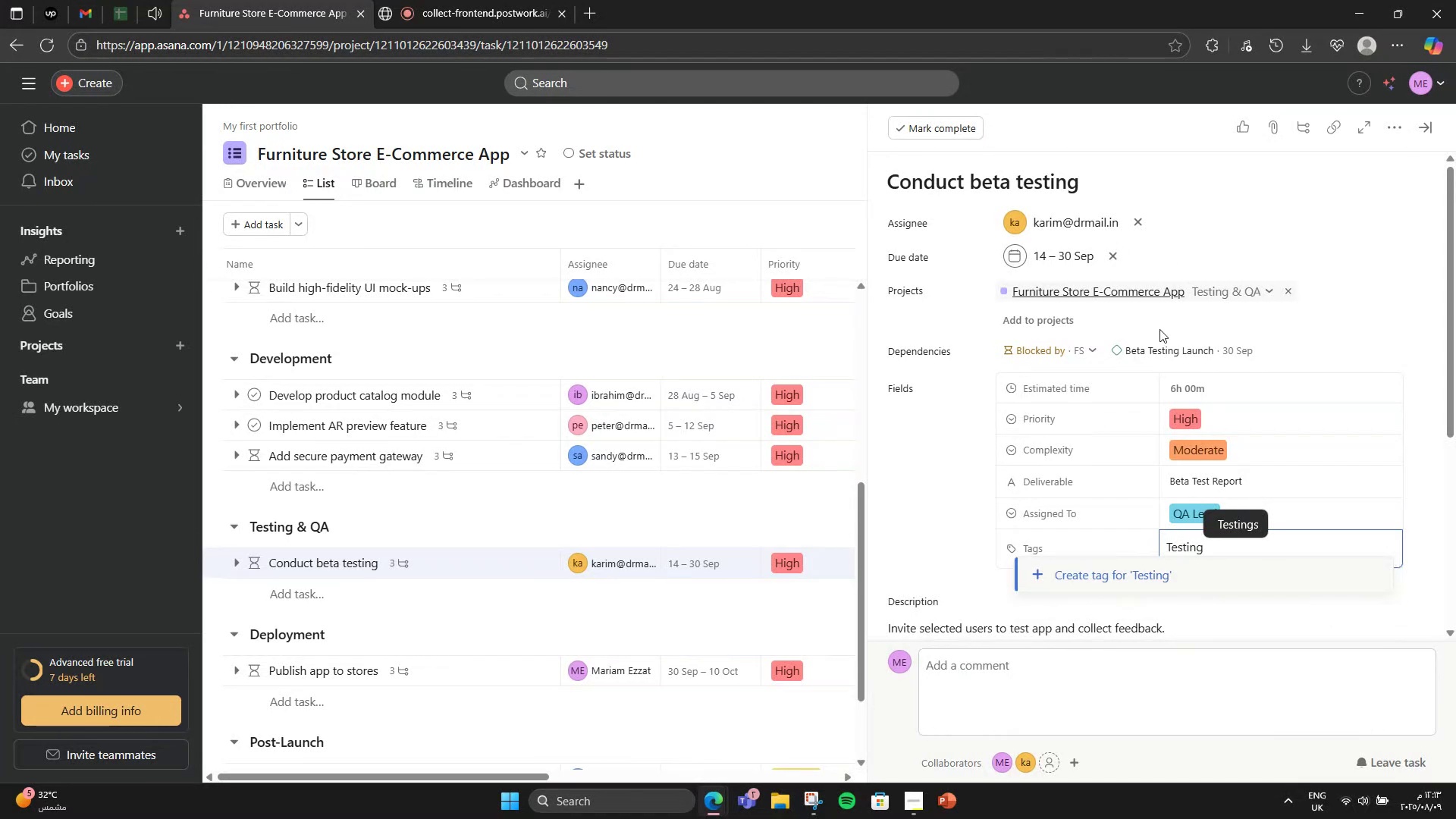 
left_click([1106, 580])
 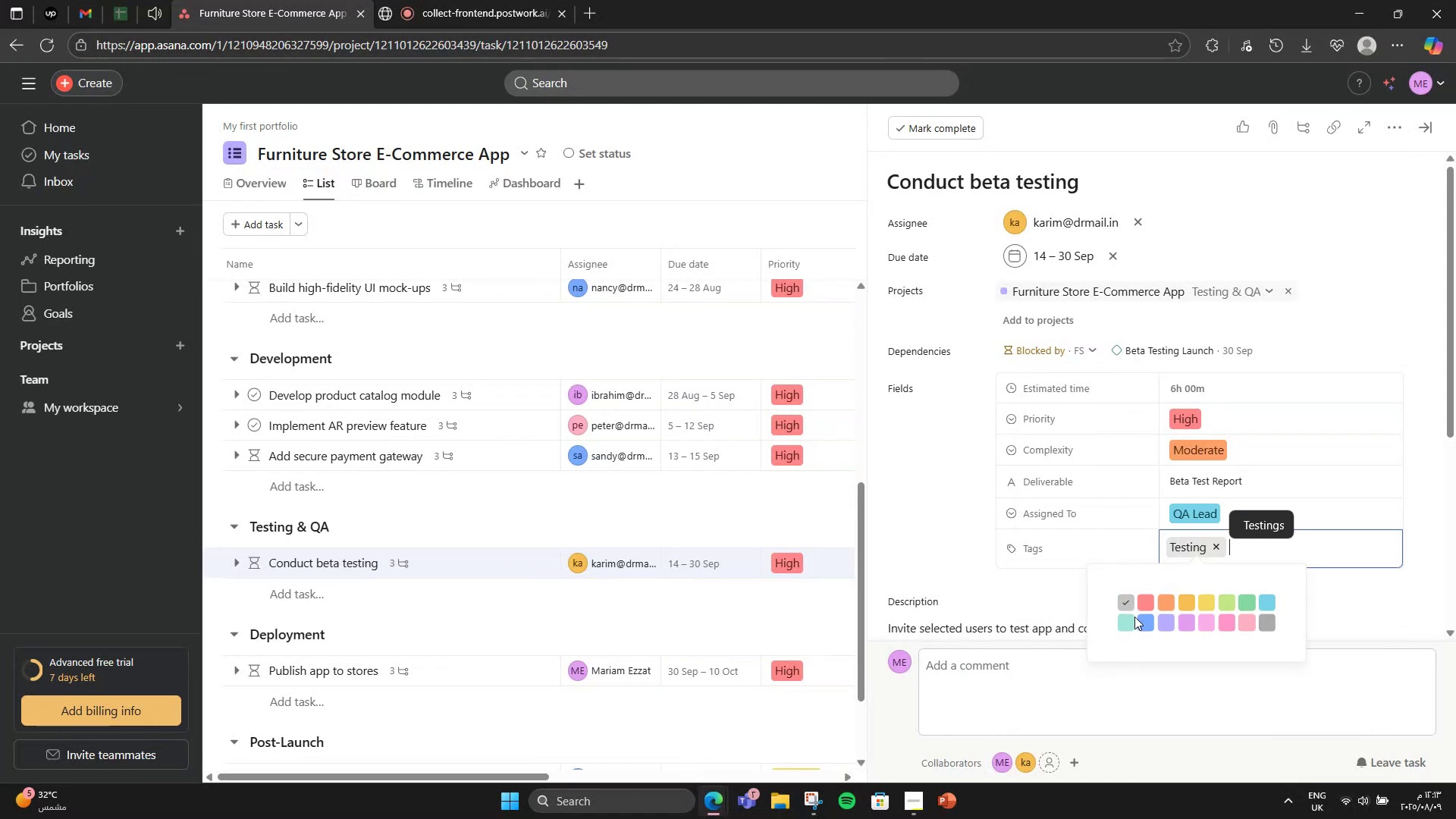 
left_click([1130, 618])
 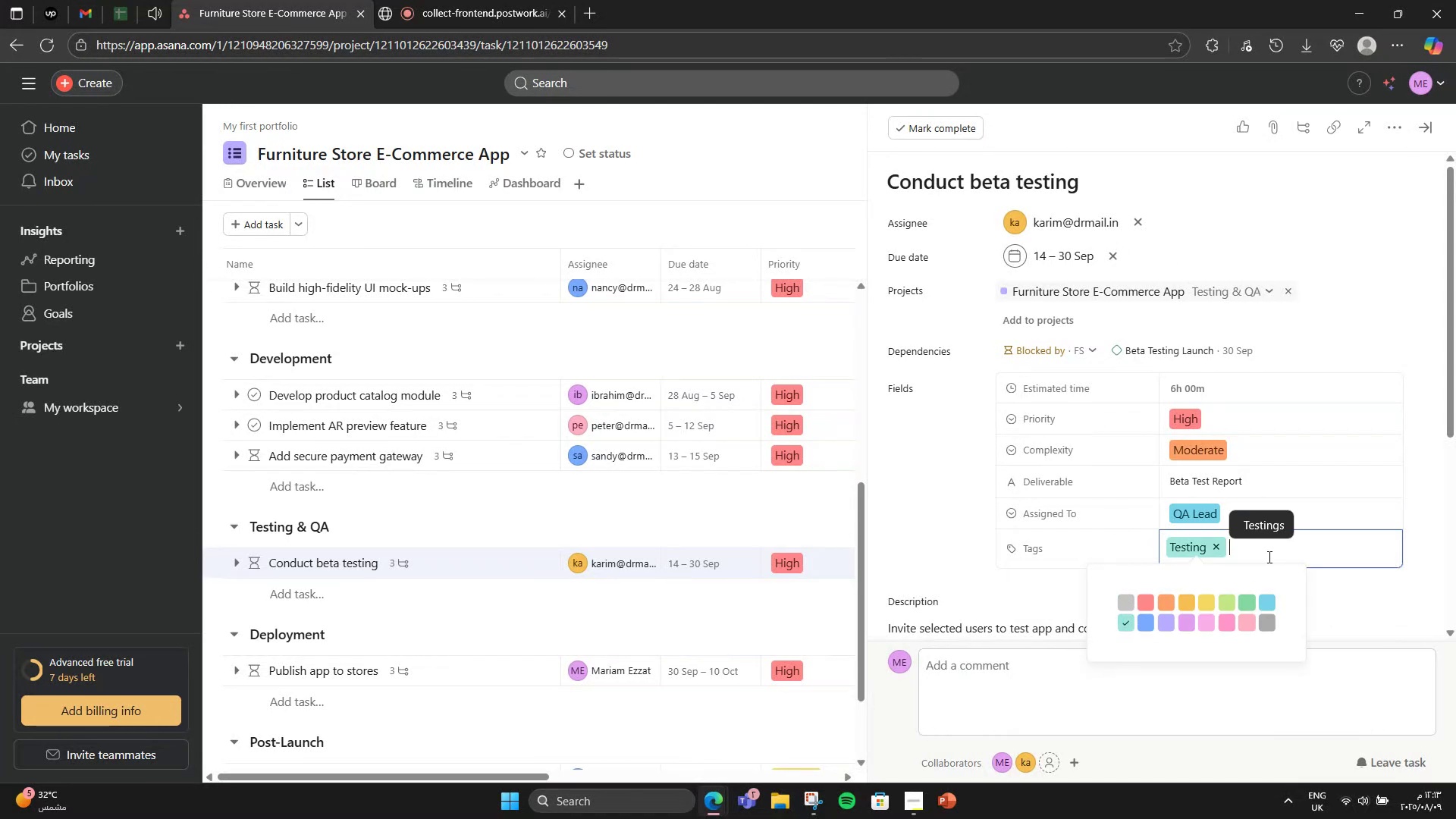 
type(QA)
 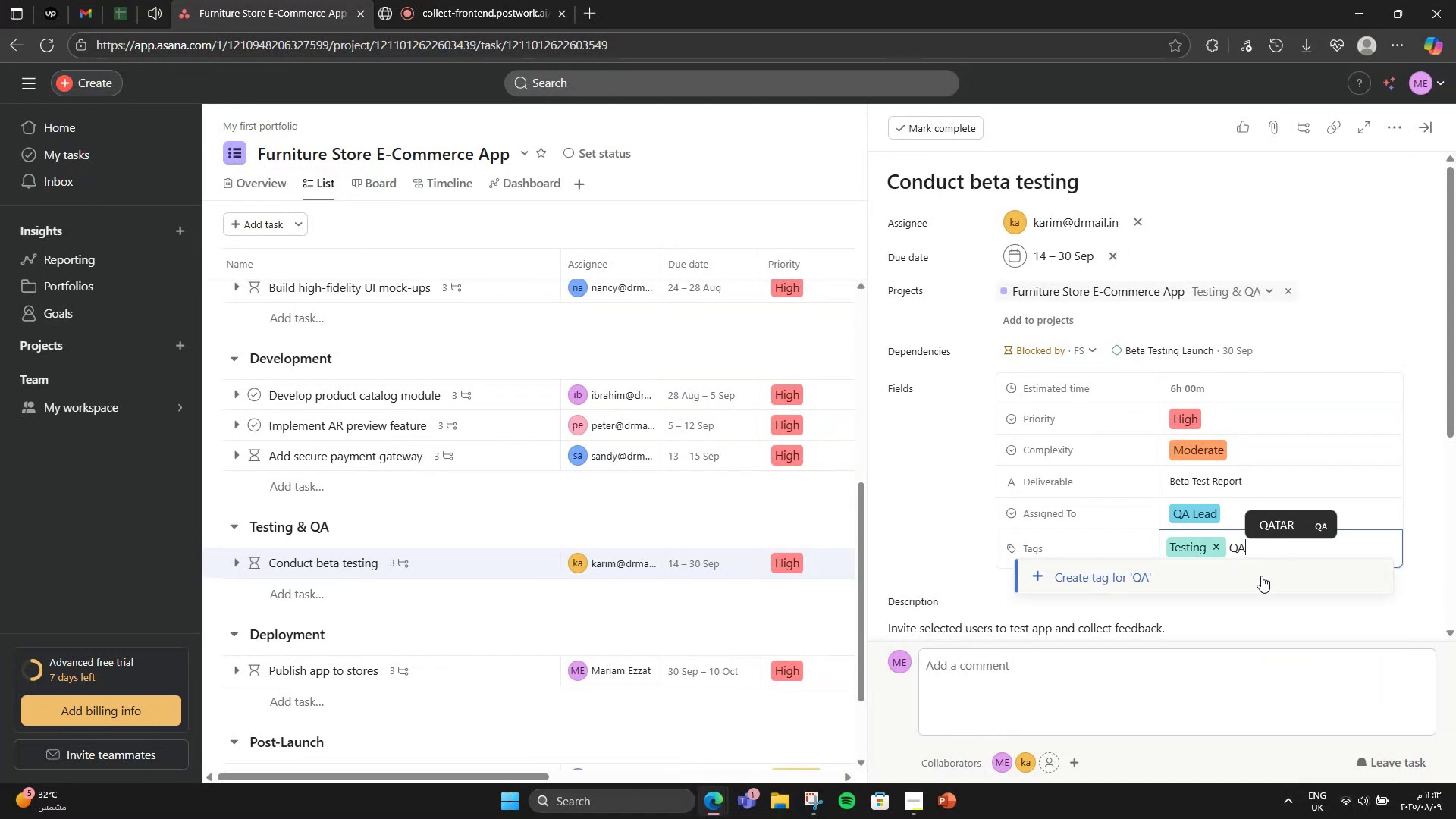 
left_click([1258, 582])
 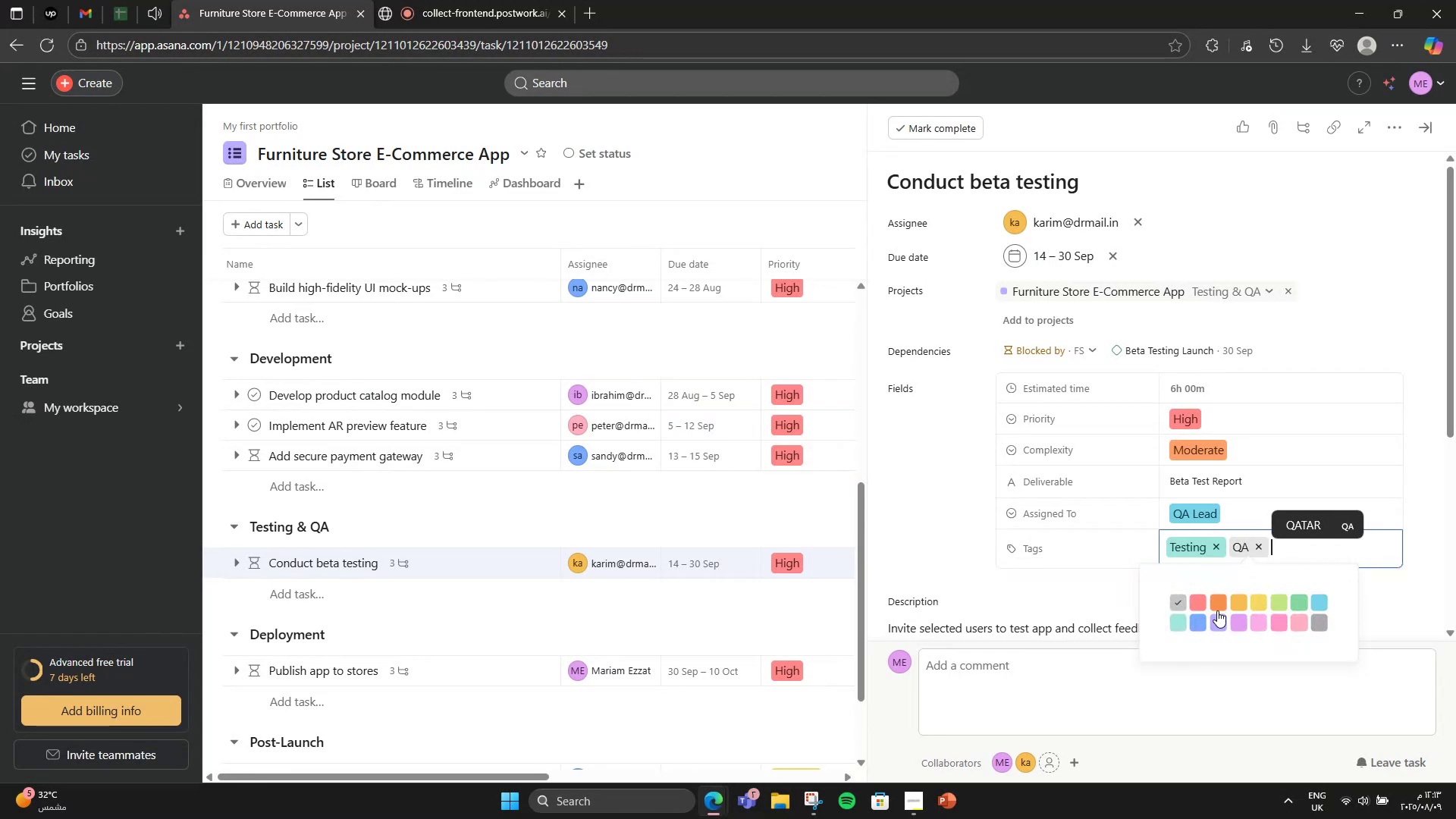 
left_click([1213, 617])
 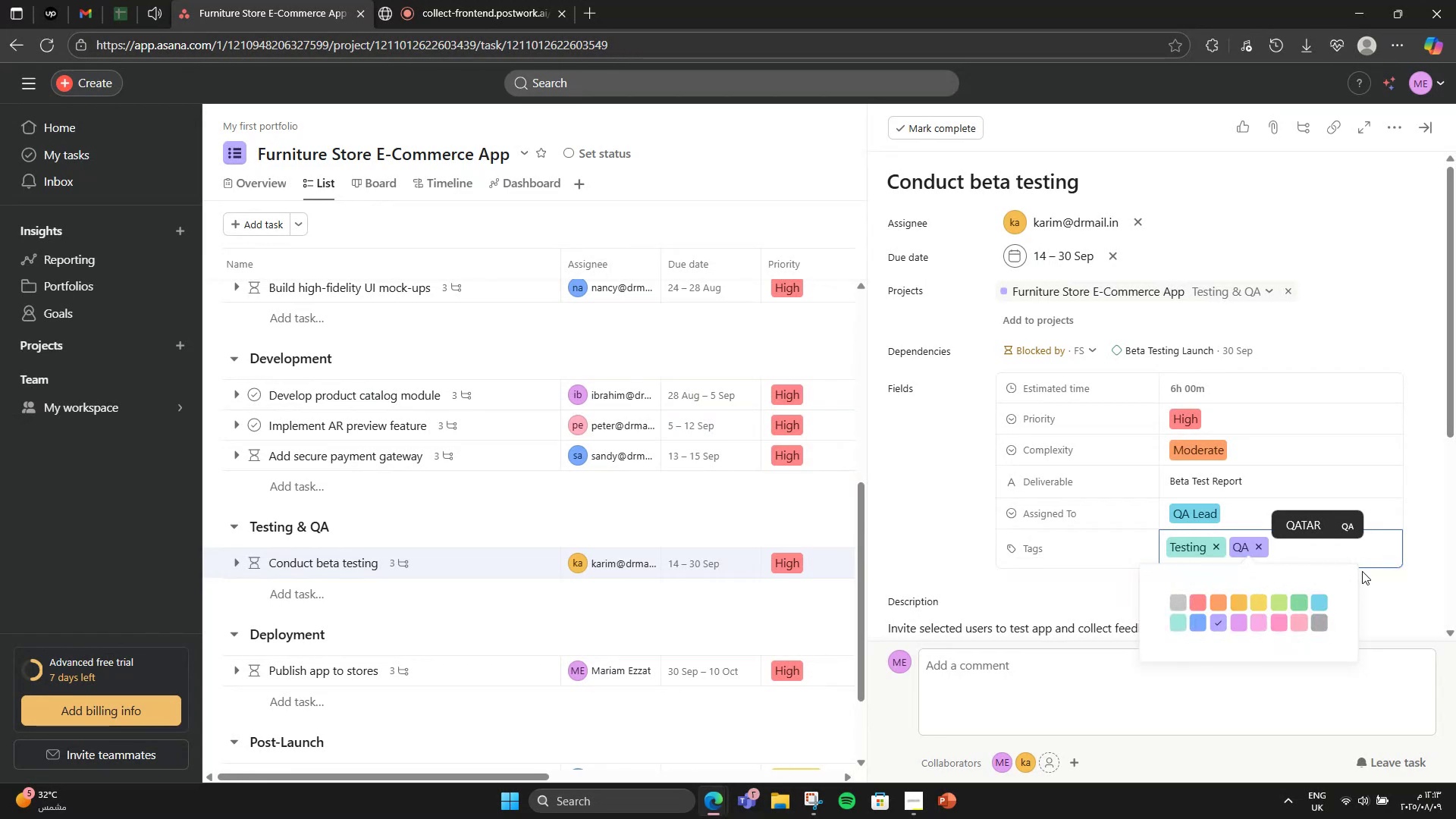 
type(Feedback)
 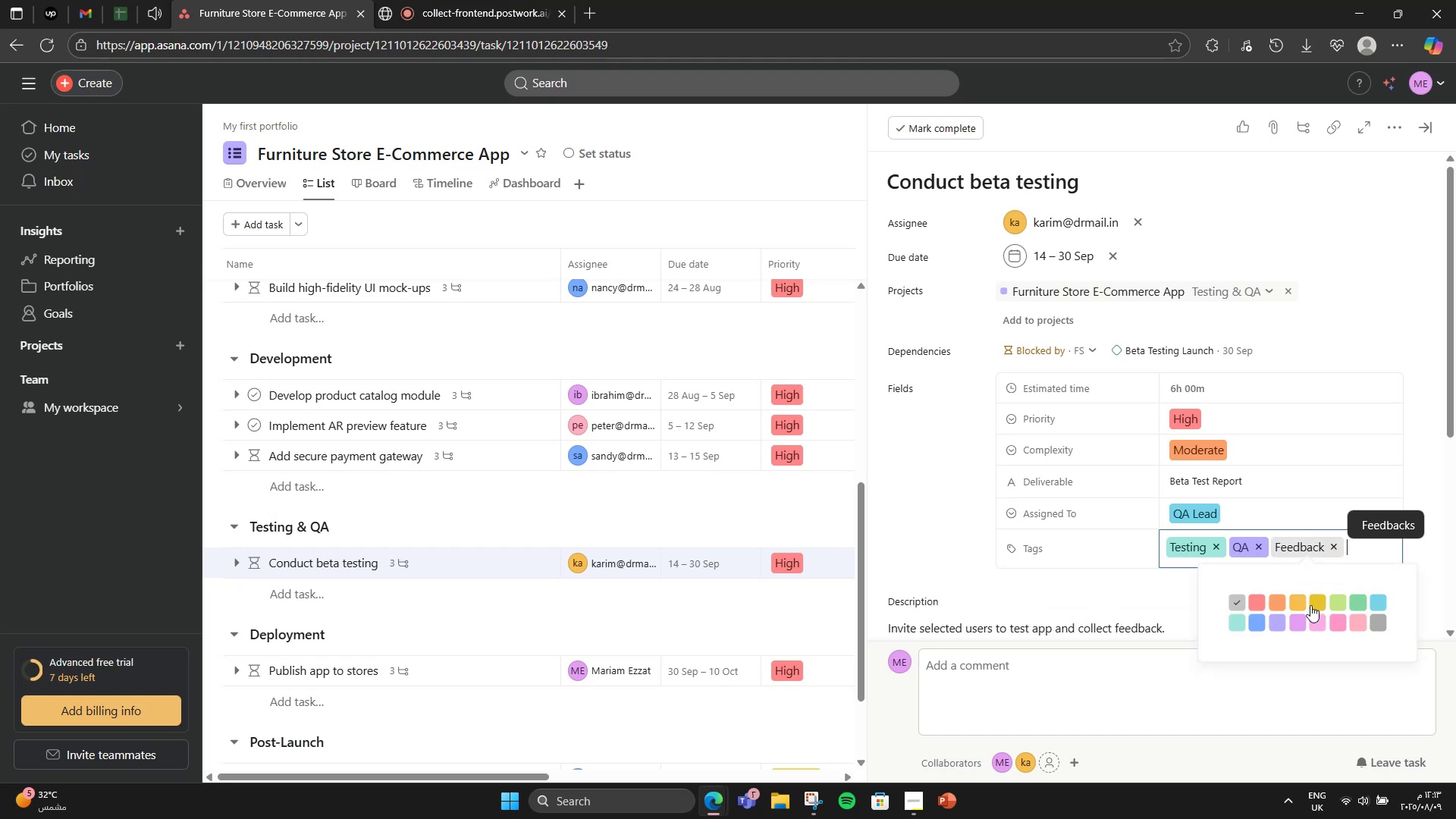 
left_click([1446, 457])
 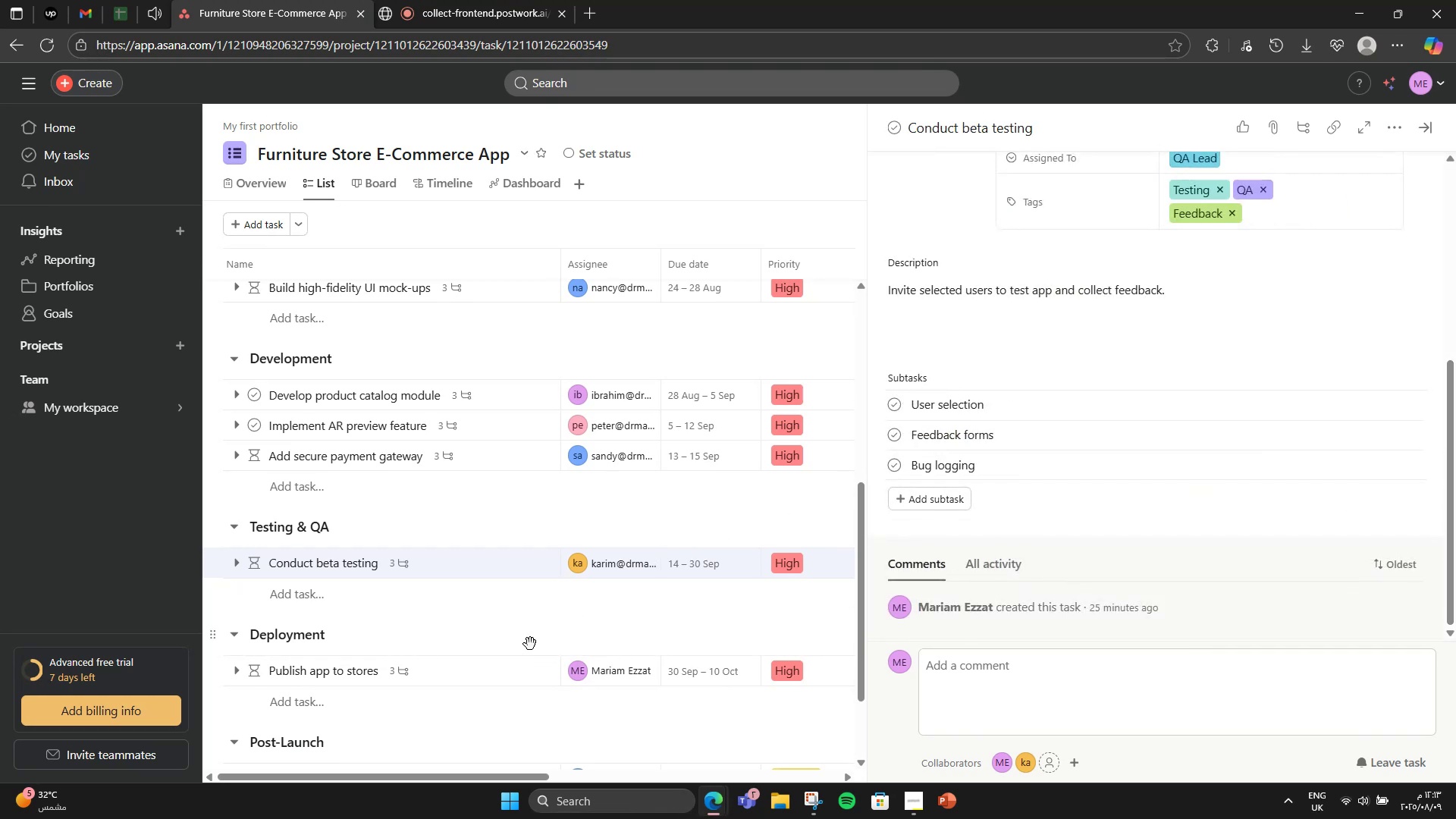 
left_click([475, 671])
 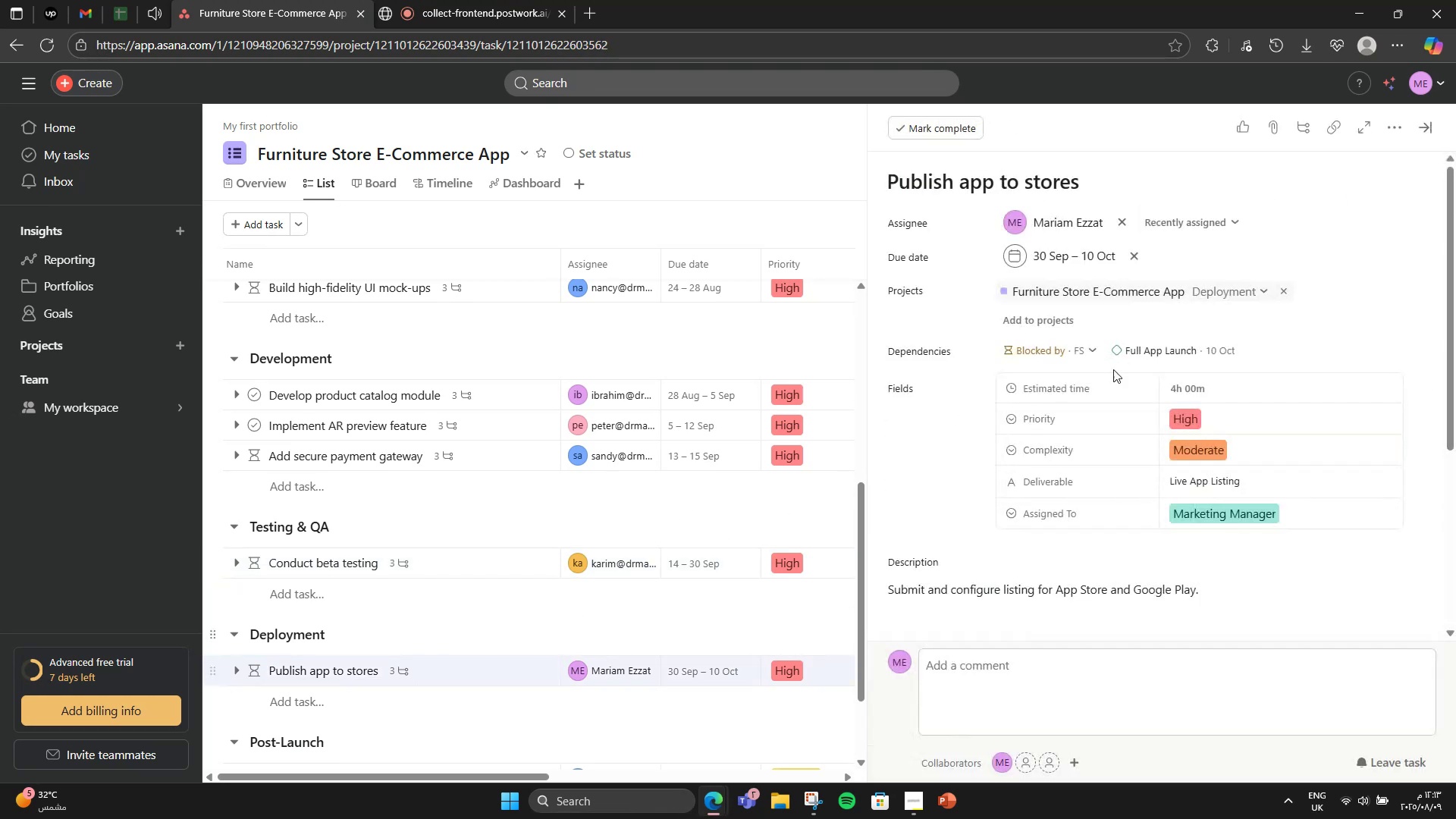 
scroll: coordinate [1240, 362], scroll_direction: down, amount: 3.0
 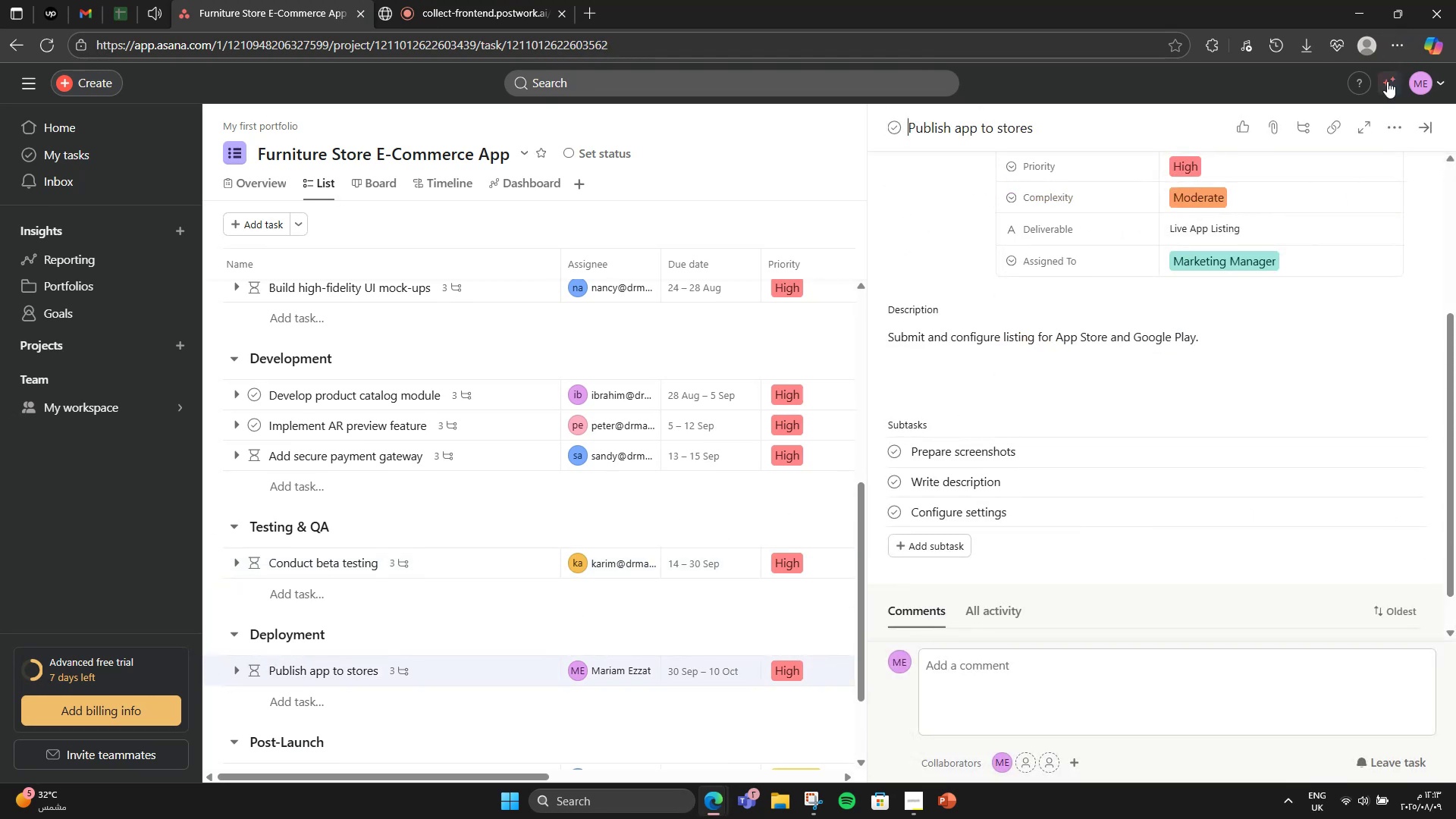 
left_click([1401, 131])
 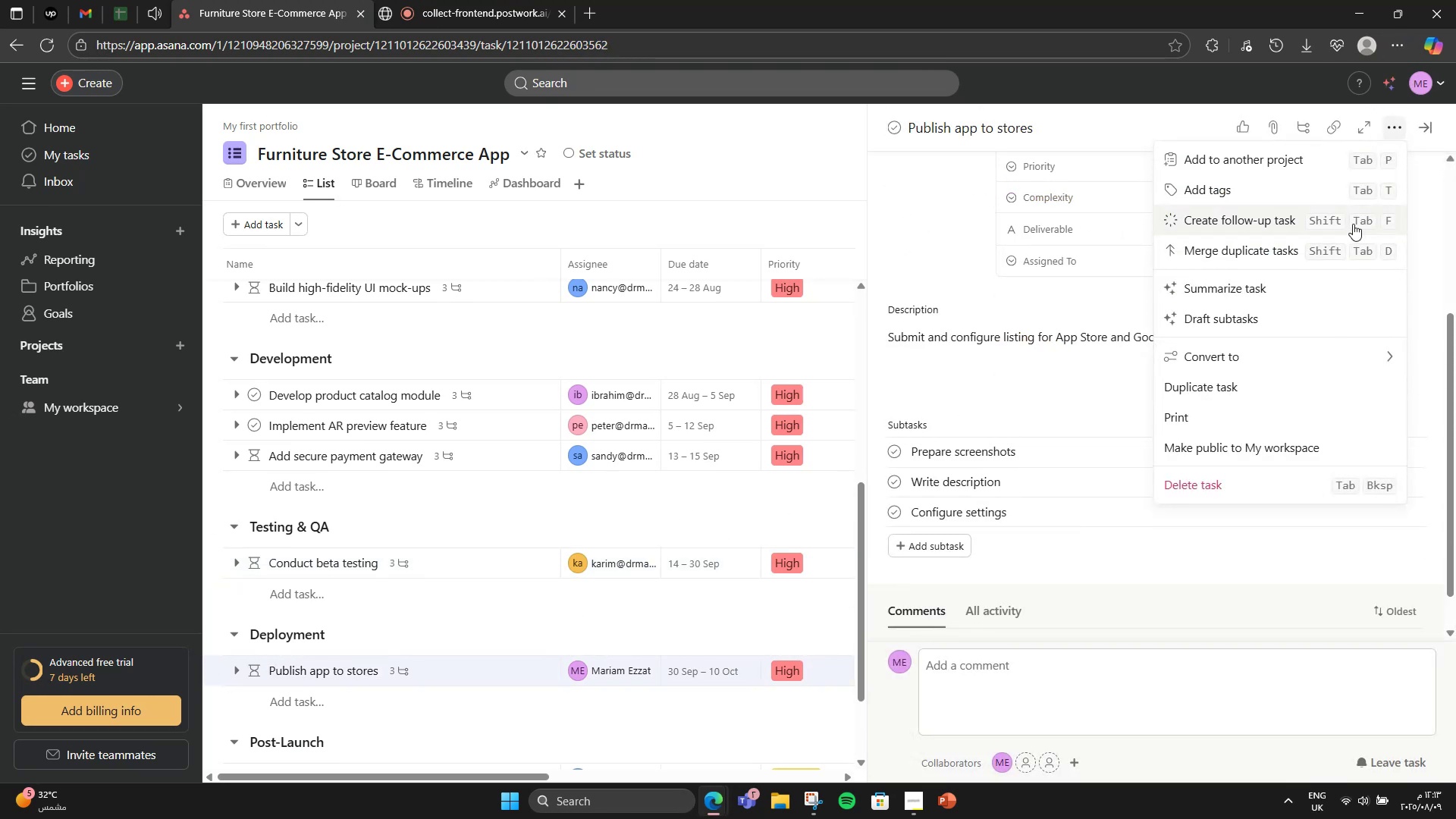 
left_click([1318, 195])
 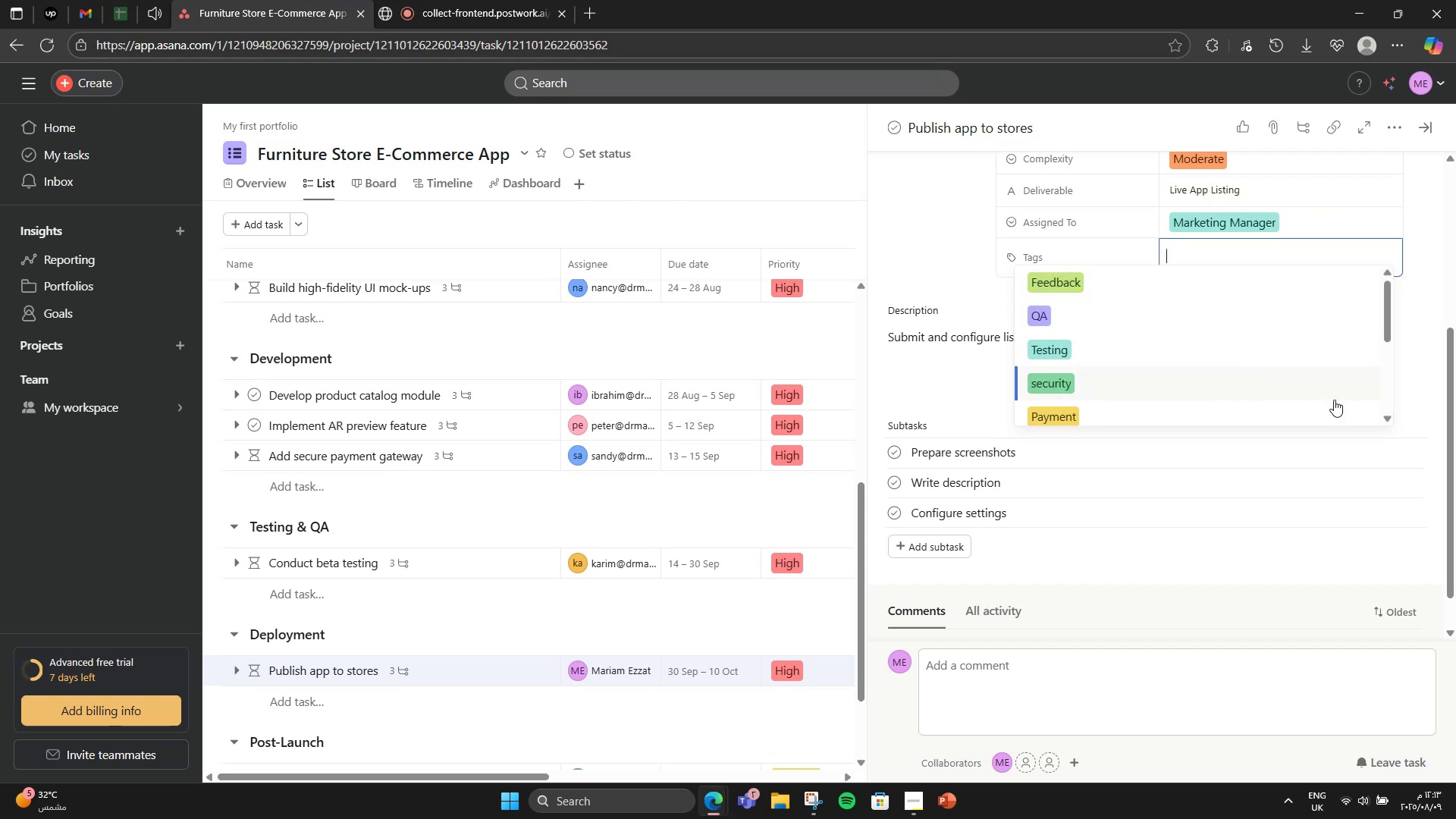 
scroll: coordinate [622, 584], scroll_direction: down, amount: 2.0
 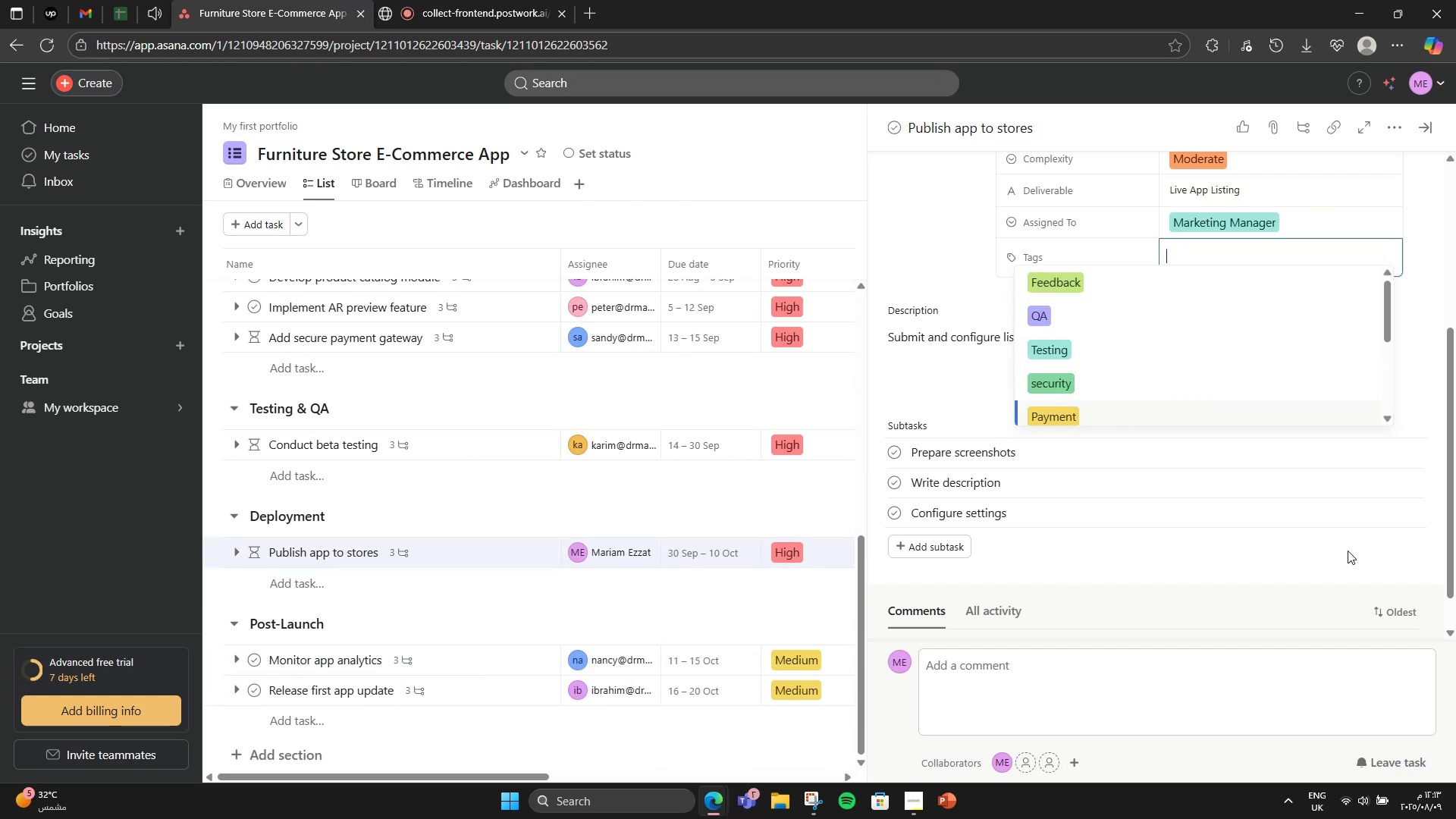 
wait(8.29)
 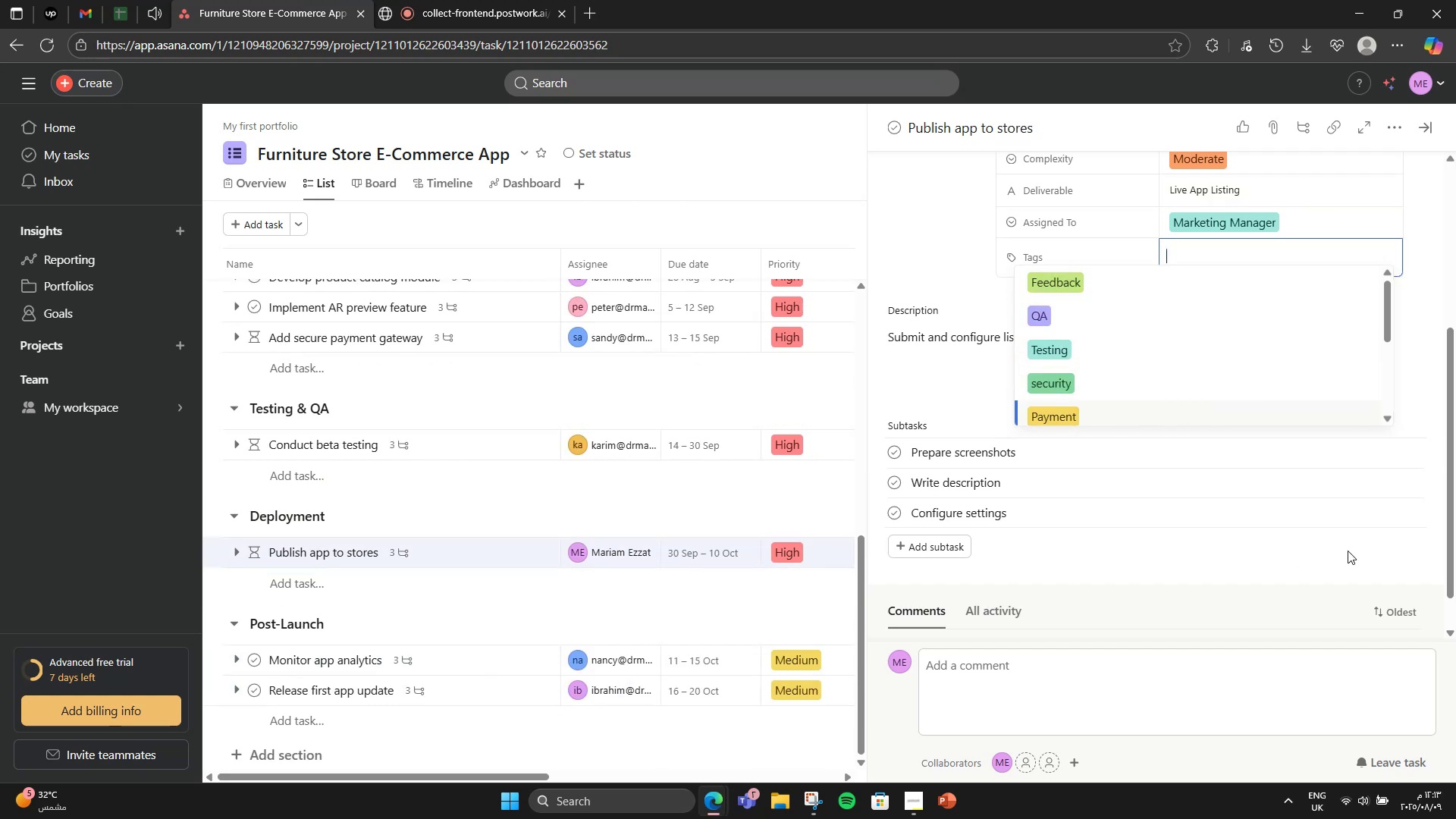 
type(Launch)
 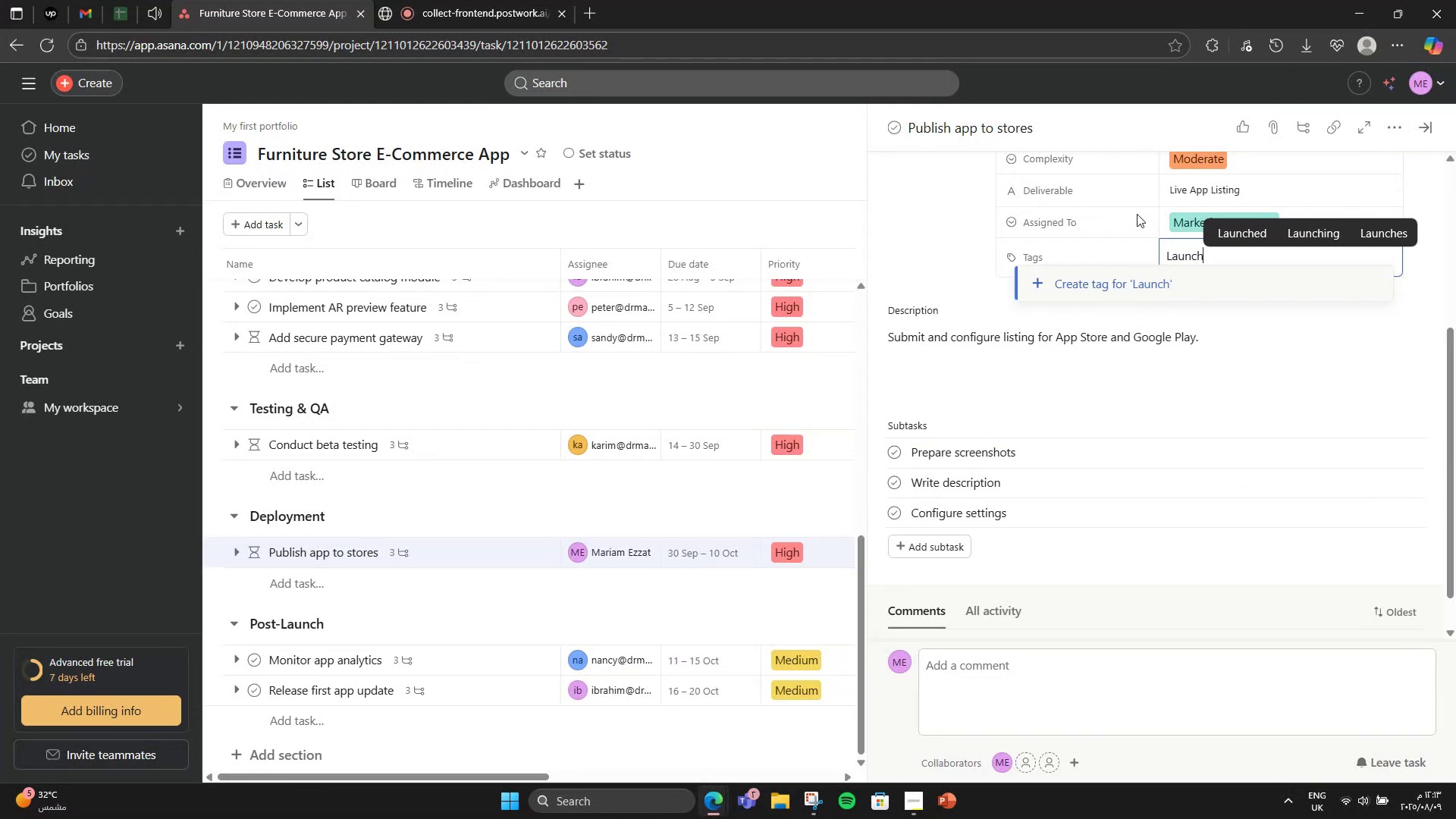 
left_click([1130, 285])
 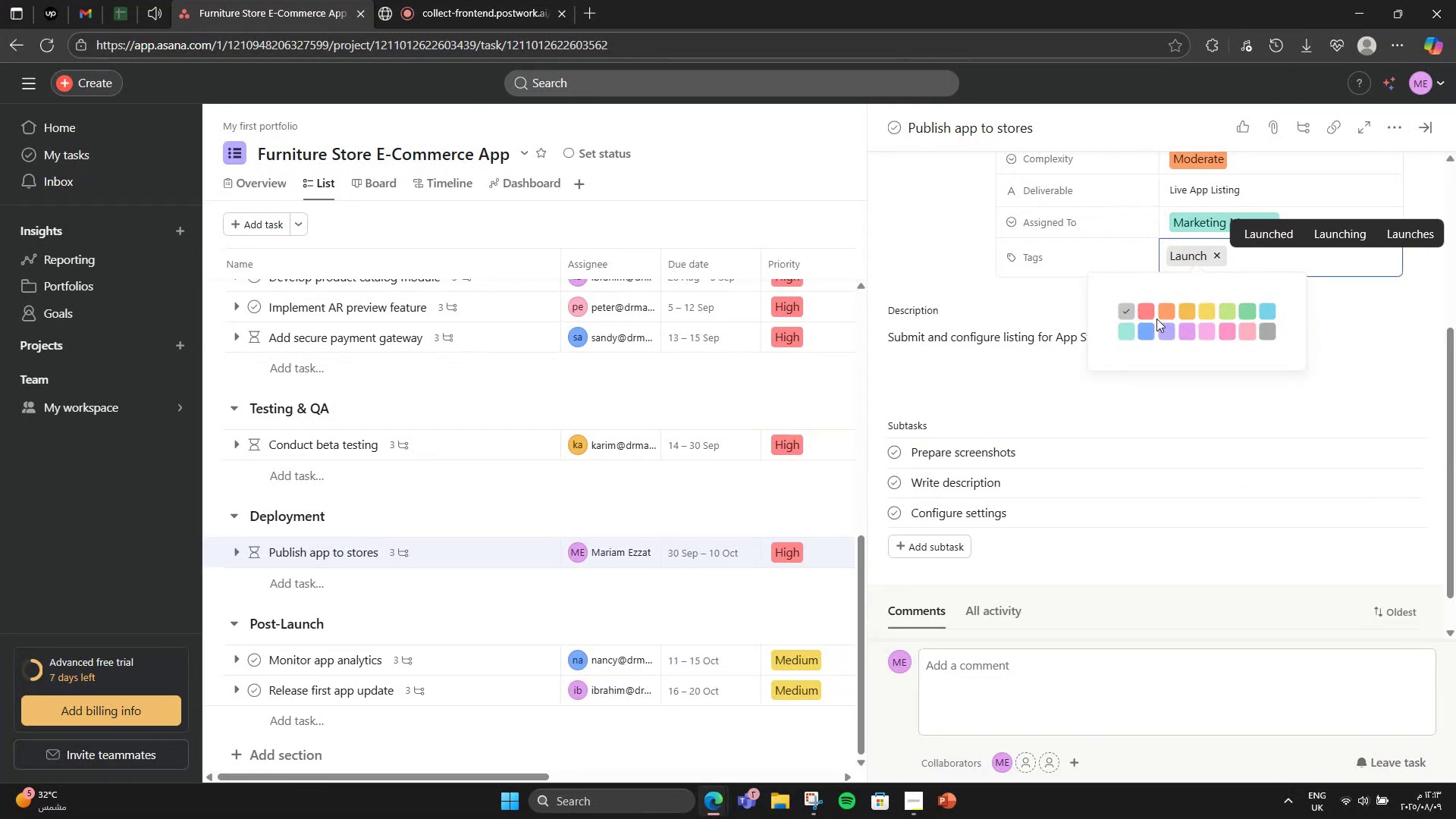 
left_click([1169, 315])
 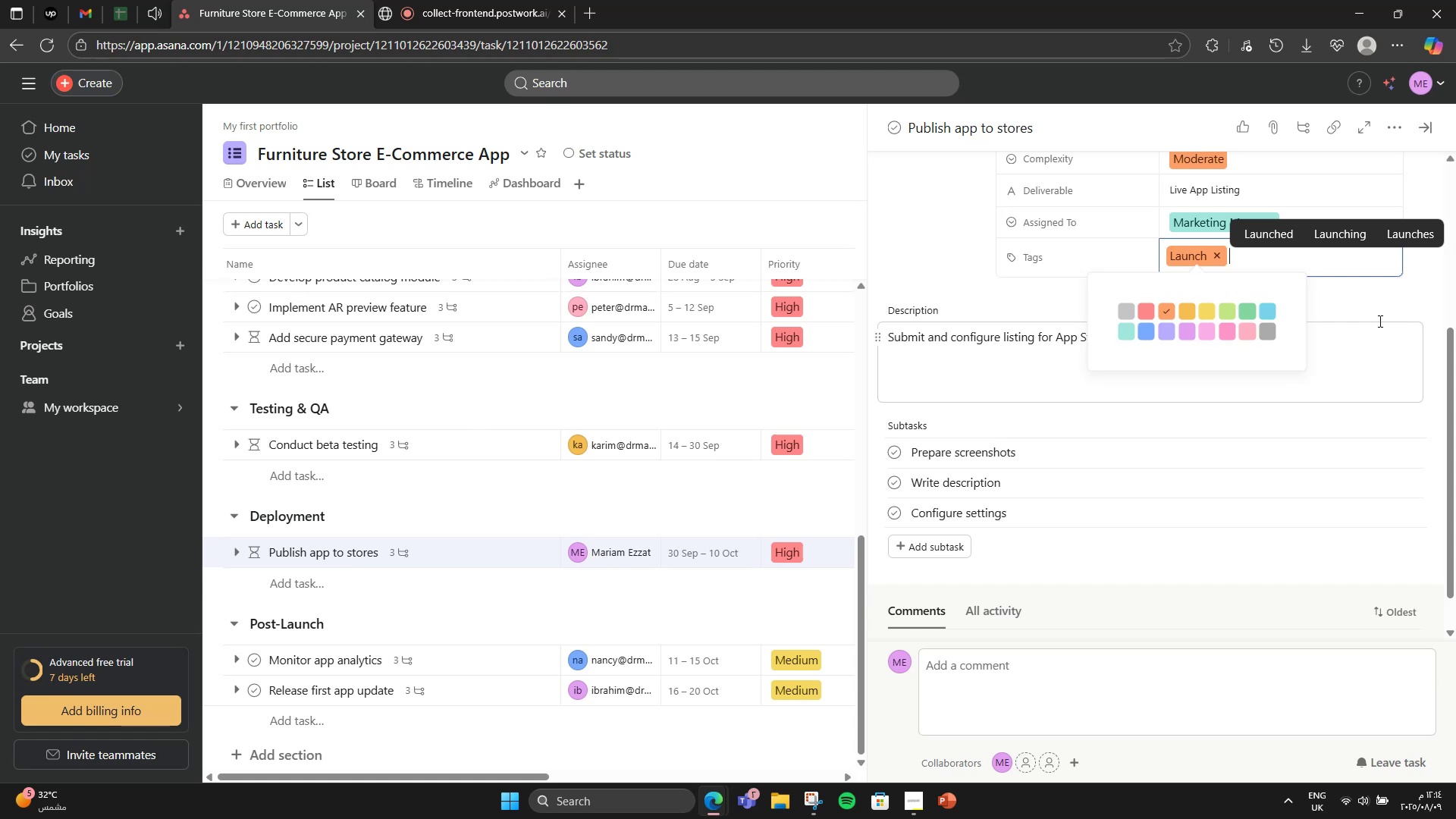 
type(deplyment)
 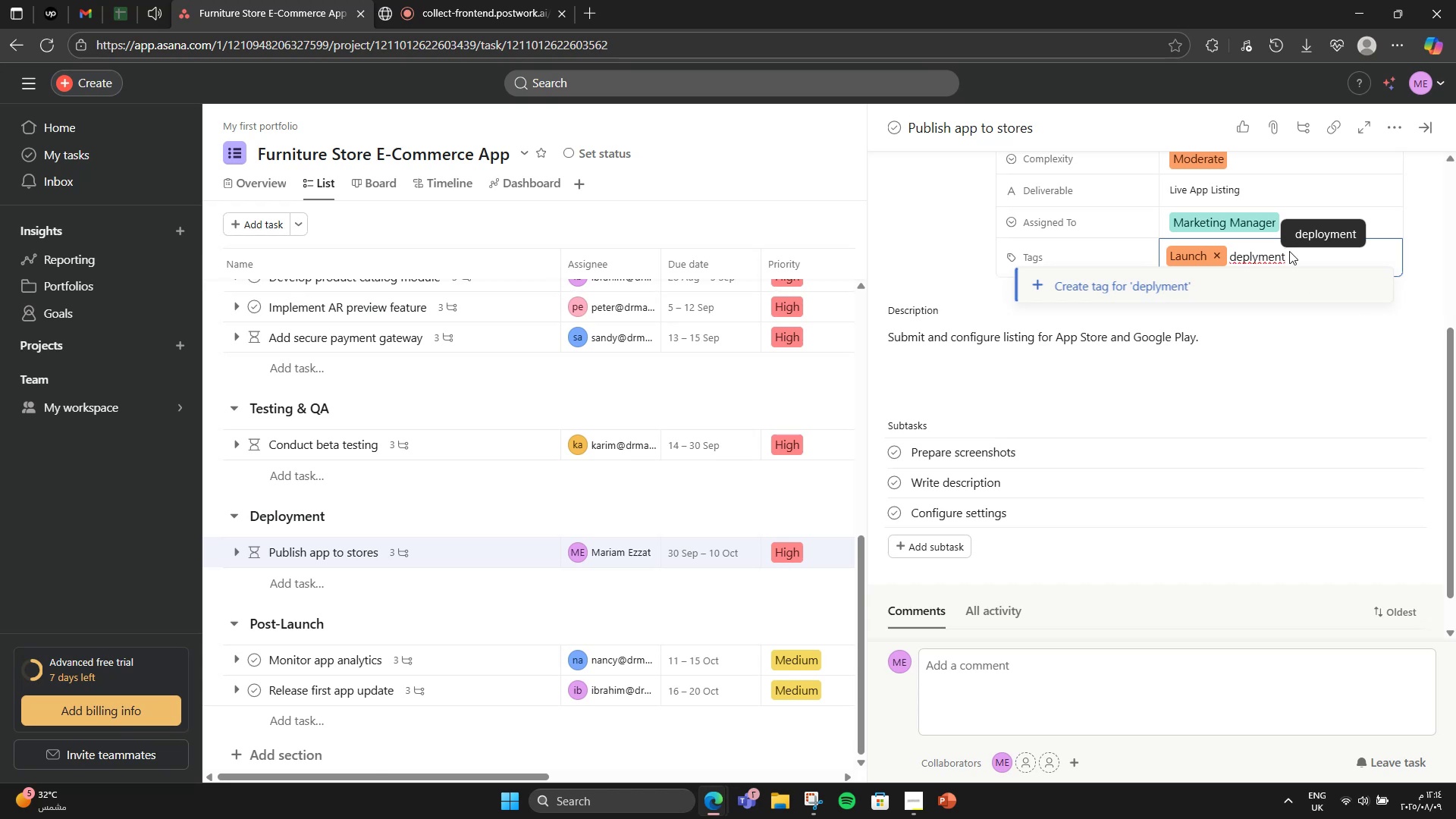 
left_click([1263, 289])
 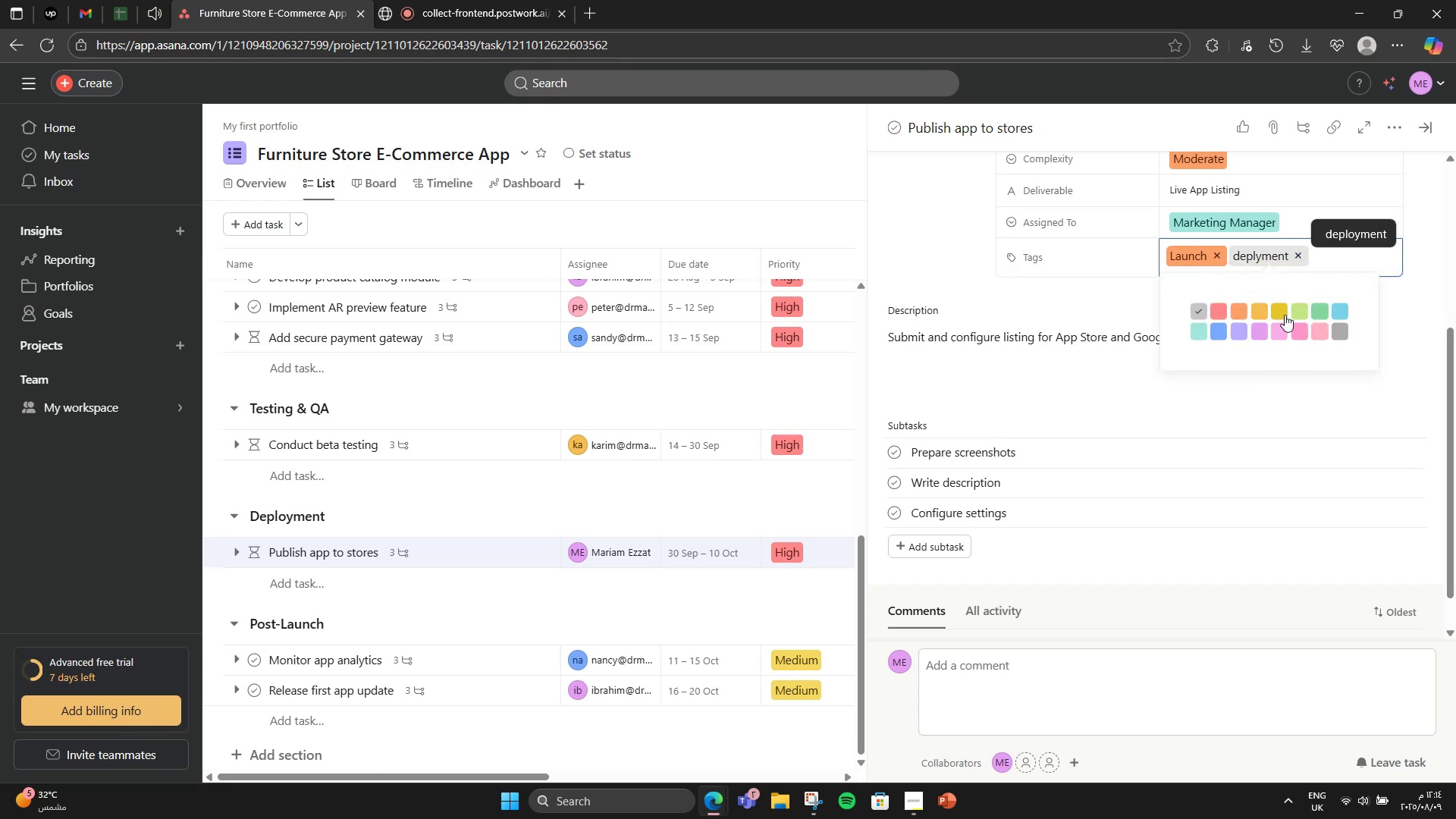 
left_click([1285, 315])
 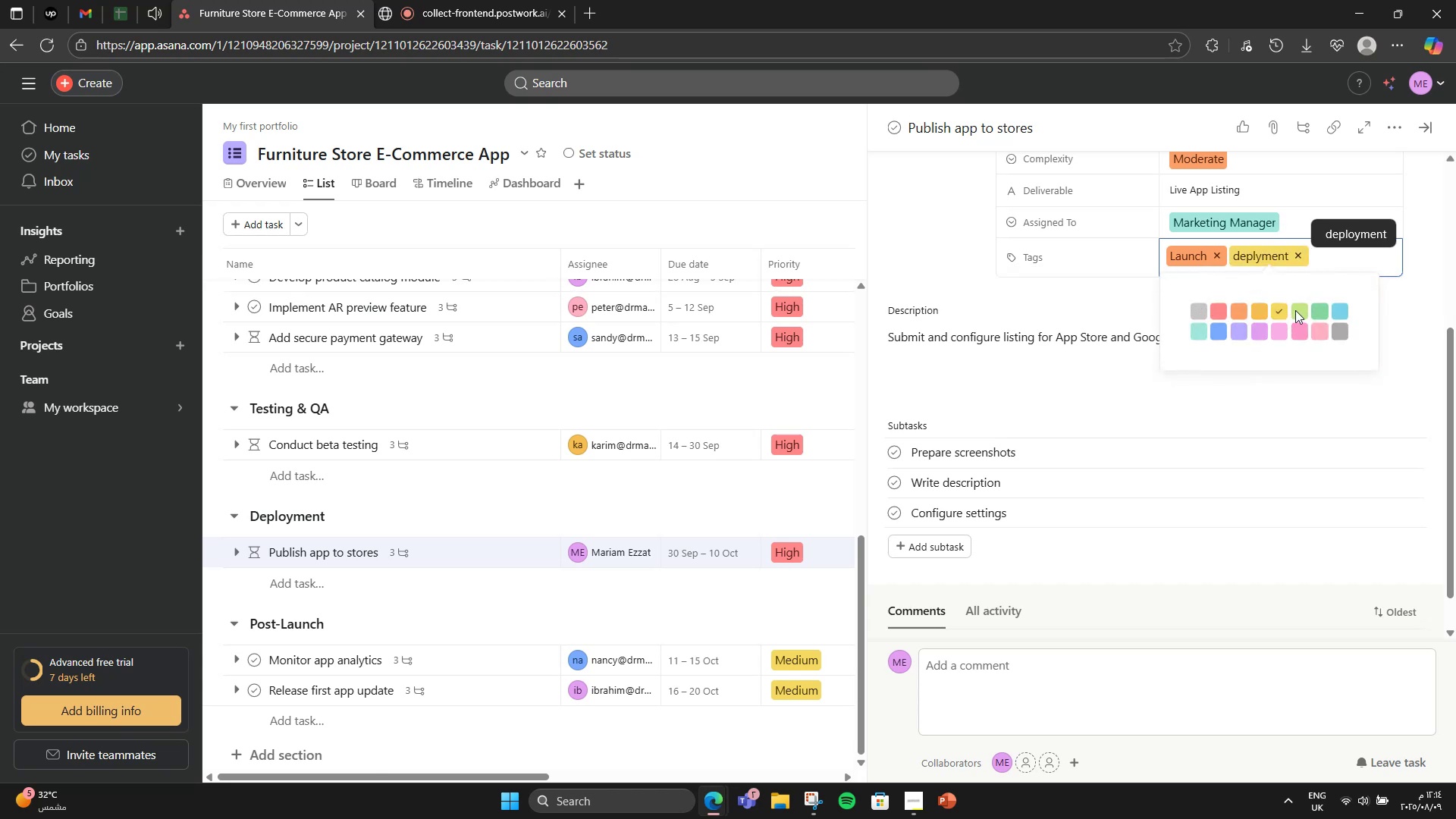 
left_click([1296, 310])
 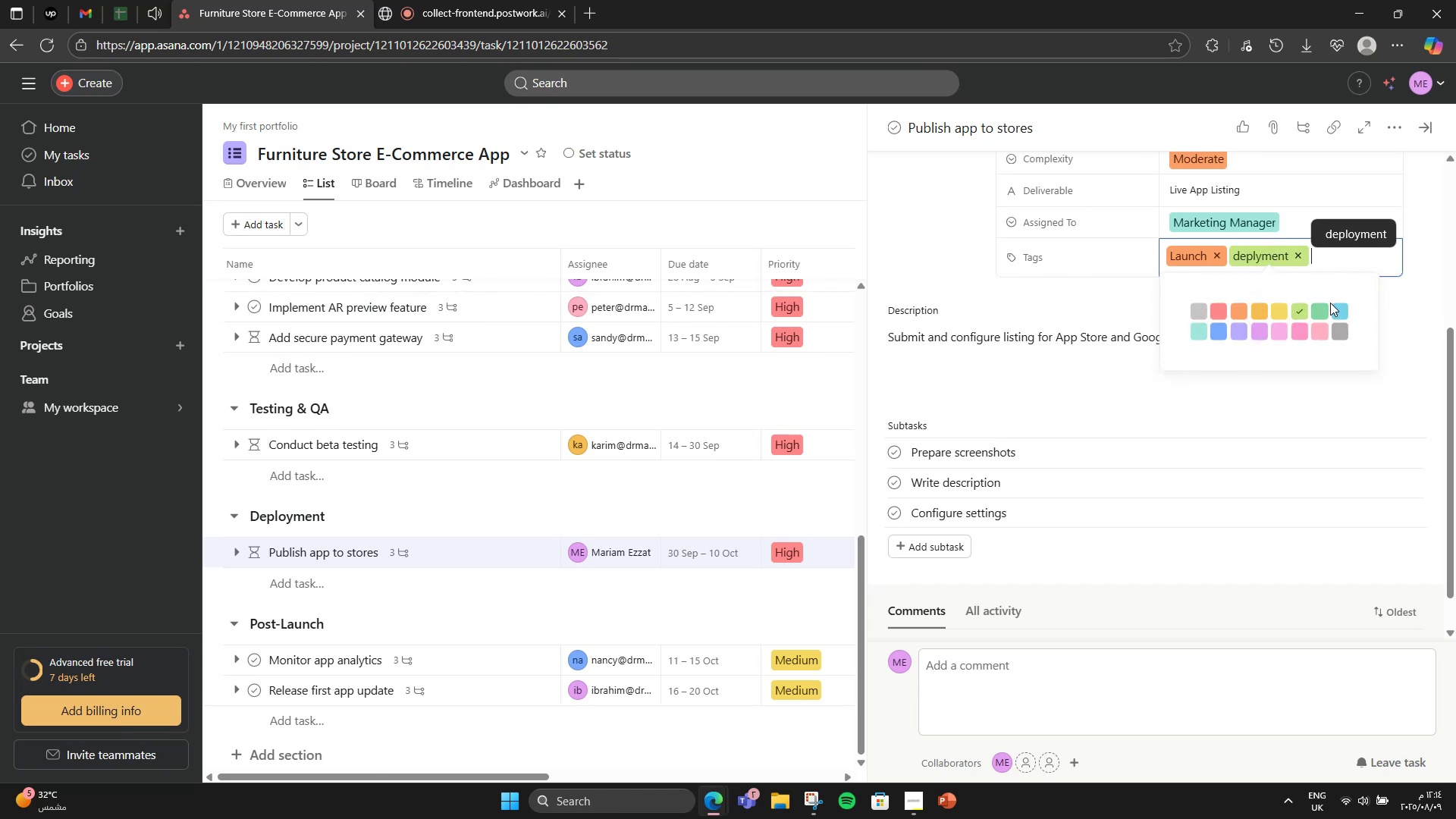 
left_click([1333, 304])
 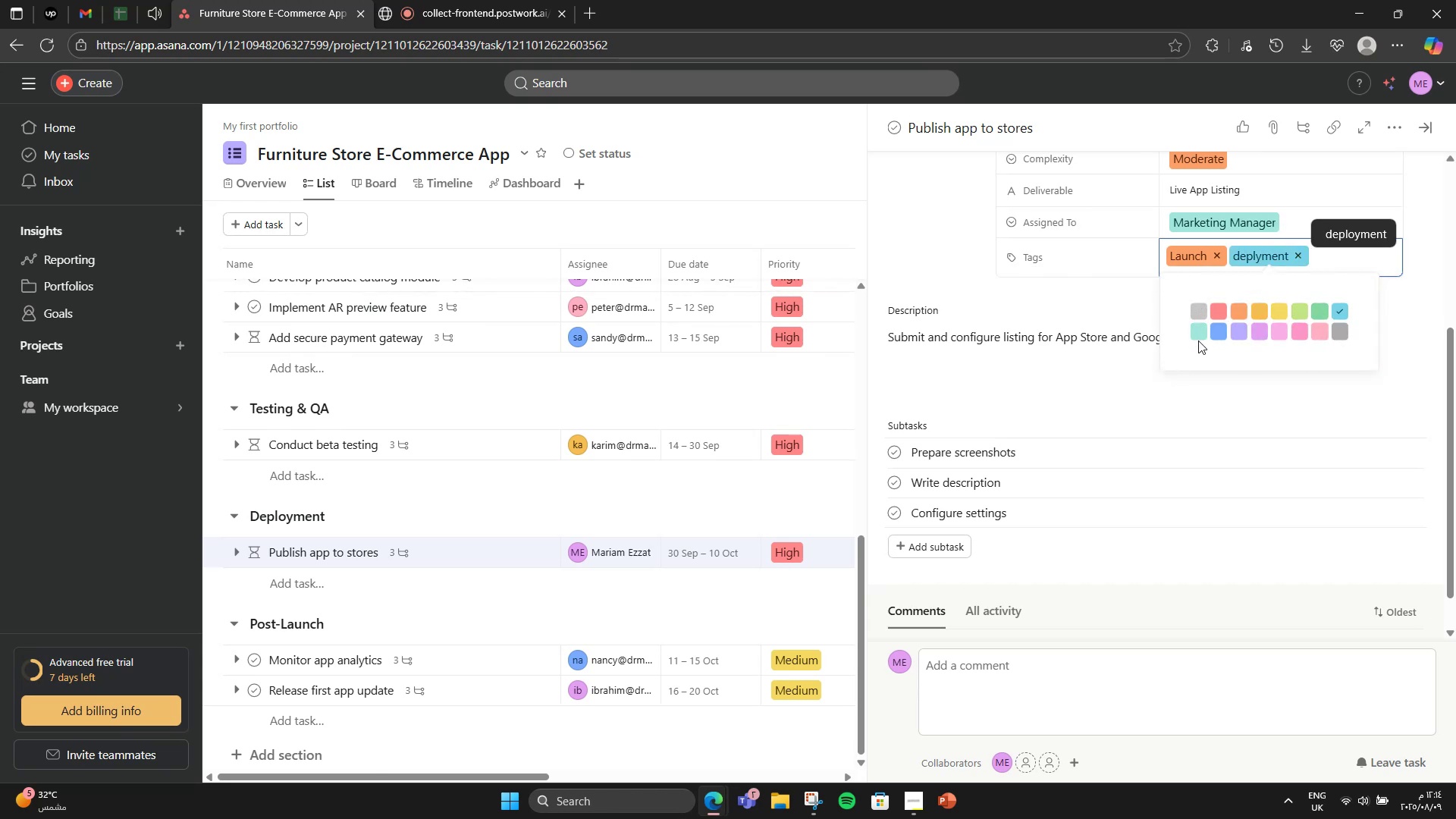 
double_click([1199, 334])
 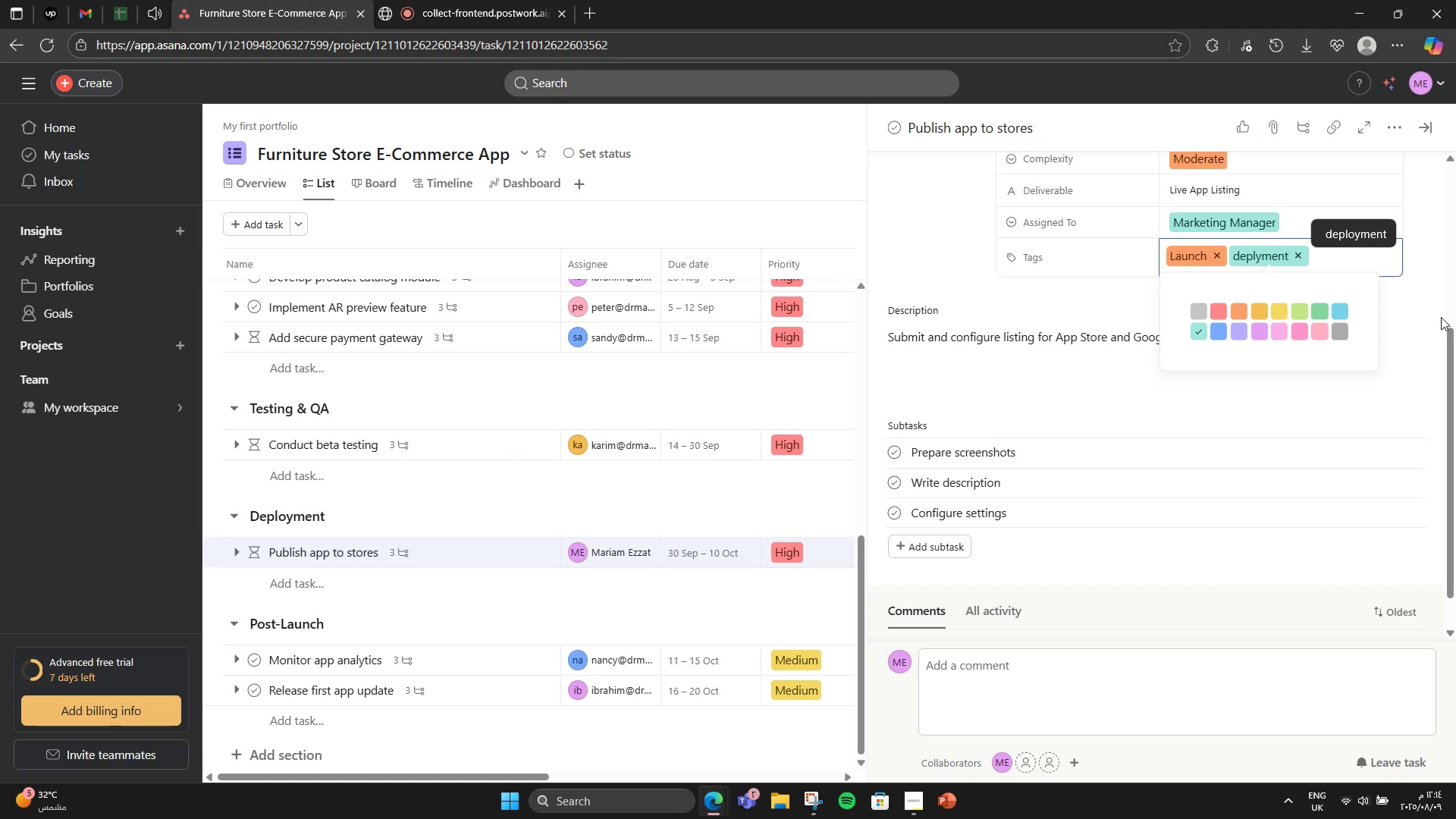 
wait(7.09)
 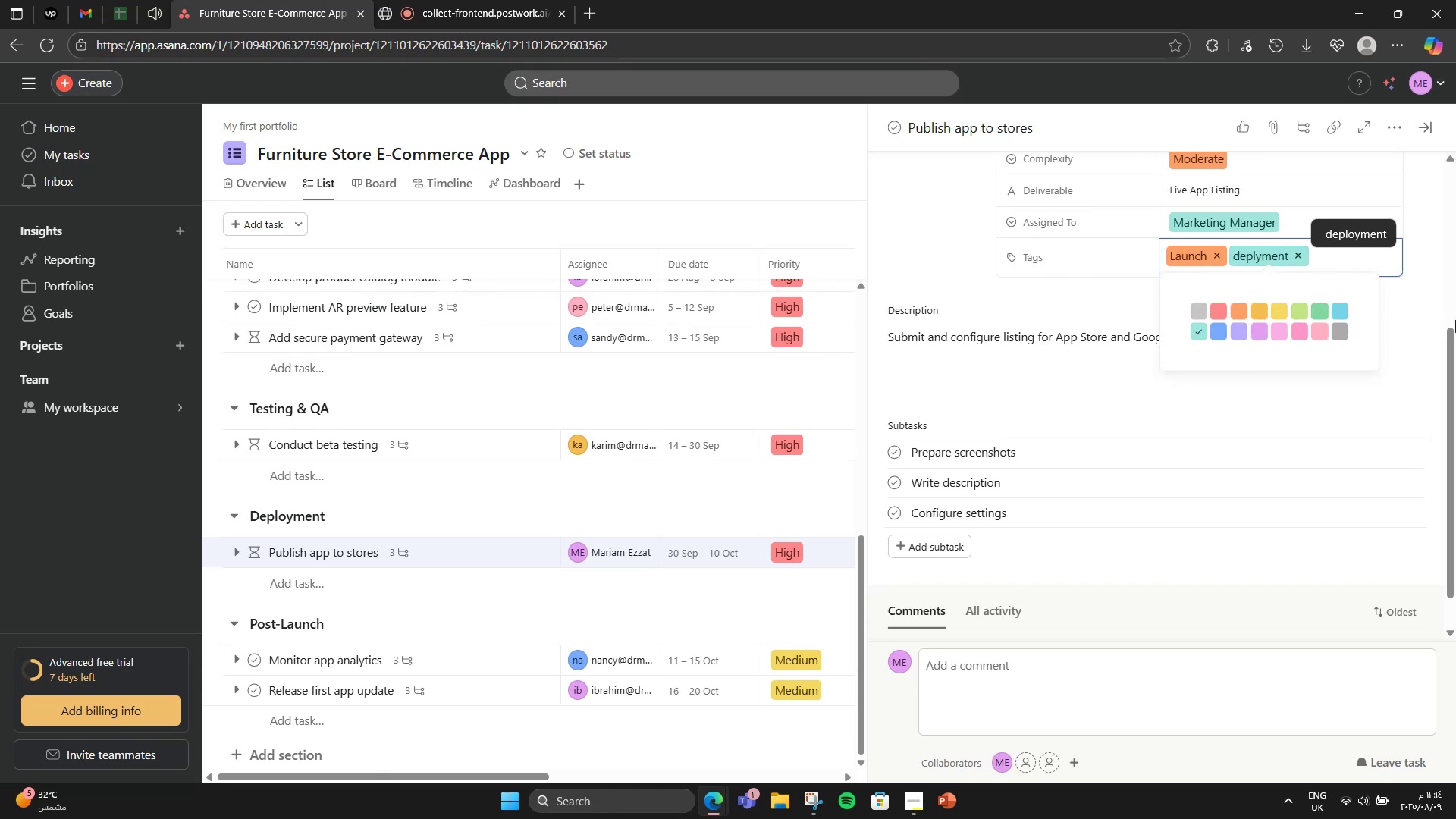 
hold_key(key=VolumeDown, duration=0.97)
 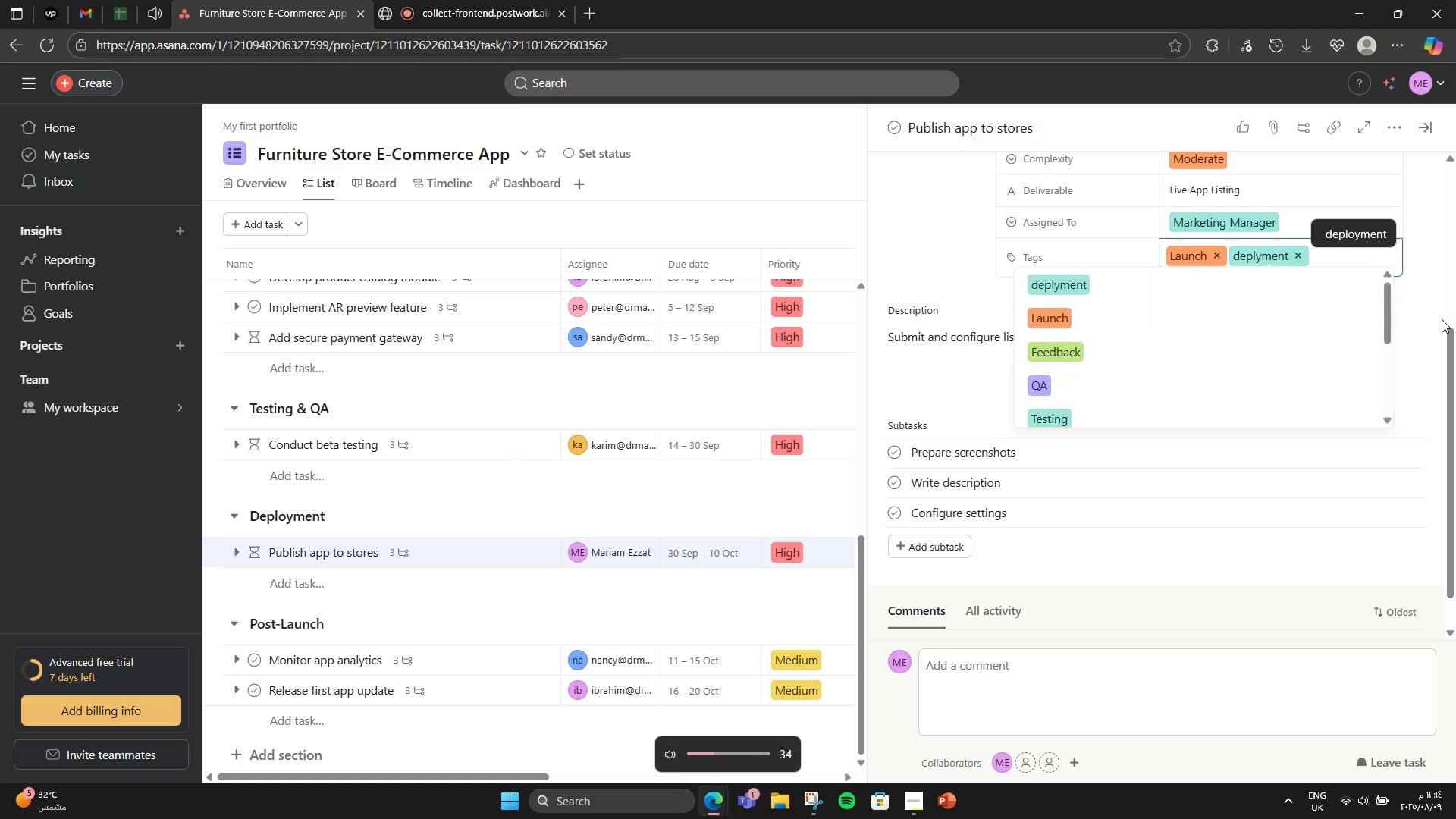 
hold_key(key=VolumeDown, duration=0.7)
 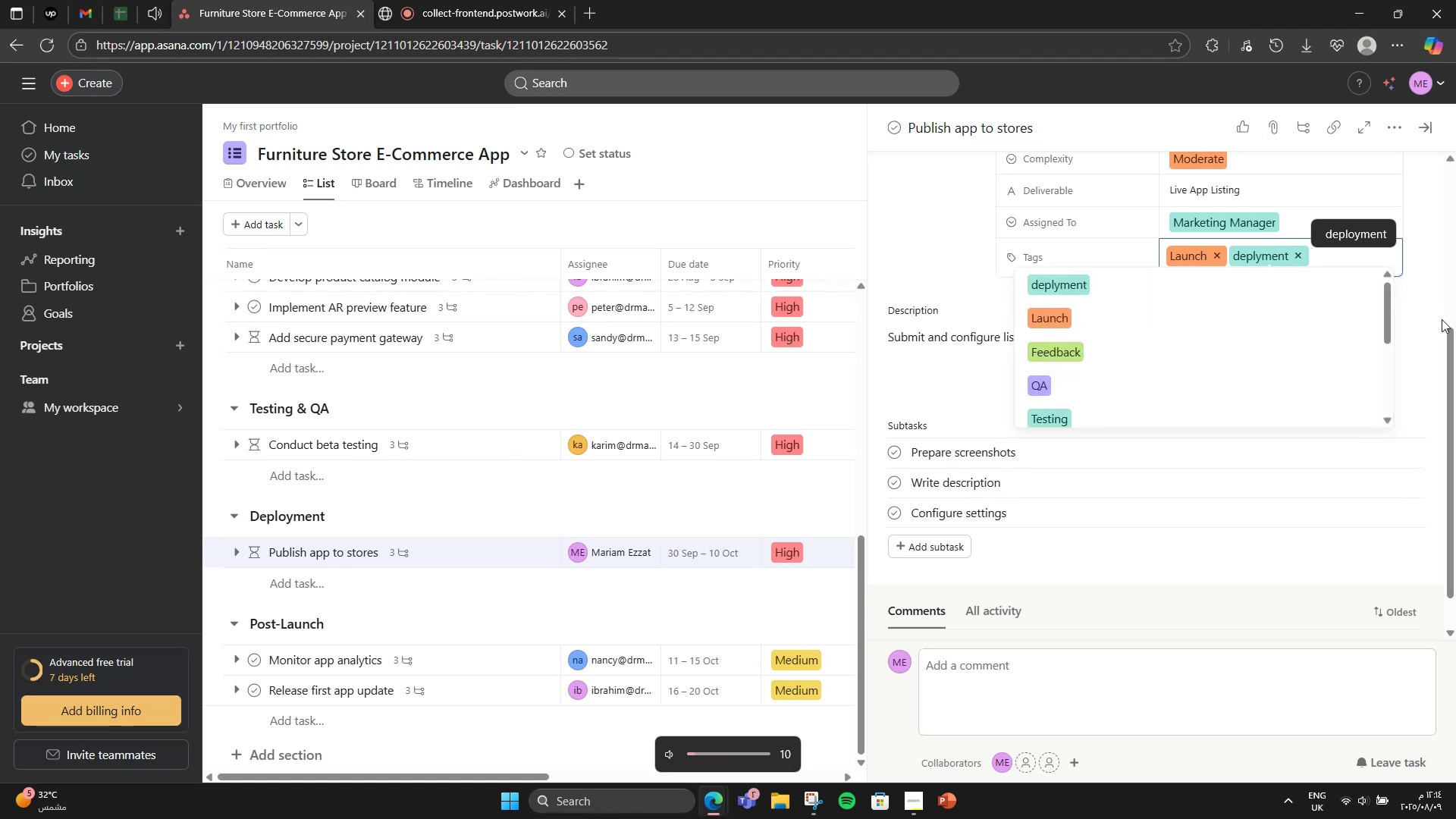 
type(Appstore)
 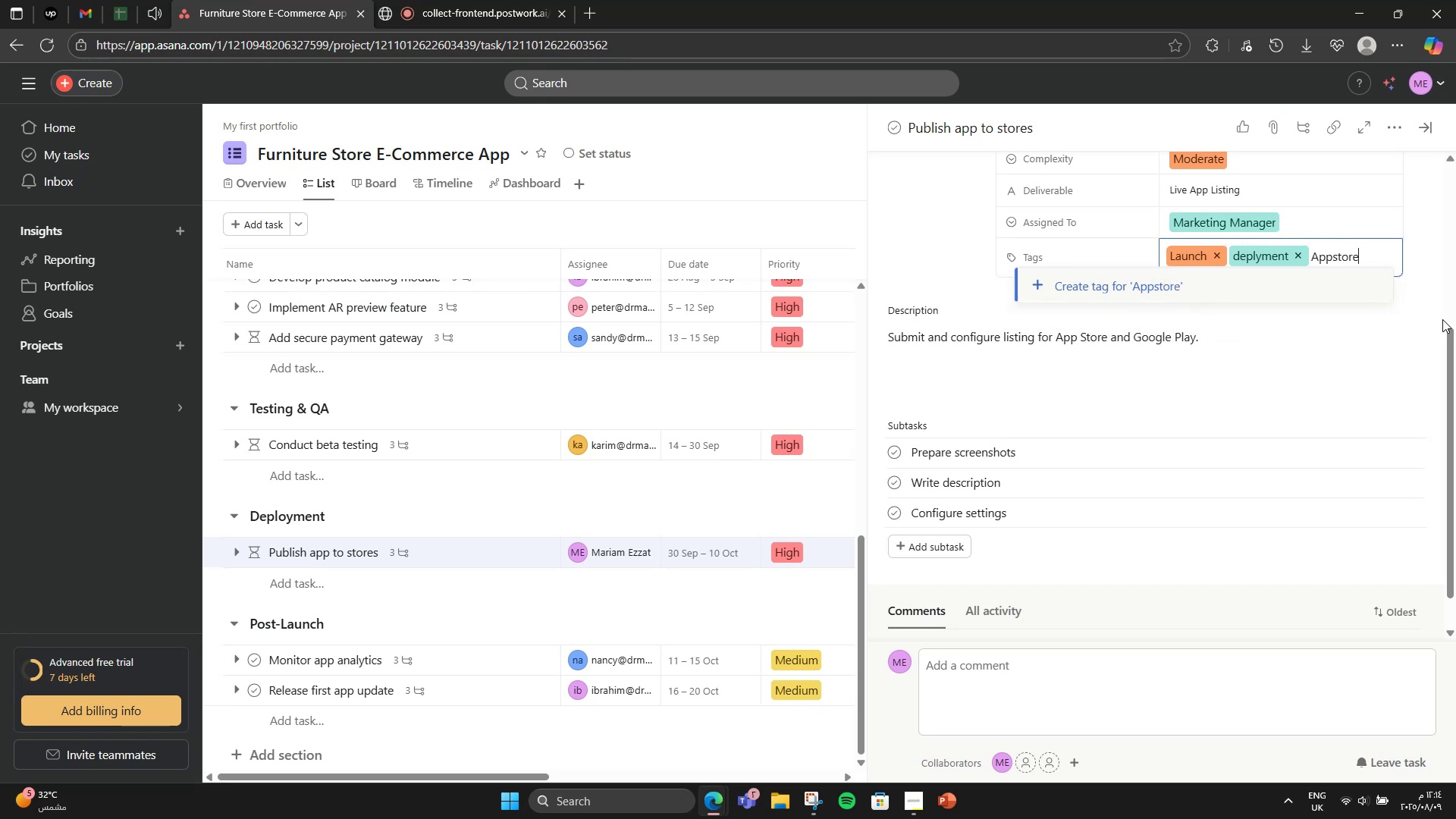 
left_click([1345, 277])
 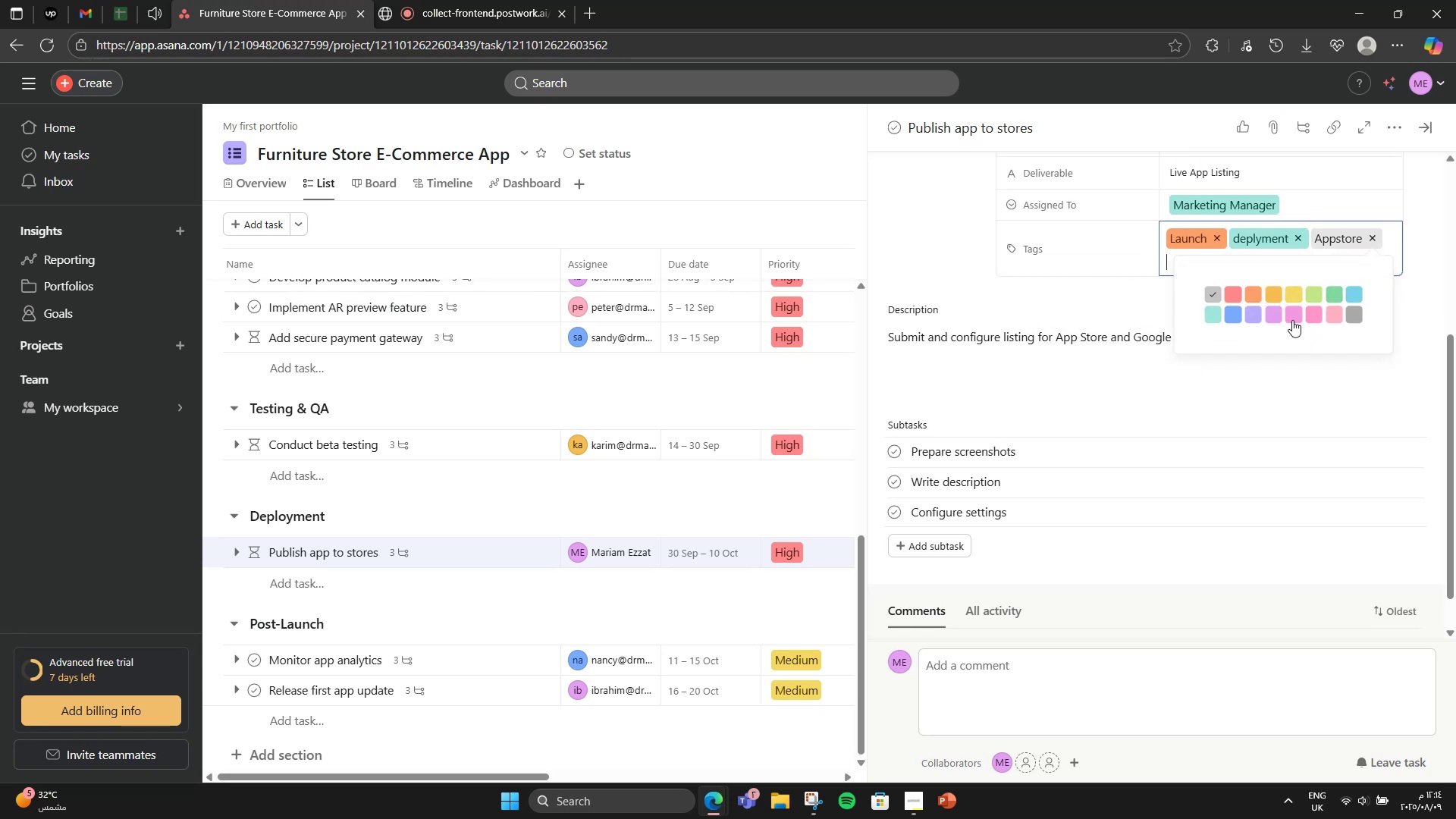 
left_click([1290, 314])
 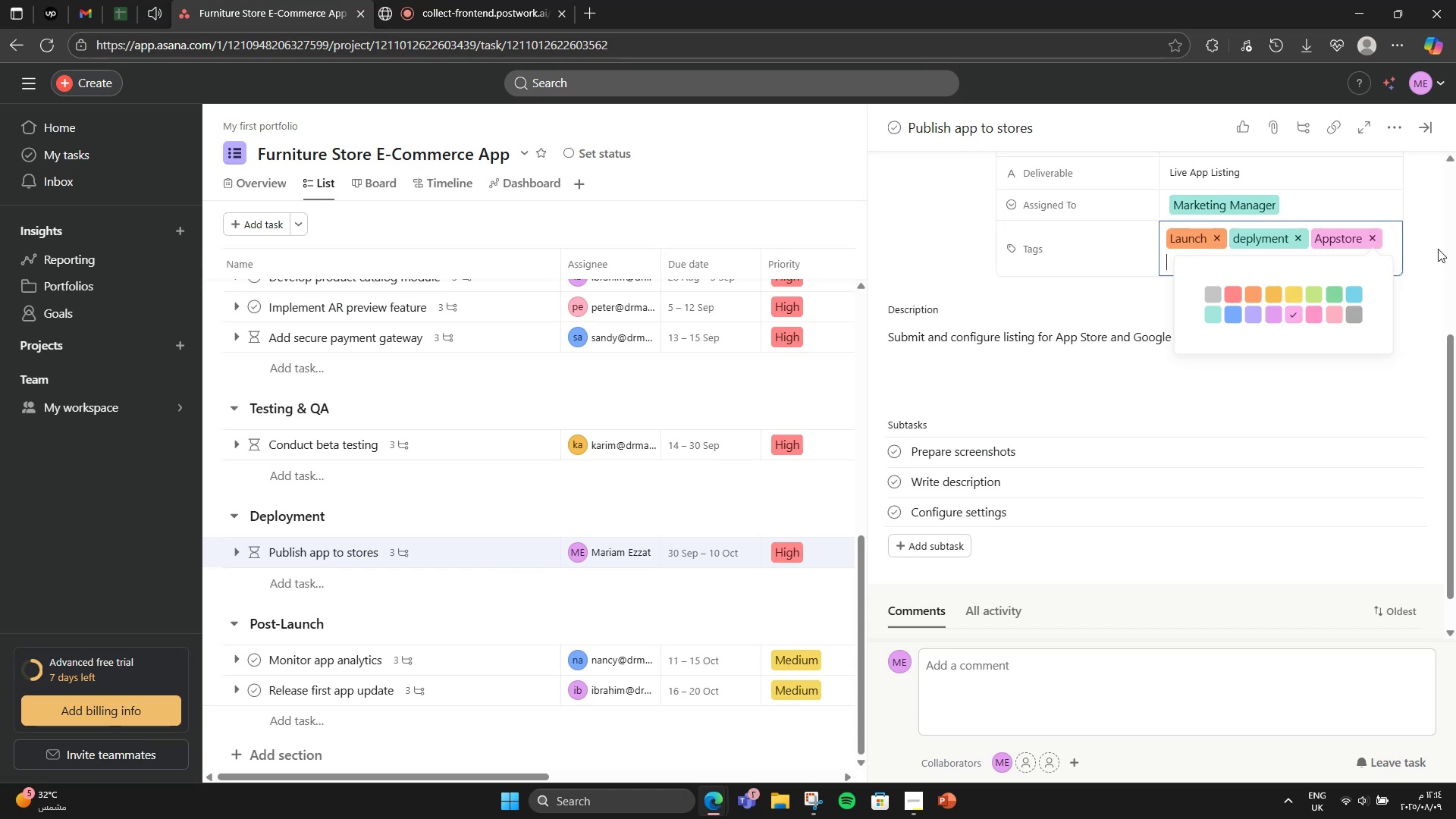 
left_click([1451, 242])
 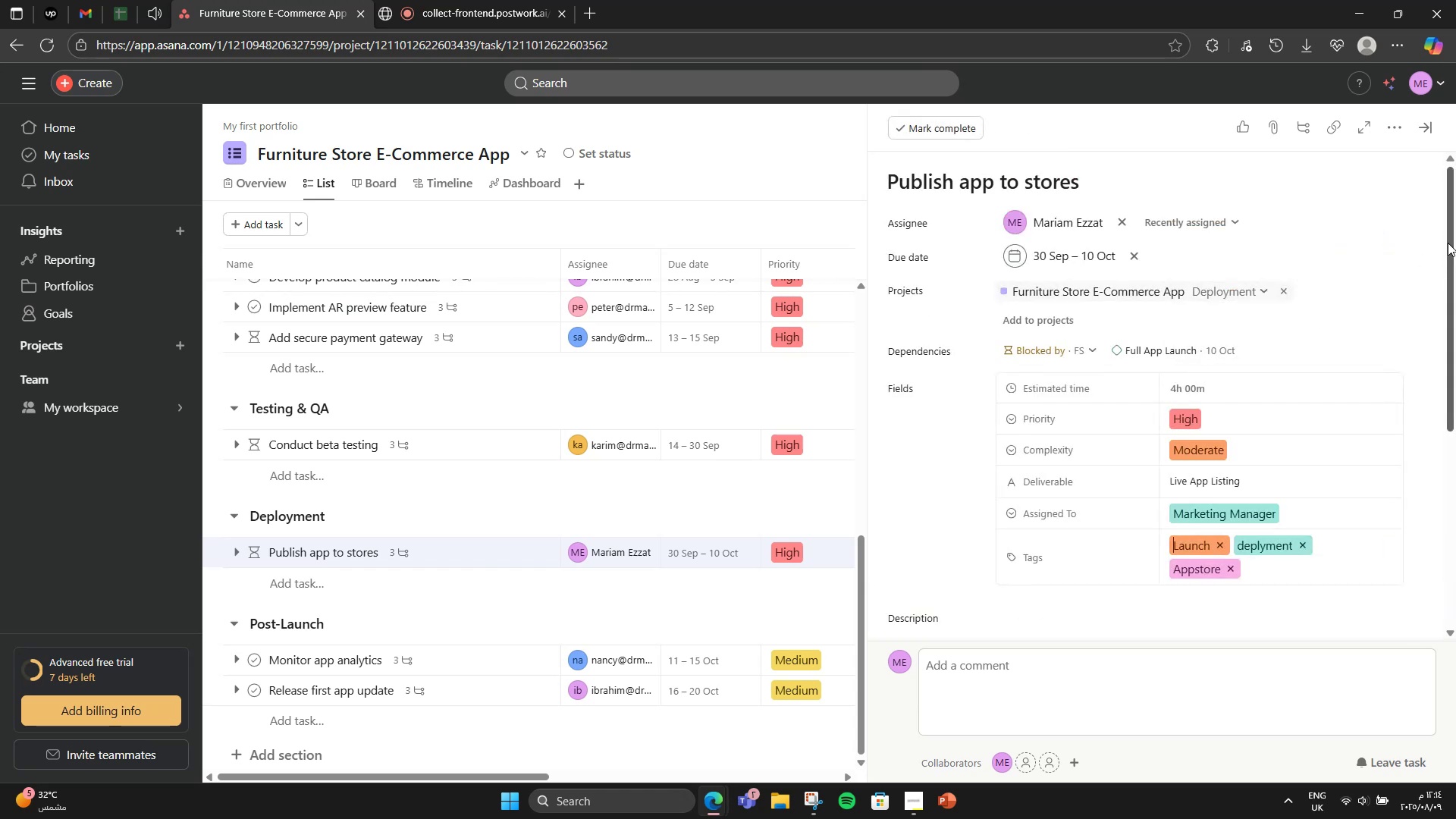 
scroll: coordinate [1347, 529], scroll_direction: down, amount: 5.0
 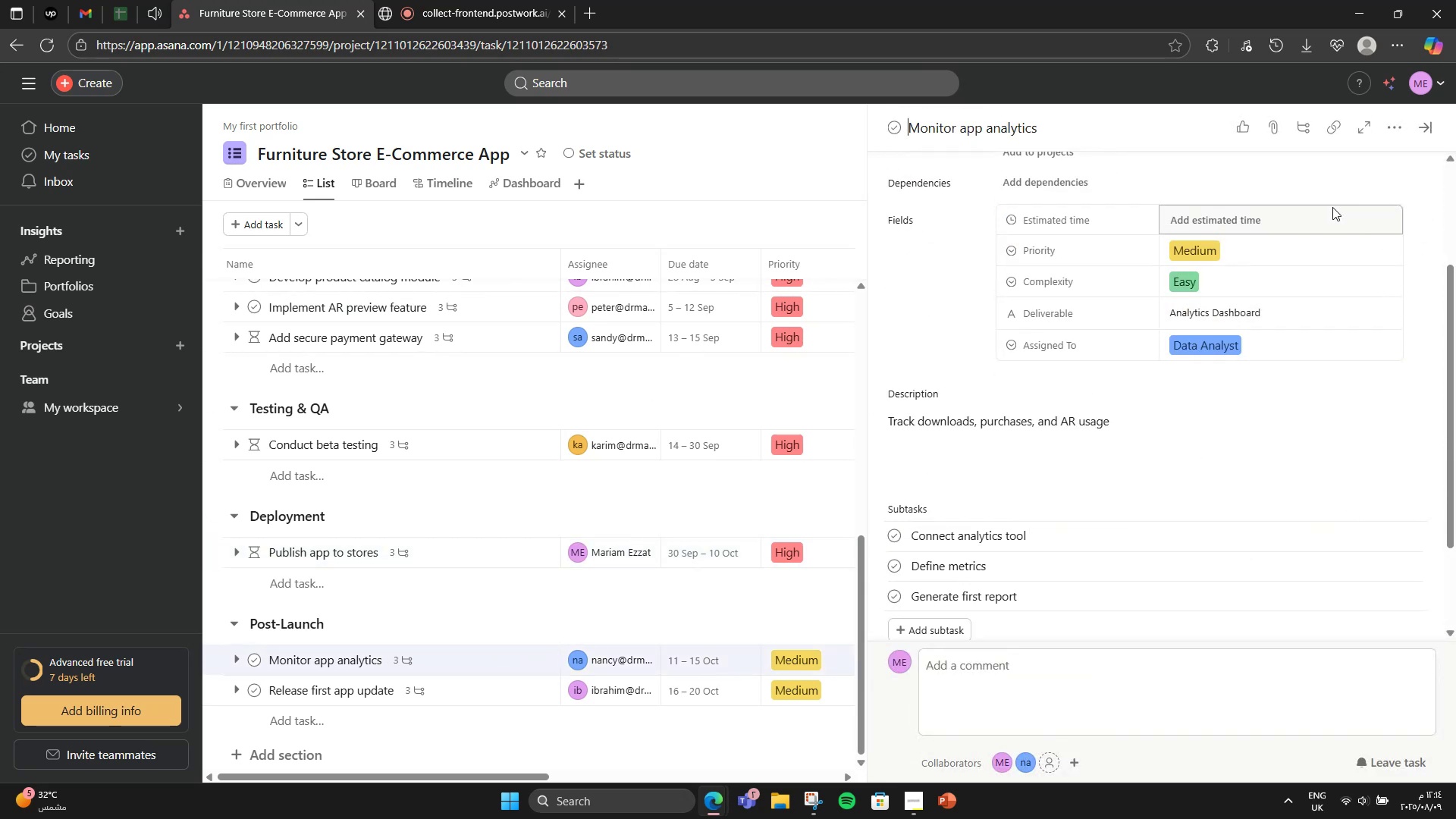 
key(F3)
 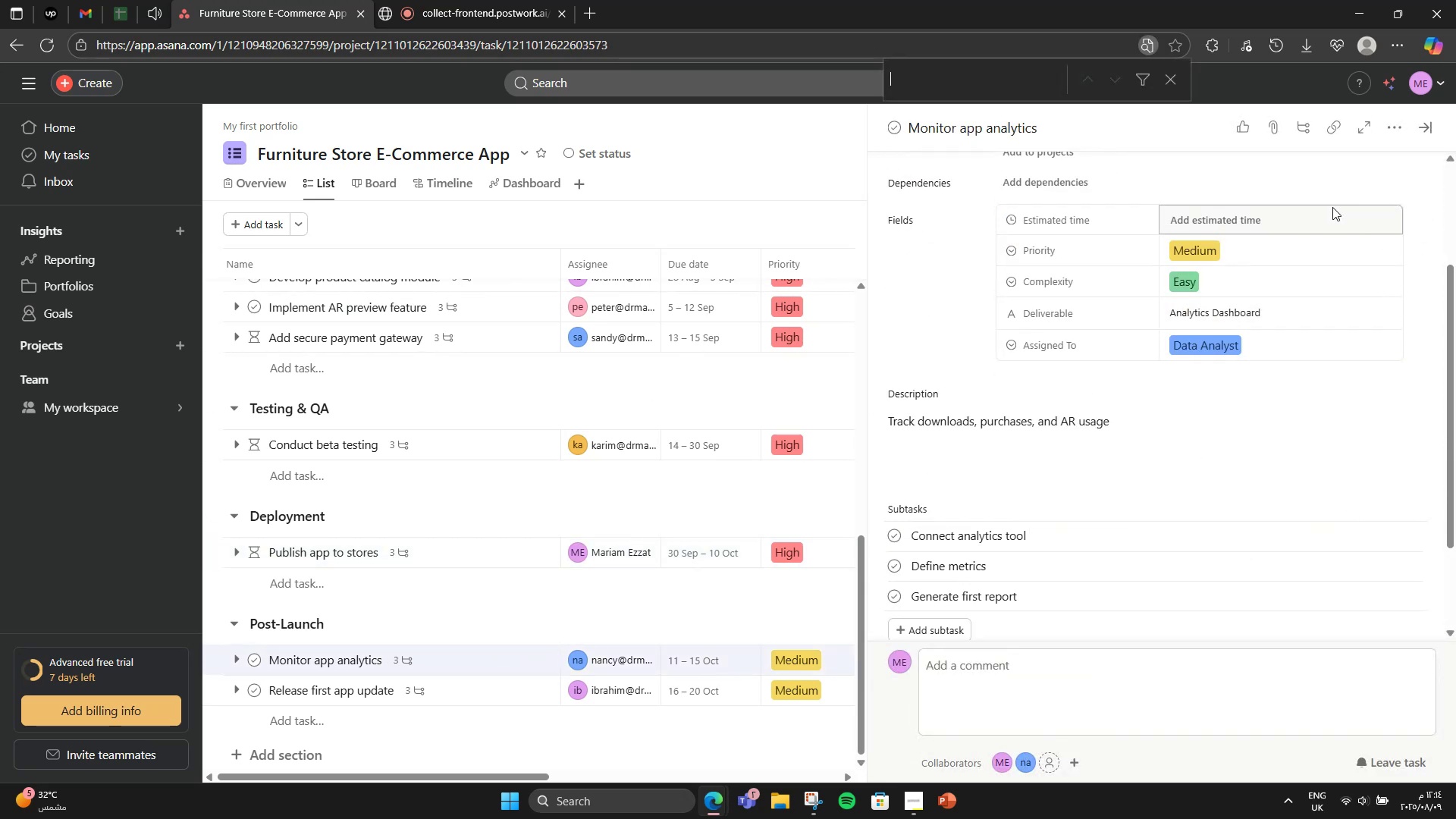 
hold_key(key=VolumeUp, duration=0.86)
 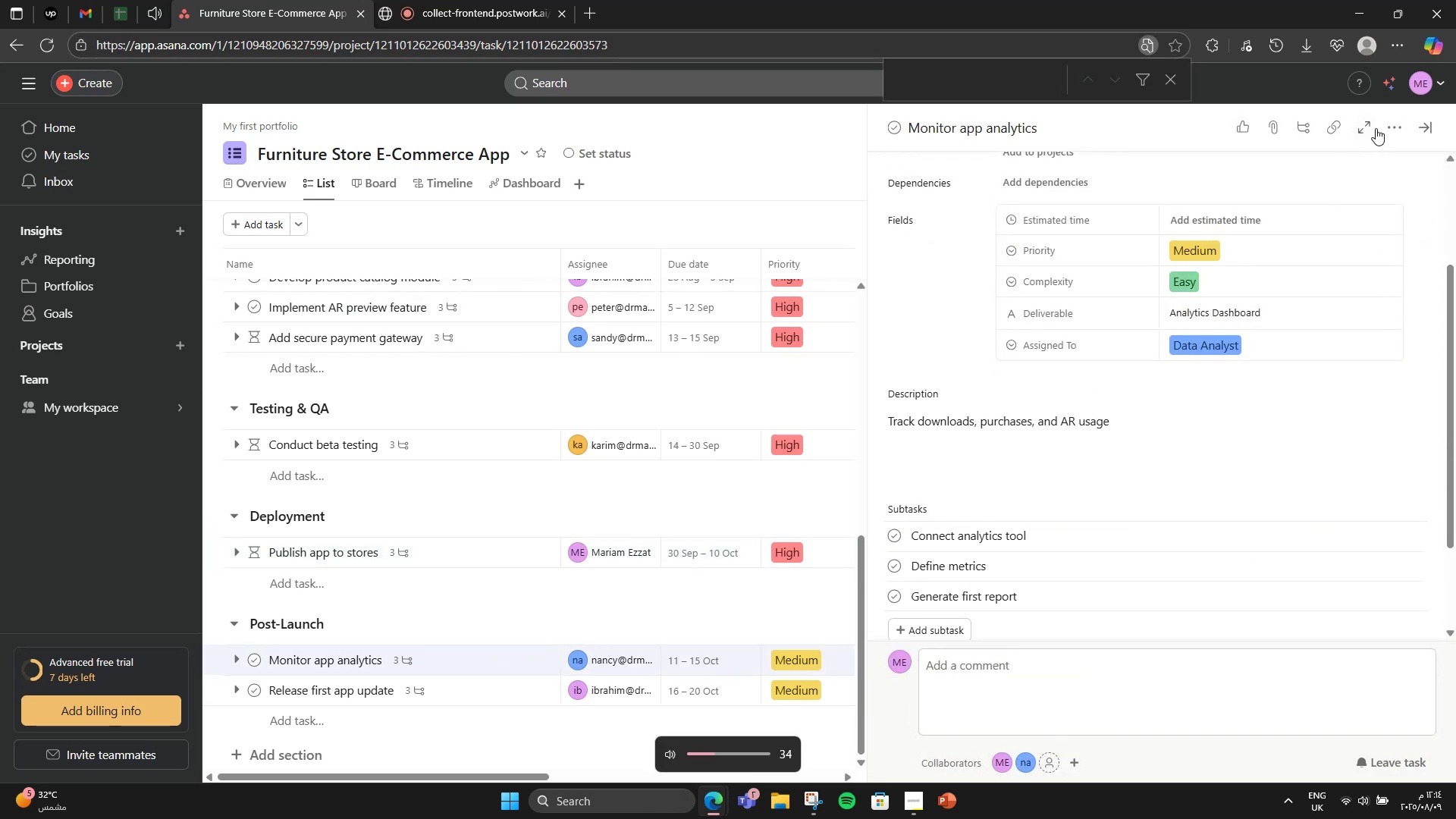 
left_click([1401, 133])
 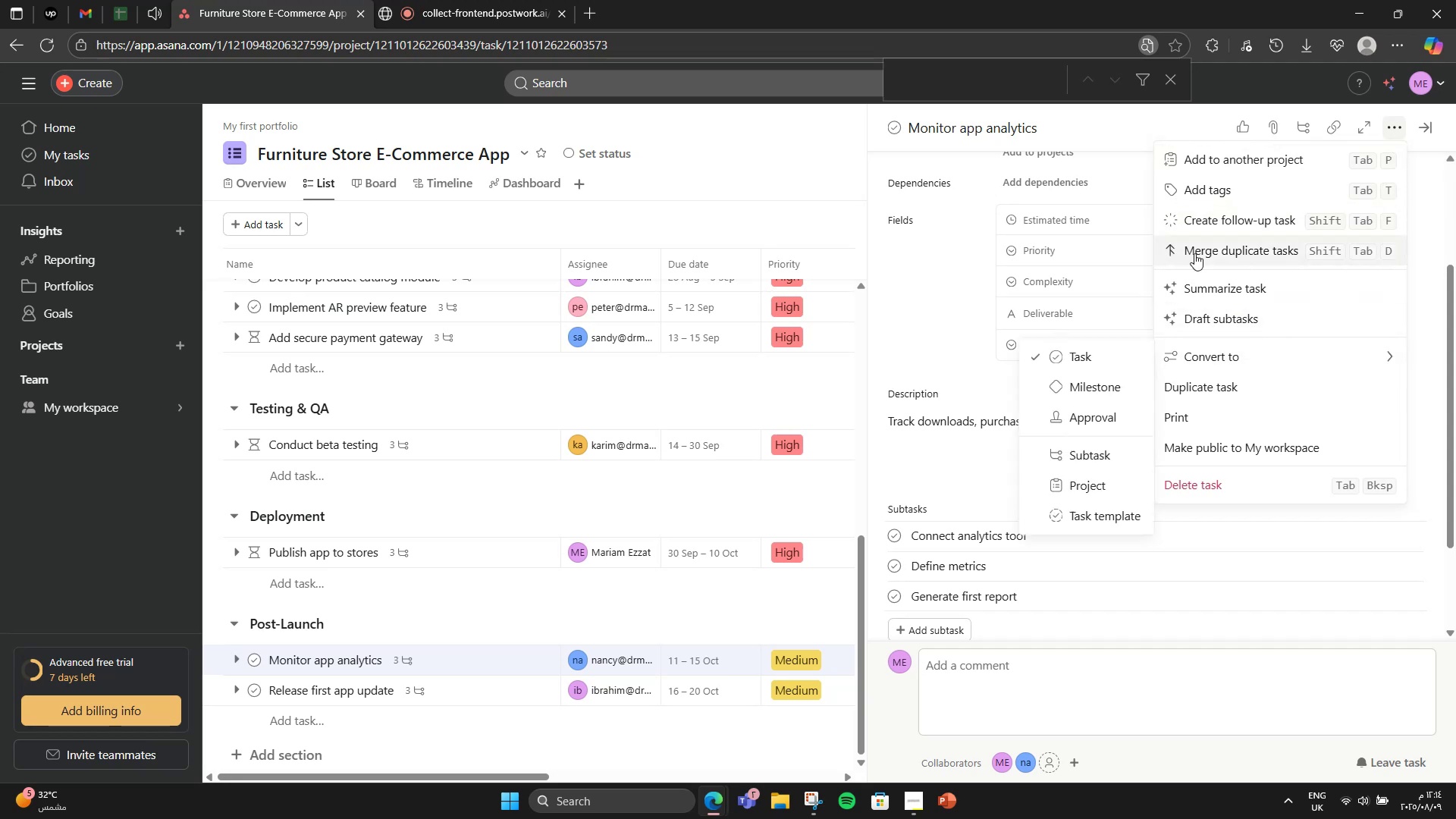 
left_click([1182, 187])
 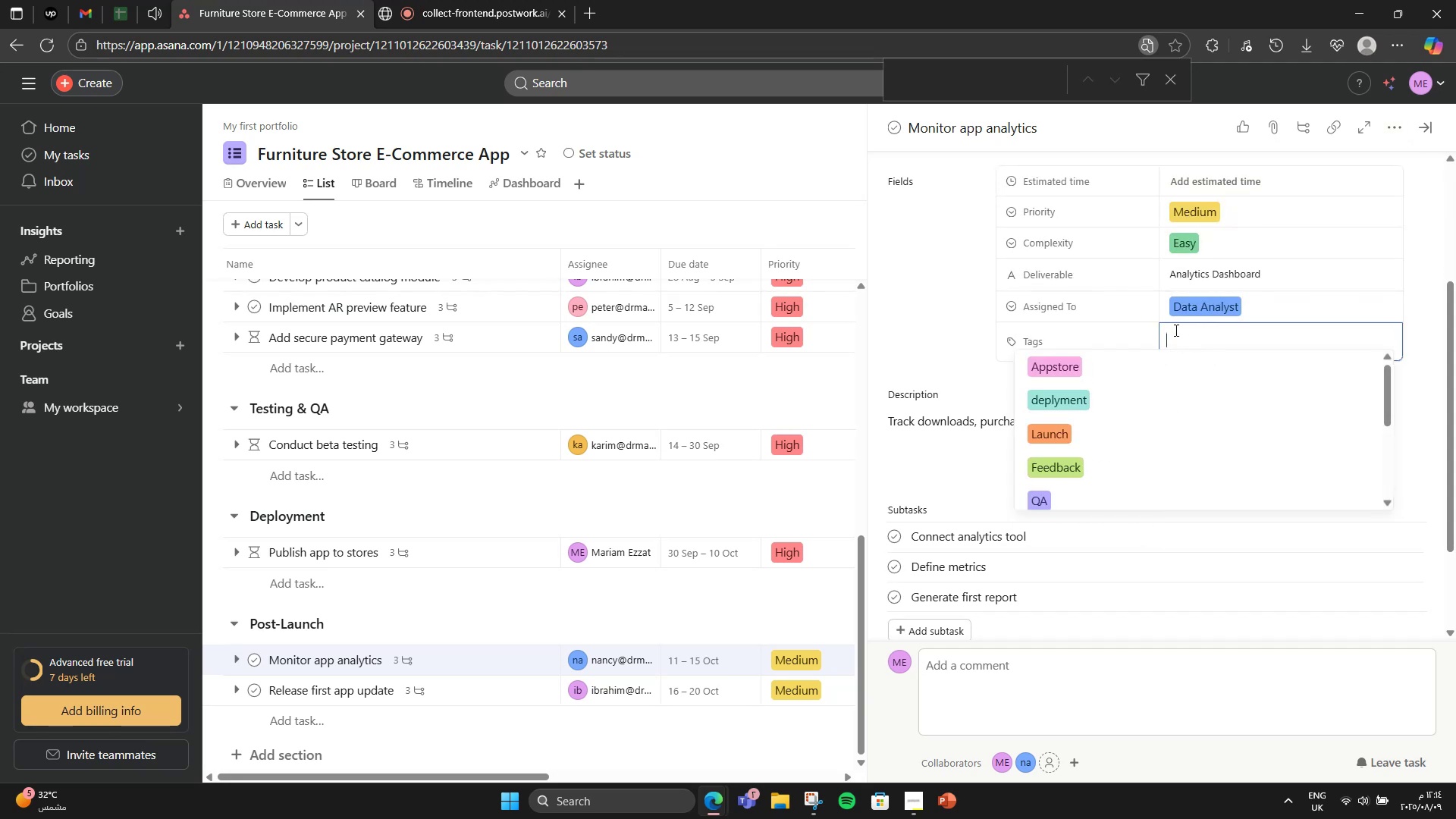 
type(Ana)
 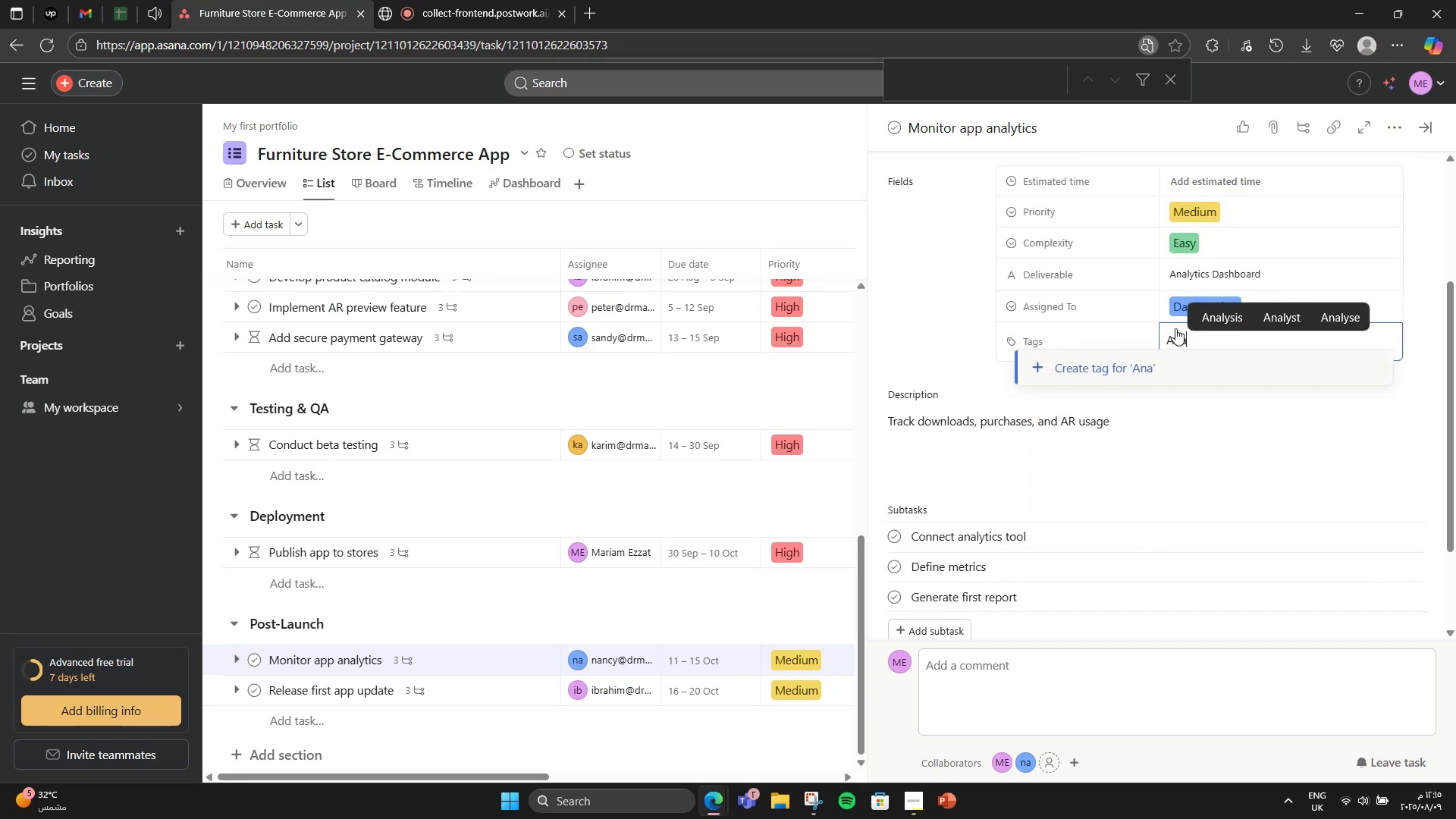 
type(lytics)
 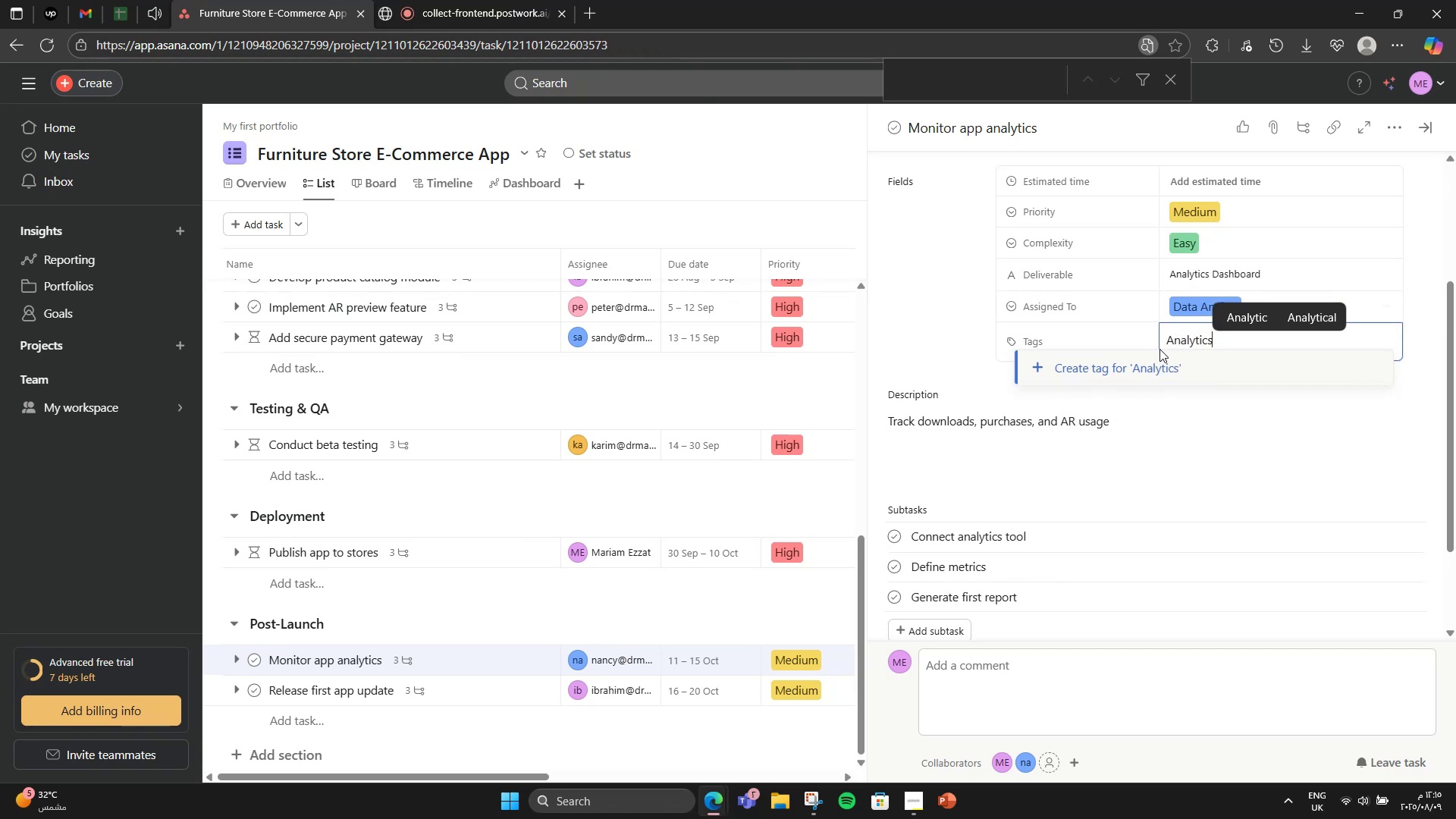 
left_click([1159, 355])
 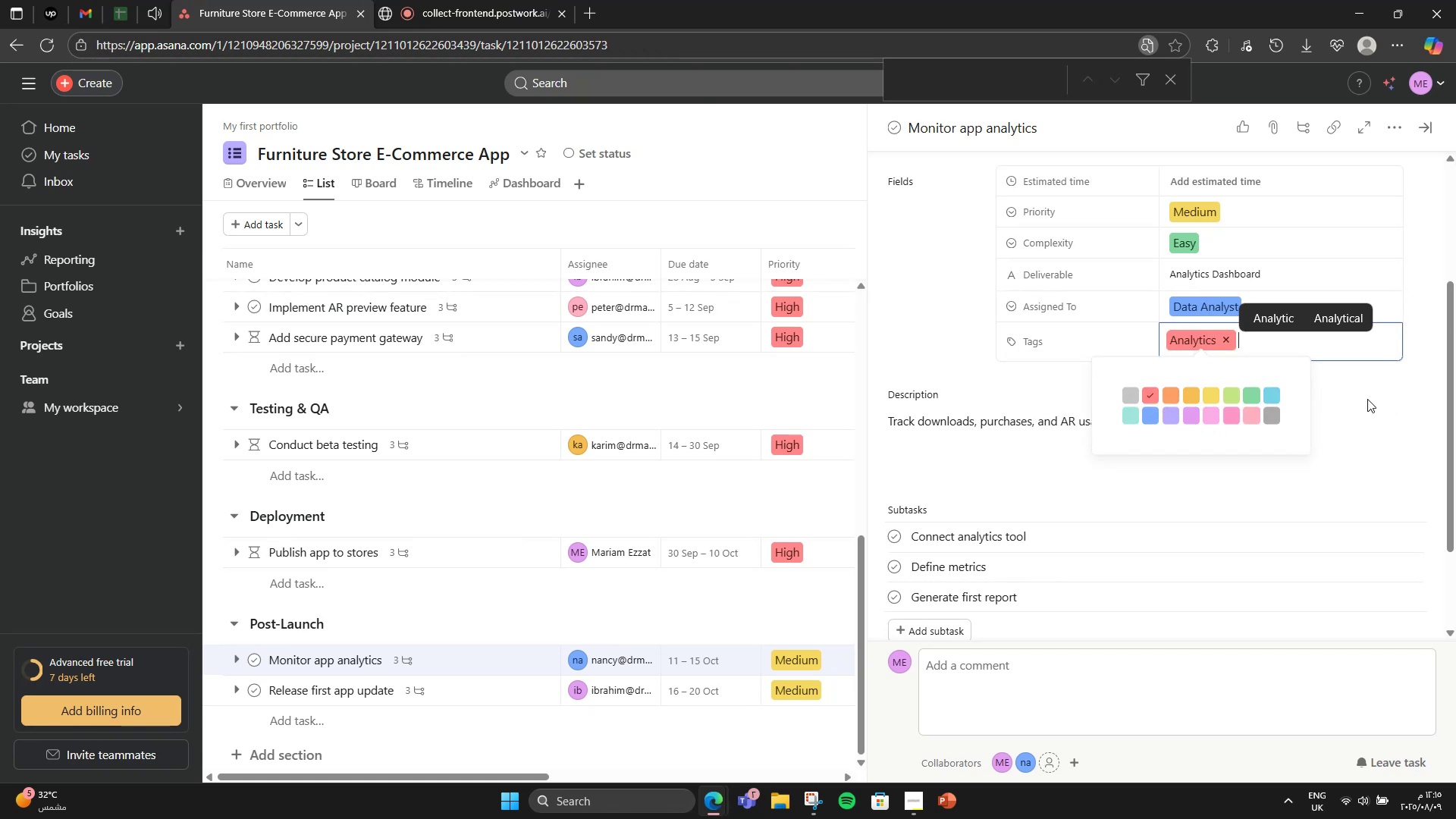 
wait(6.42)
 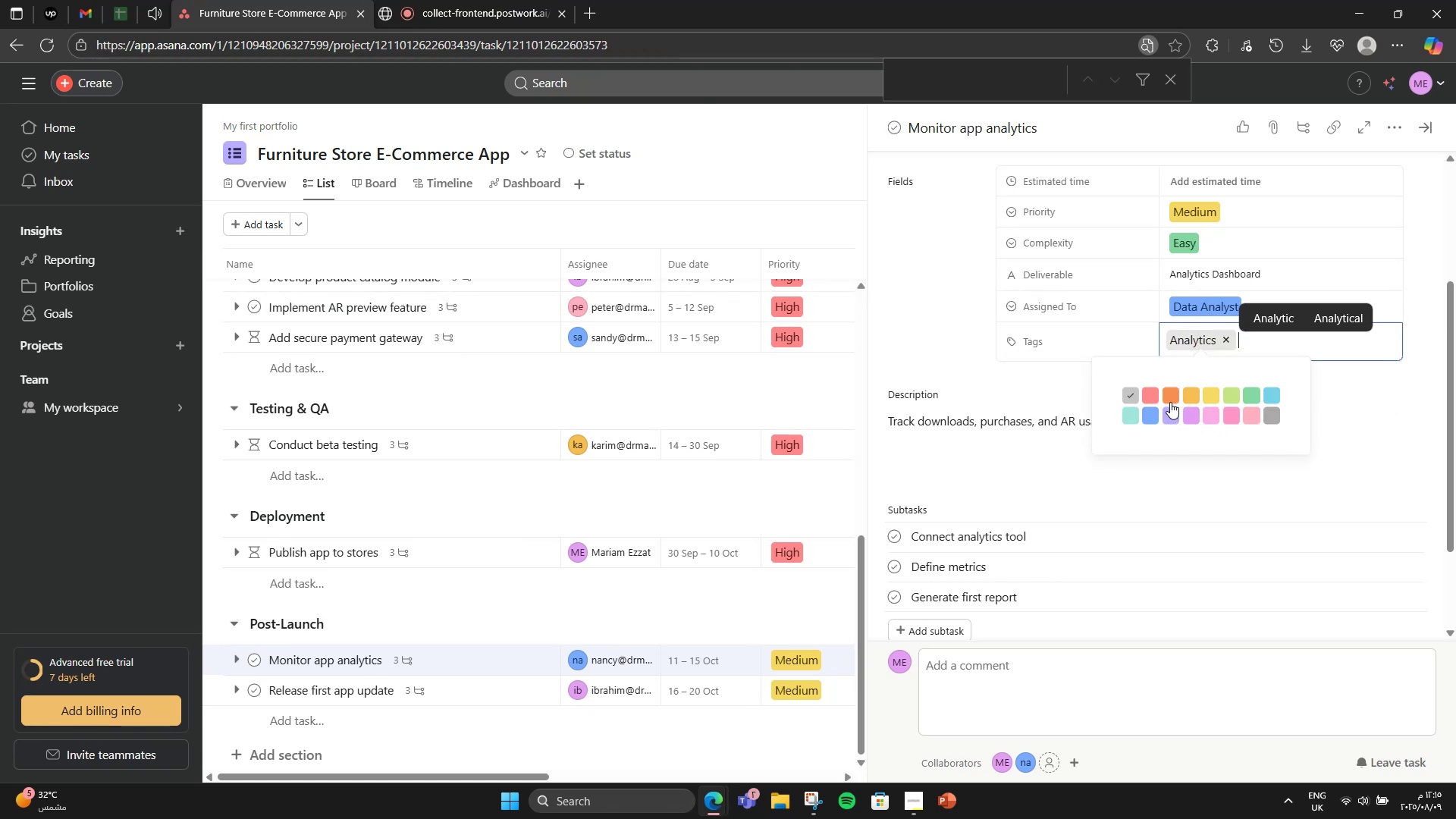 
type(Performance)
 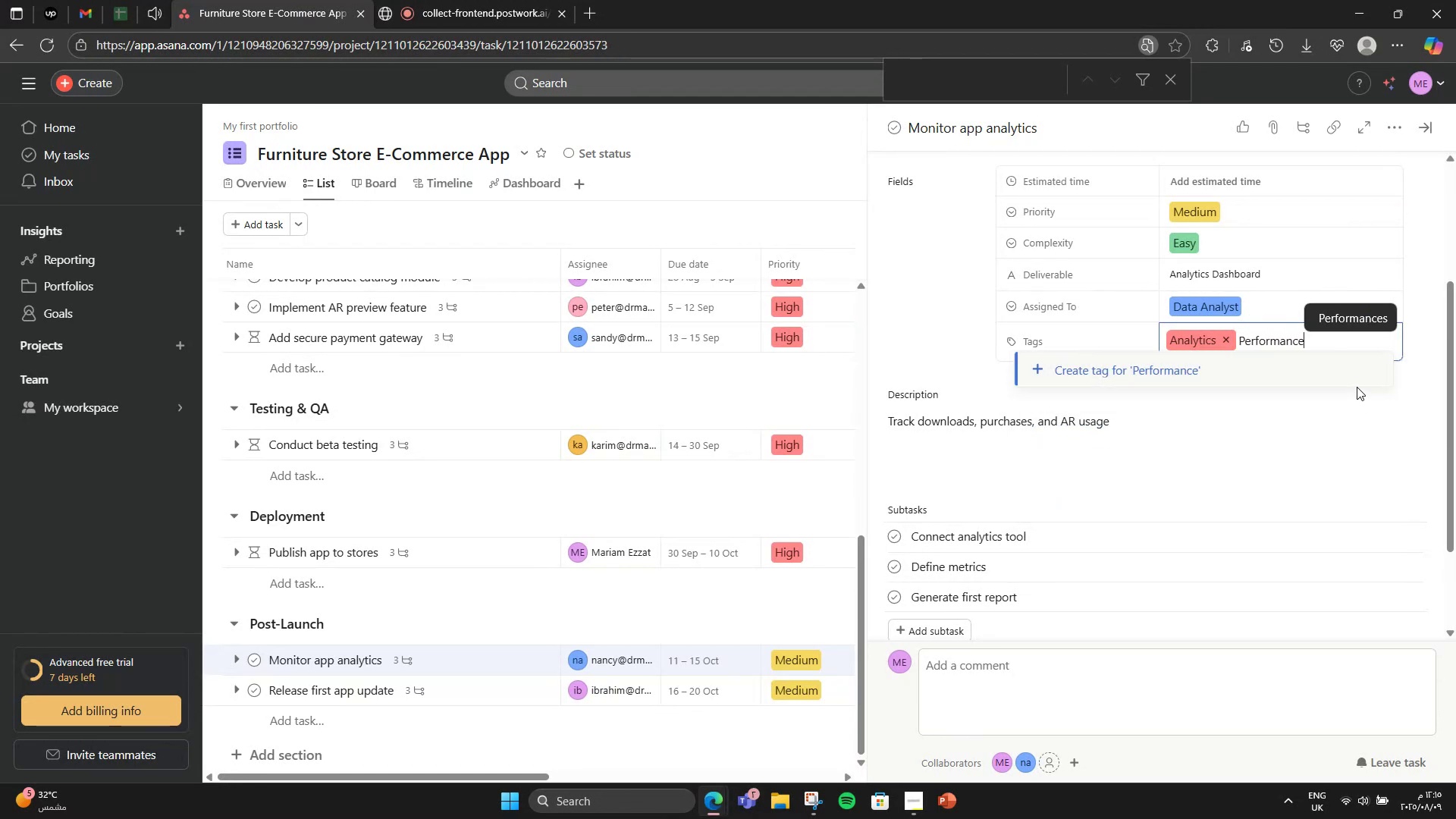 
double_click([1355, 367])
 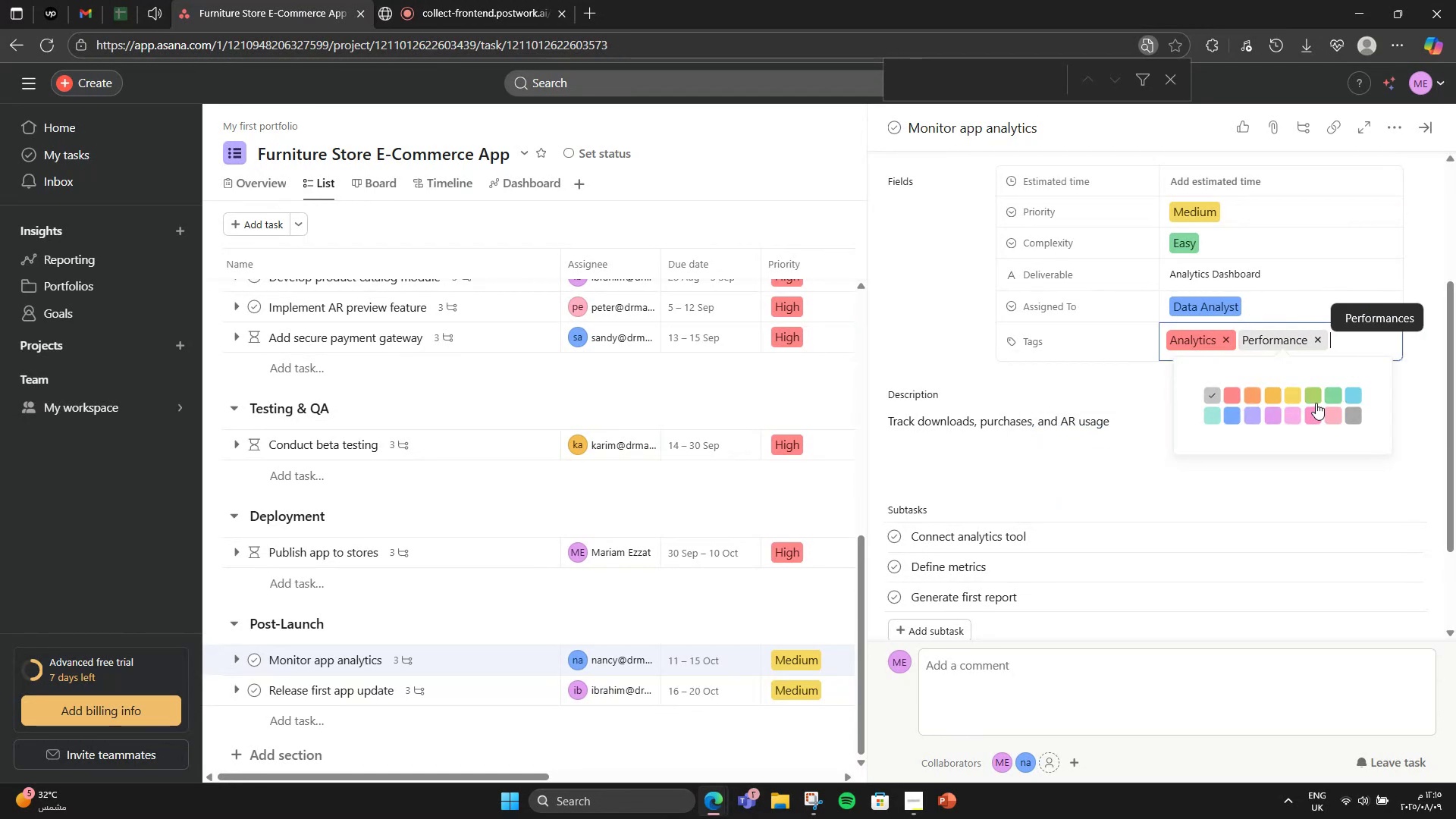 
left_click([1329, 396])
 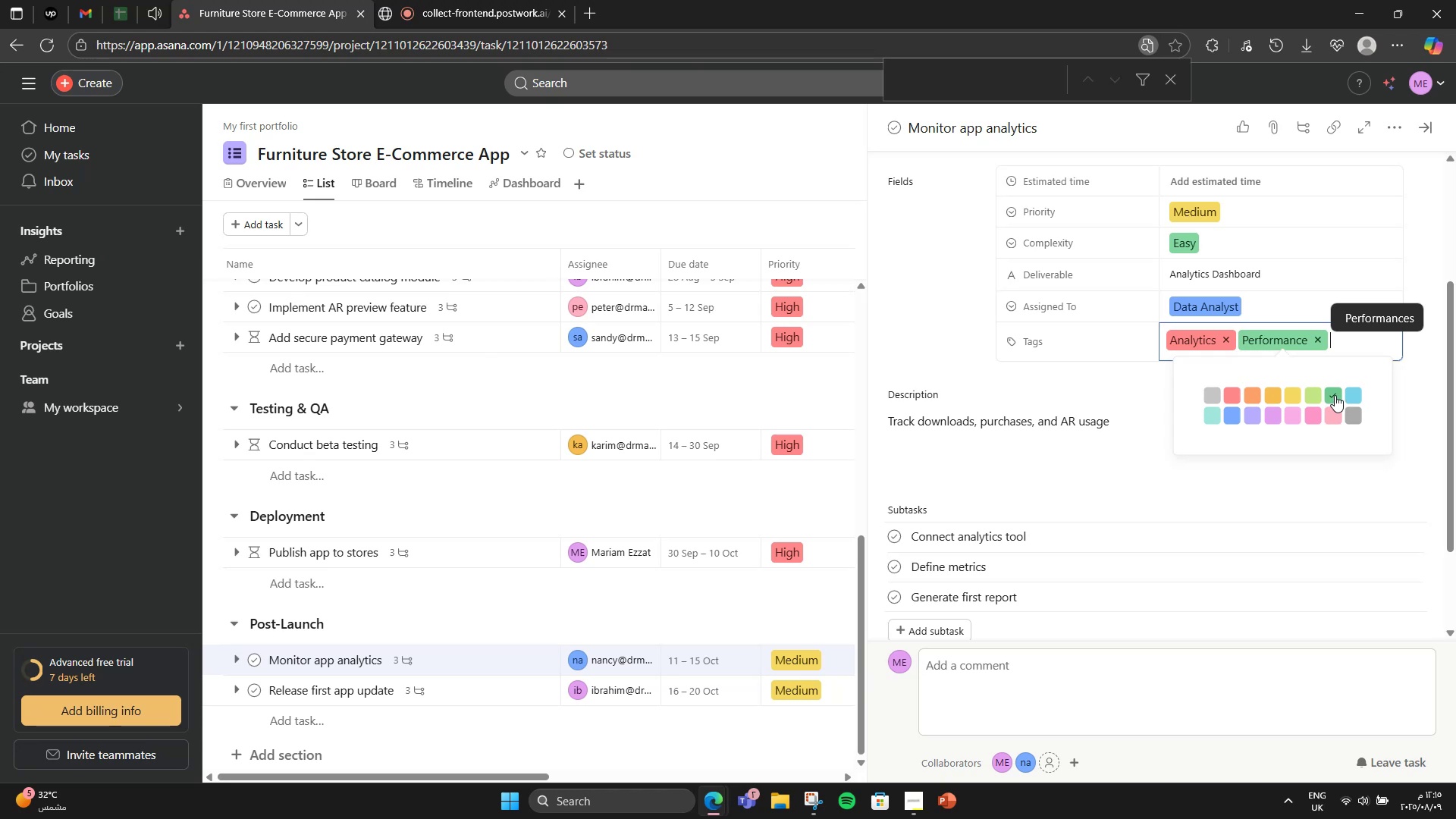 
type(Postlaunch)
 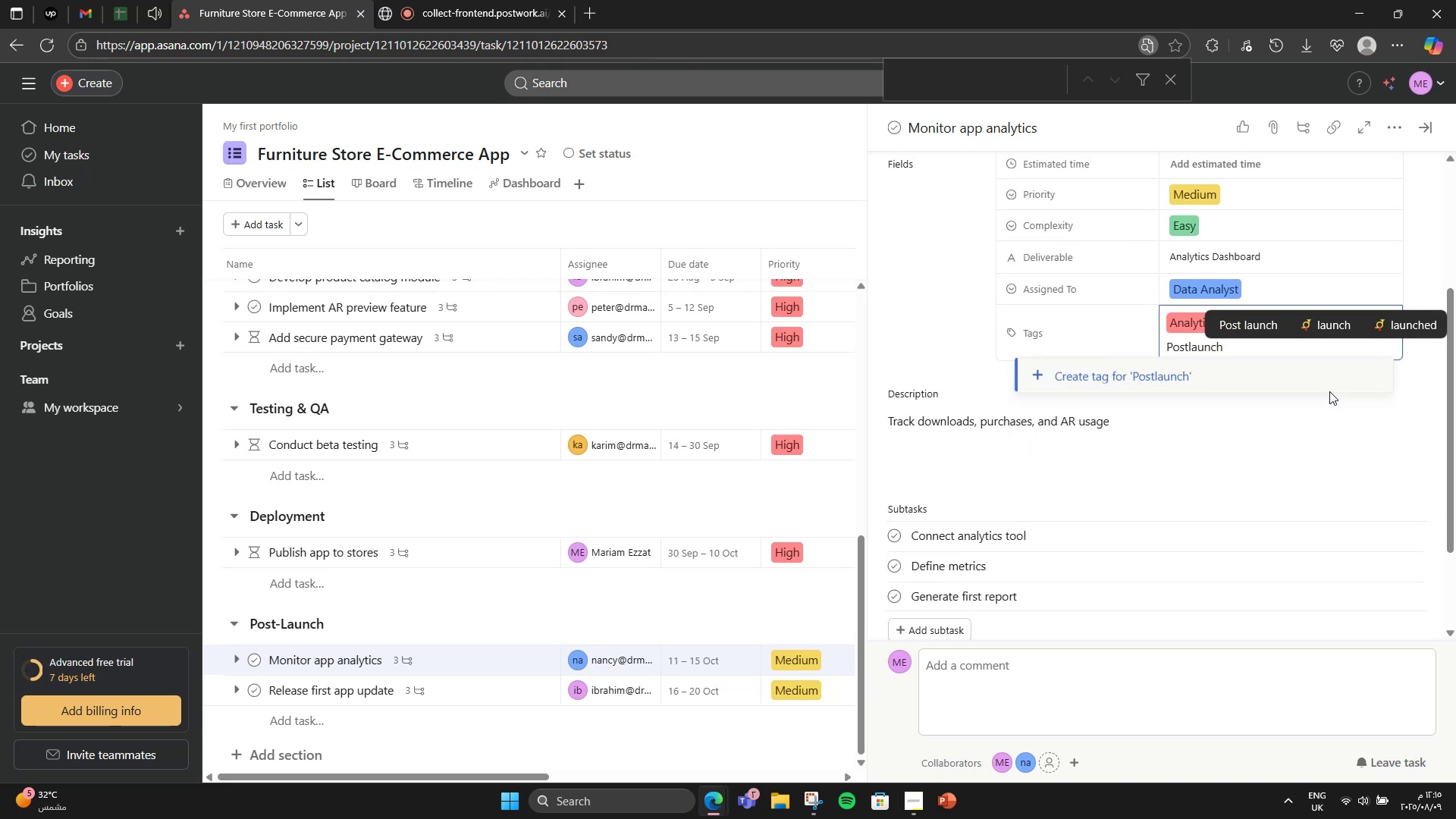 
left_click([1314, 378])
 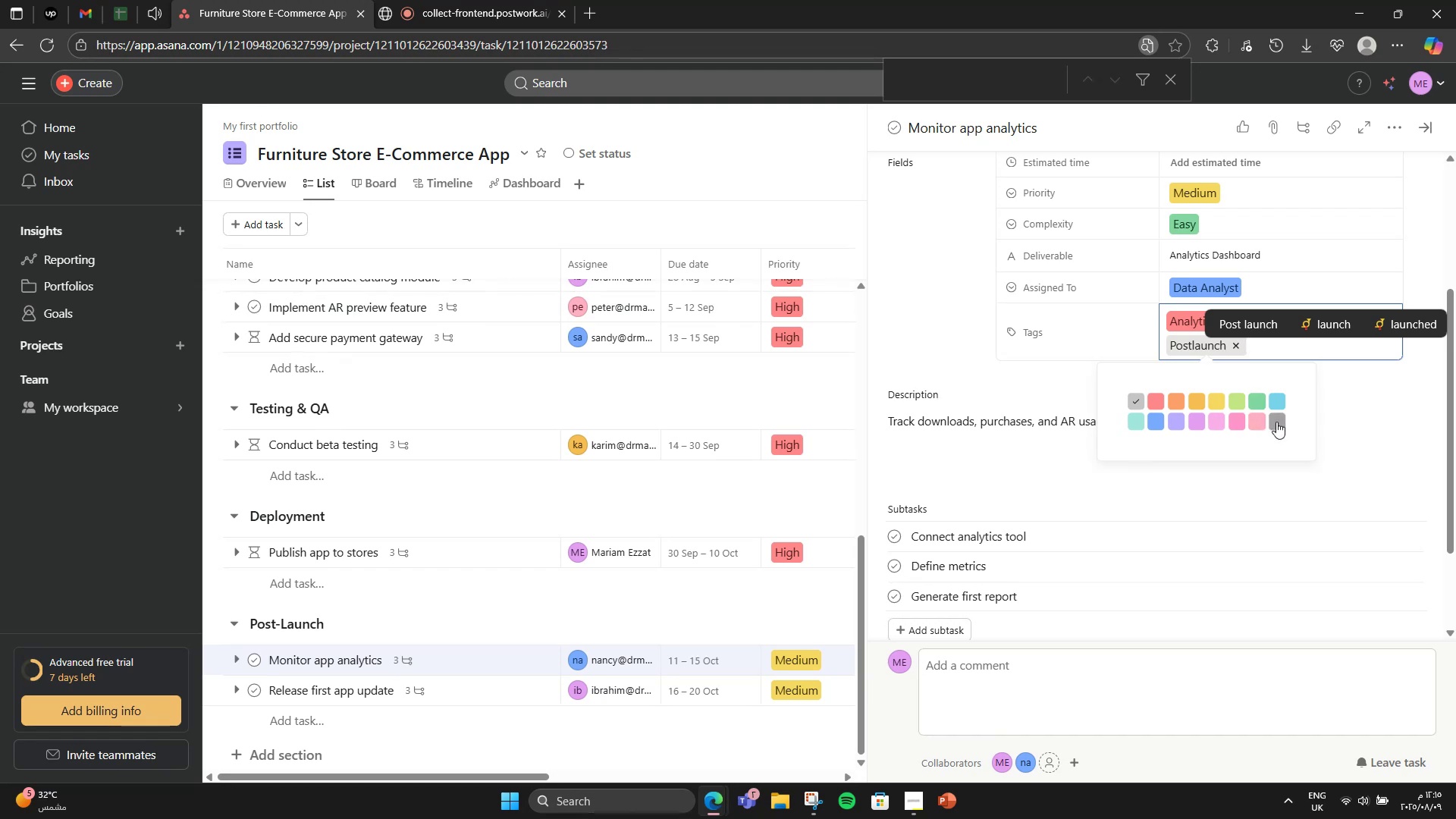 
left_click([1257, 423])
 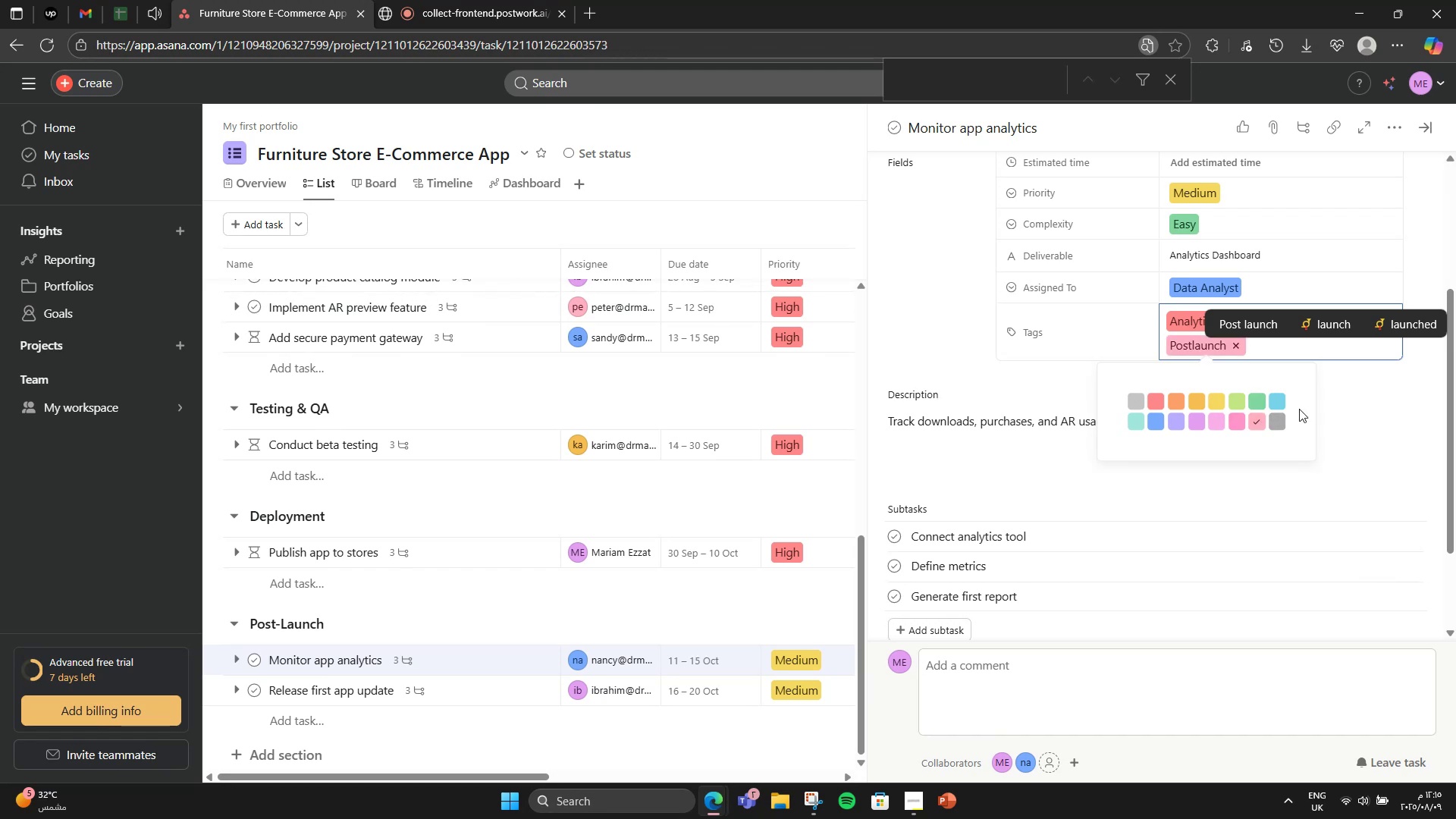 
left_click([1334, 394])
 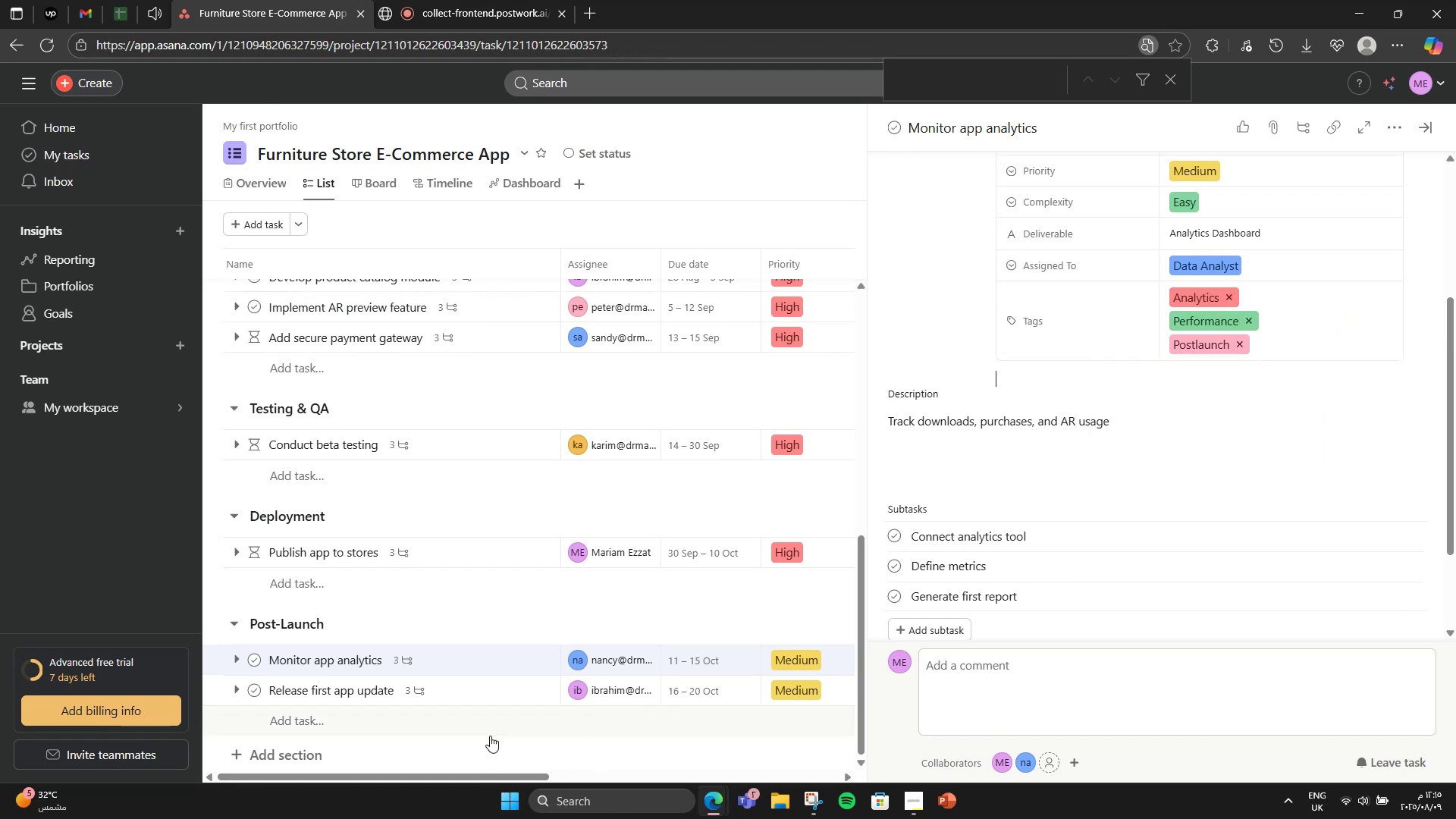 
left_click([468, 695])
 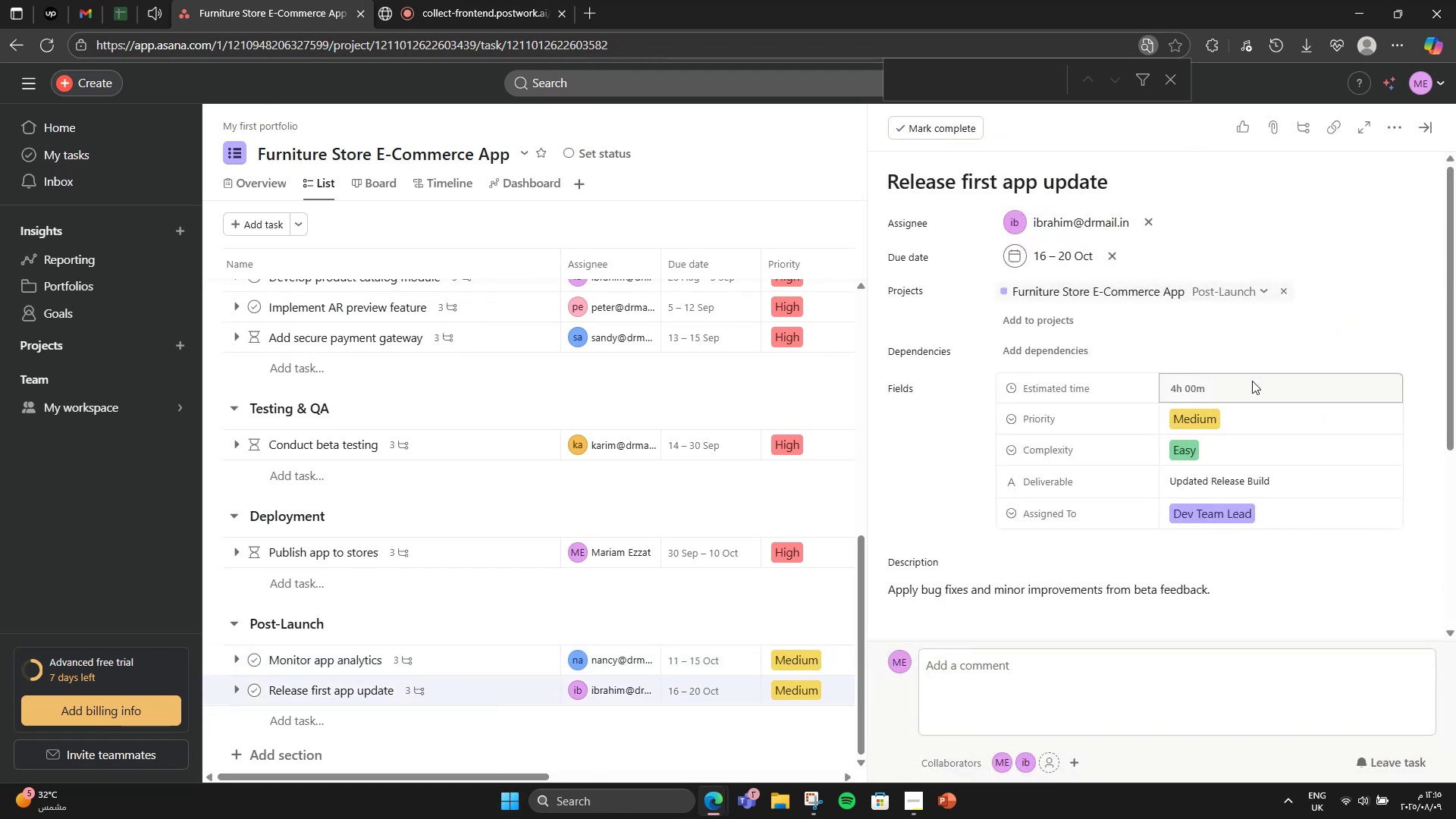 
scroll: coordinate [1216, 500], scroll_direction: down, amount: 2.0
 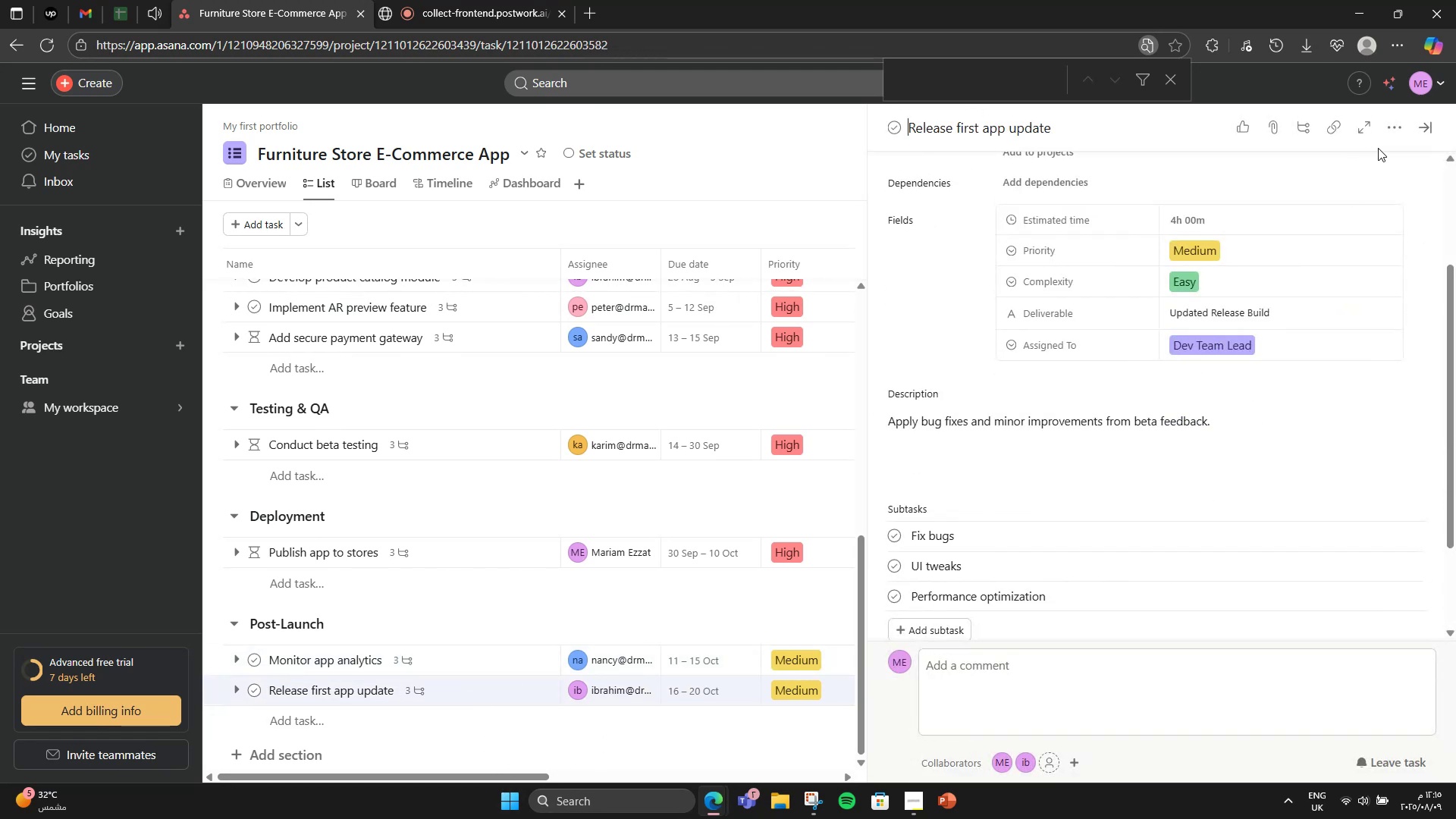 
left_click([1393, 137])
 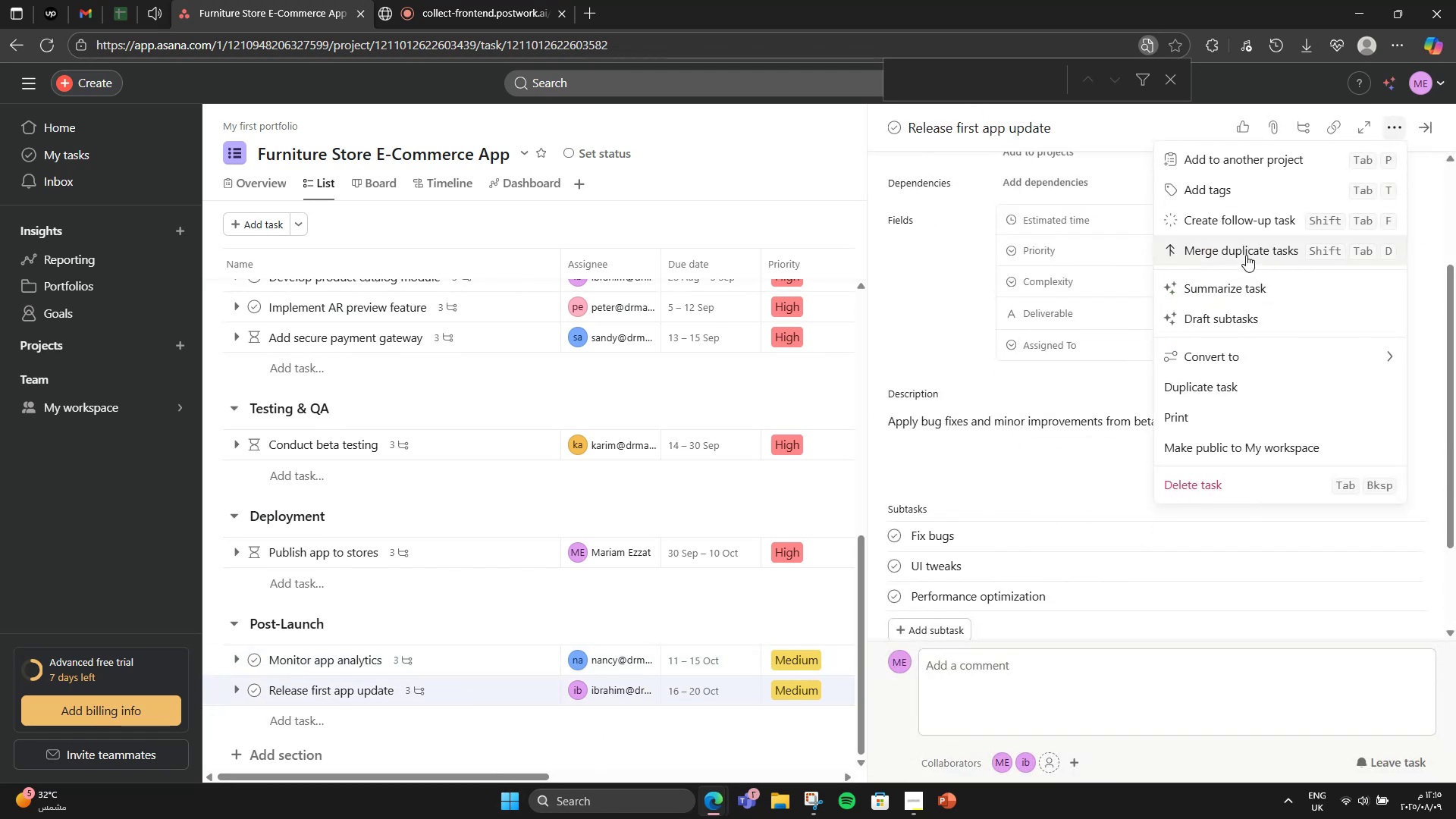 
left_click([1247, 199])
 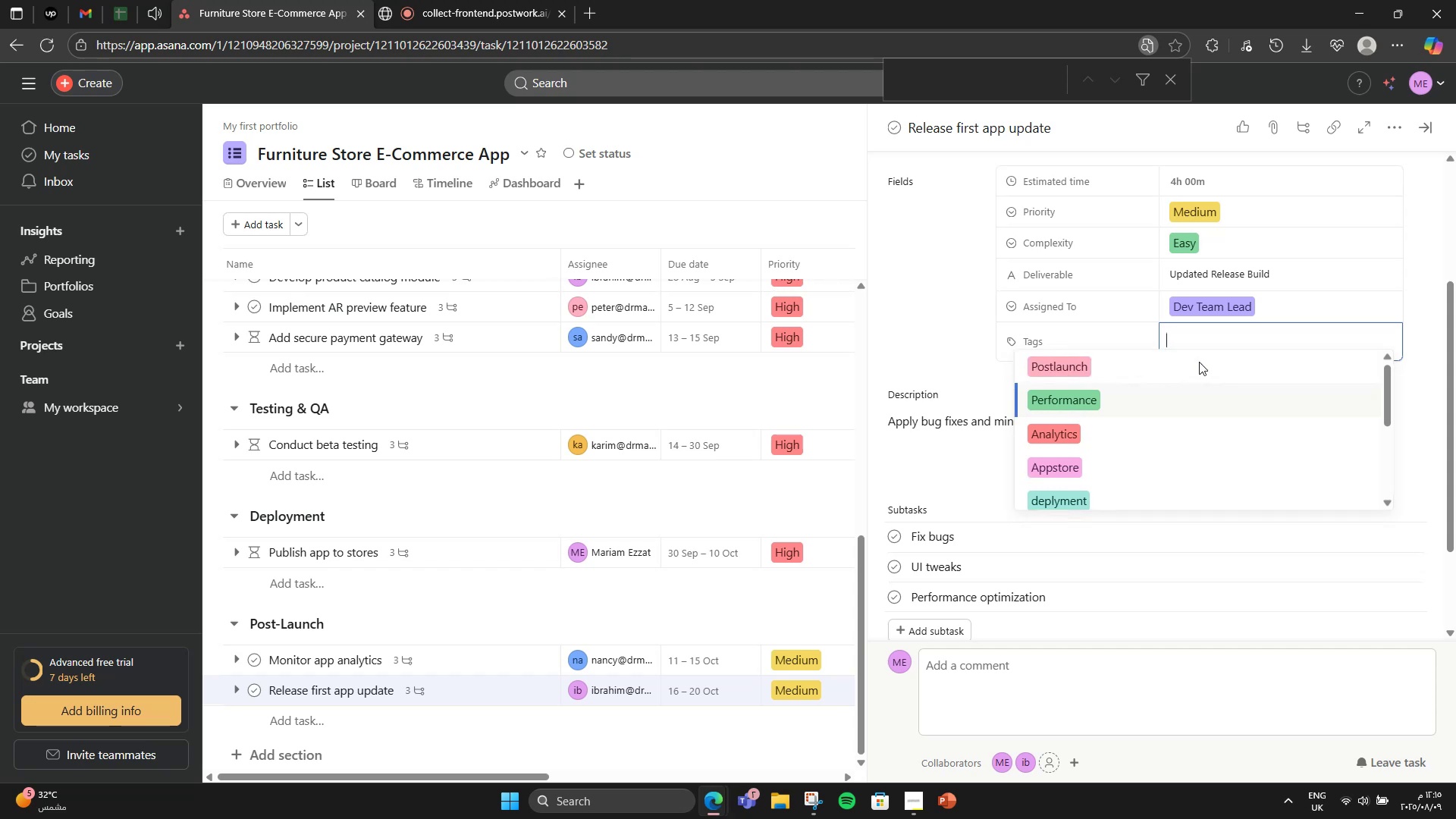 
type(Update)
 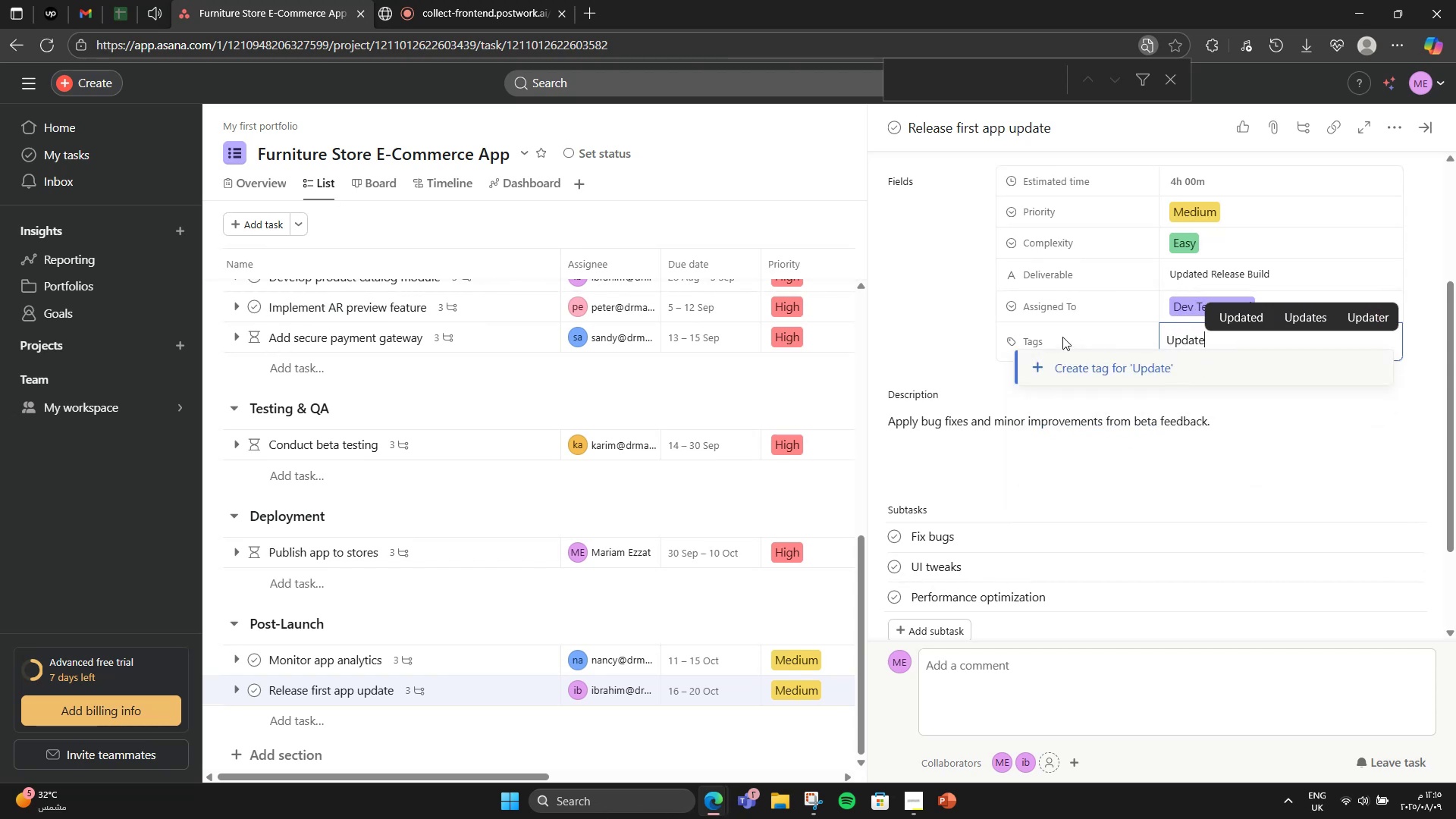 
left_click([1056, 369])
 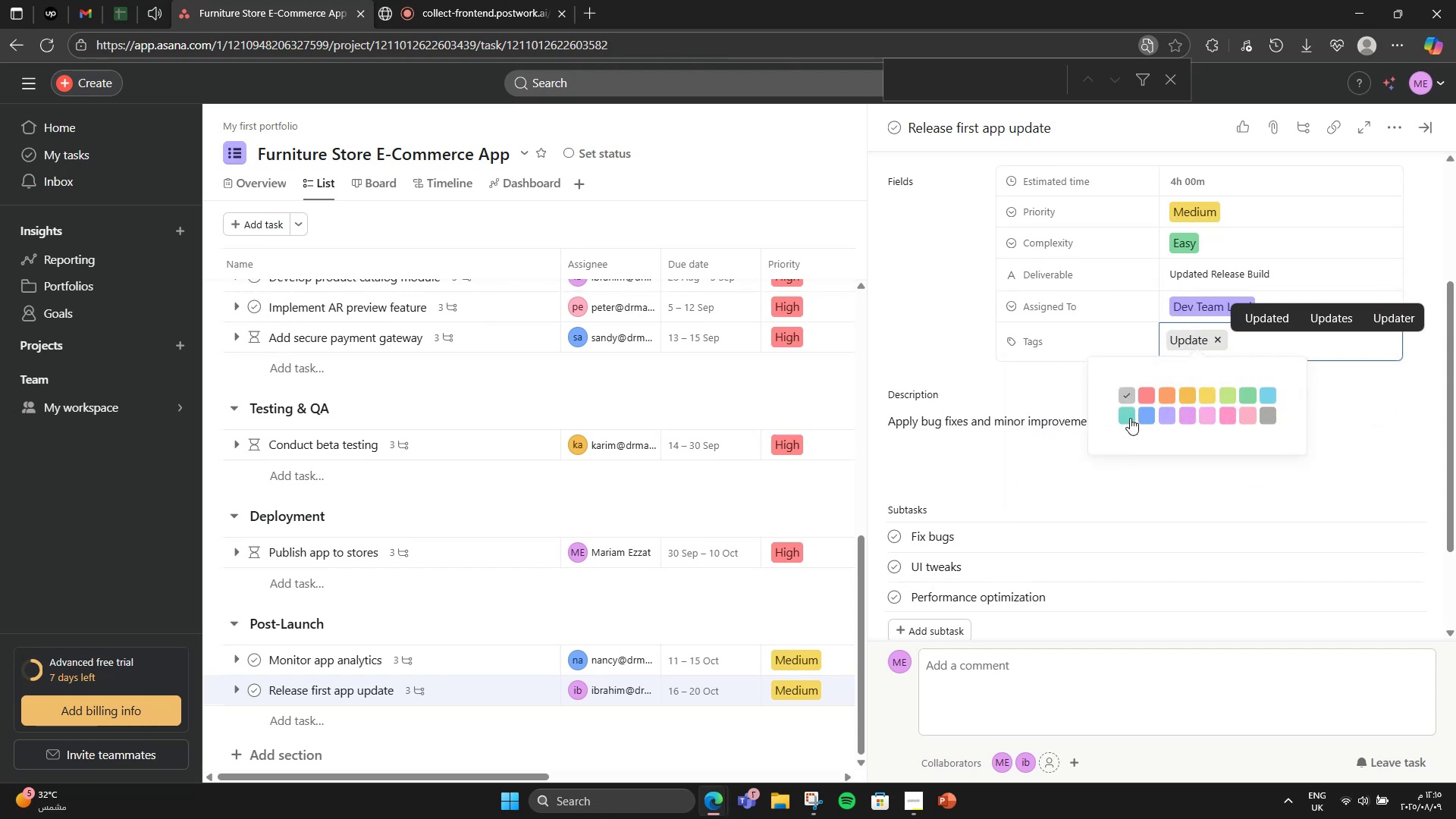 
left_click([1145, 414])
 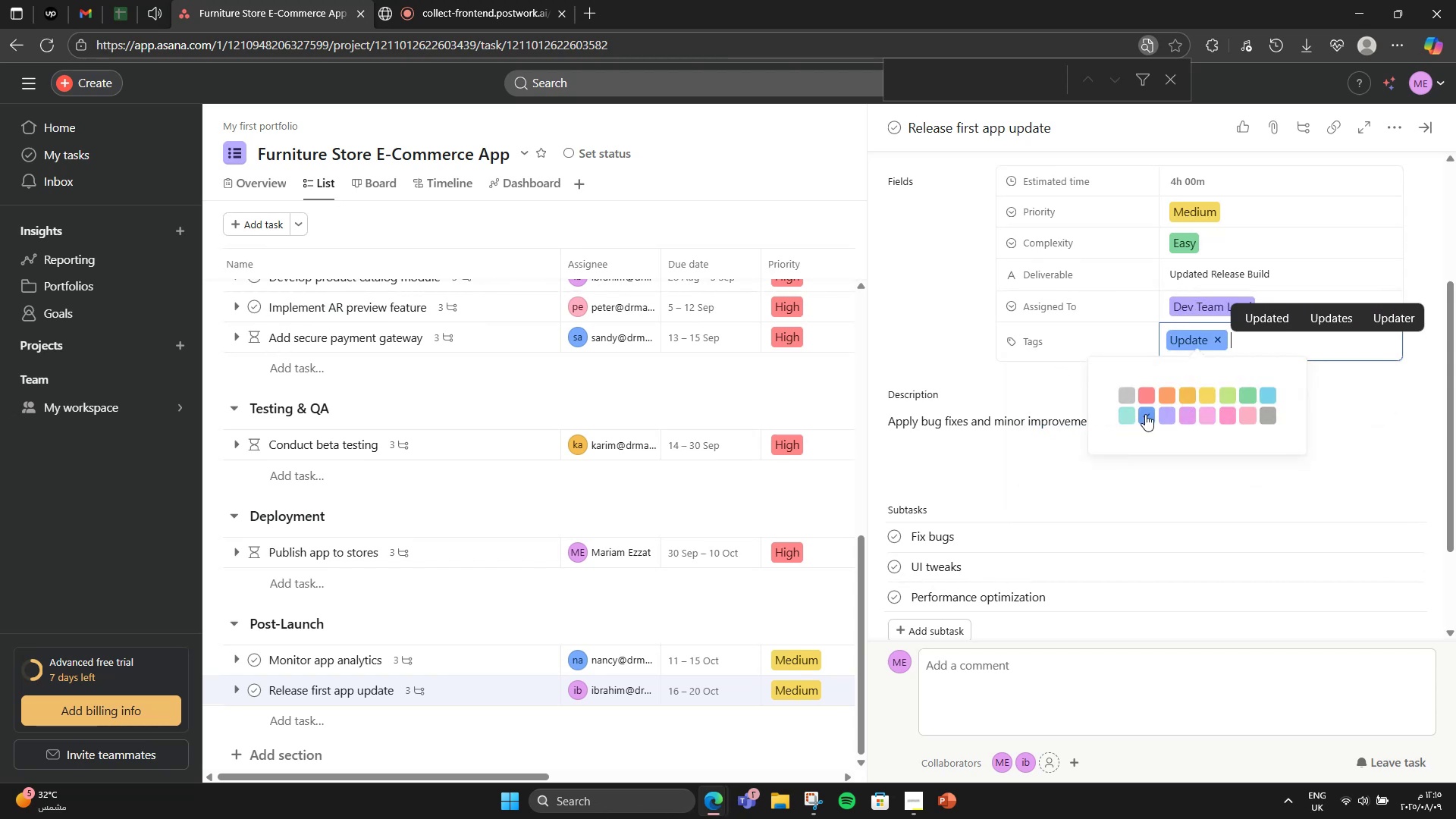 
type(maintenance)
 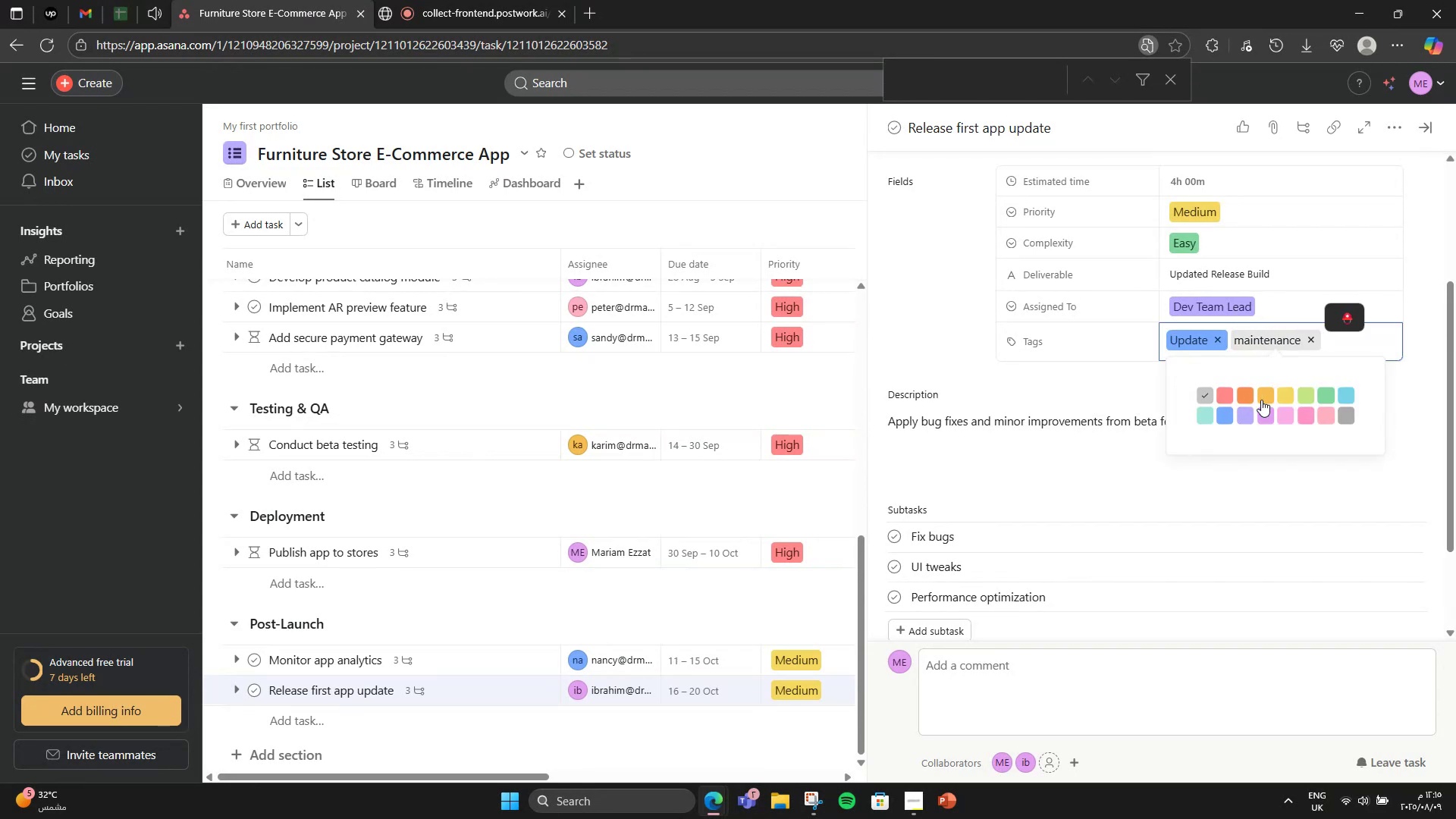 
left_click([1346, 402])
 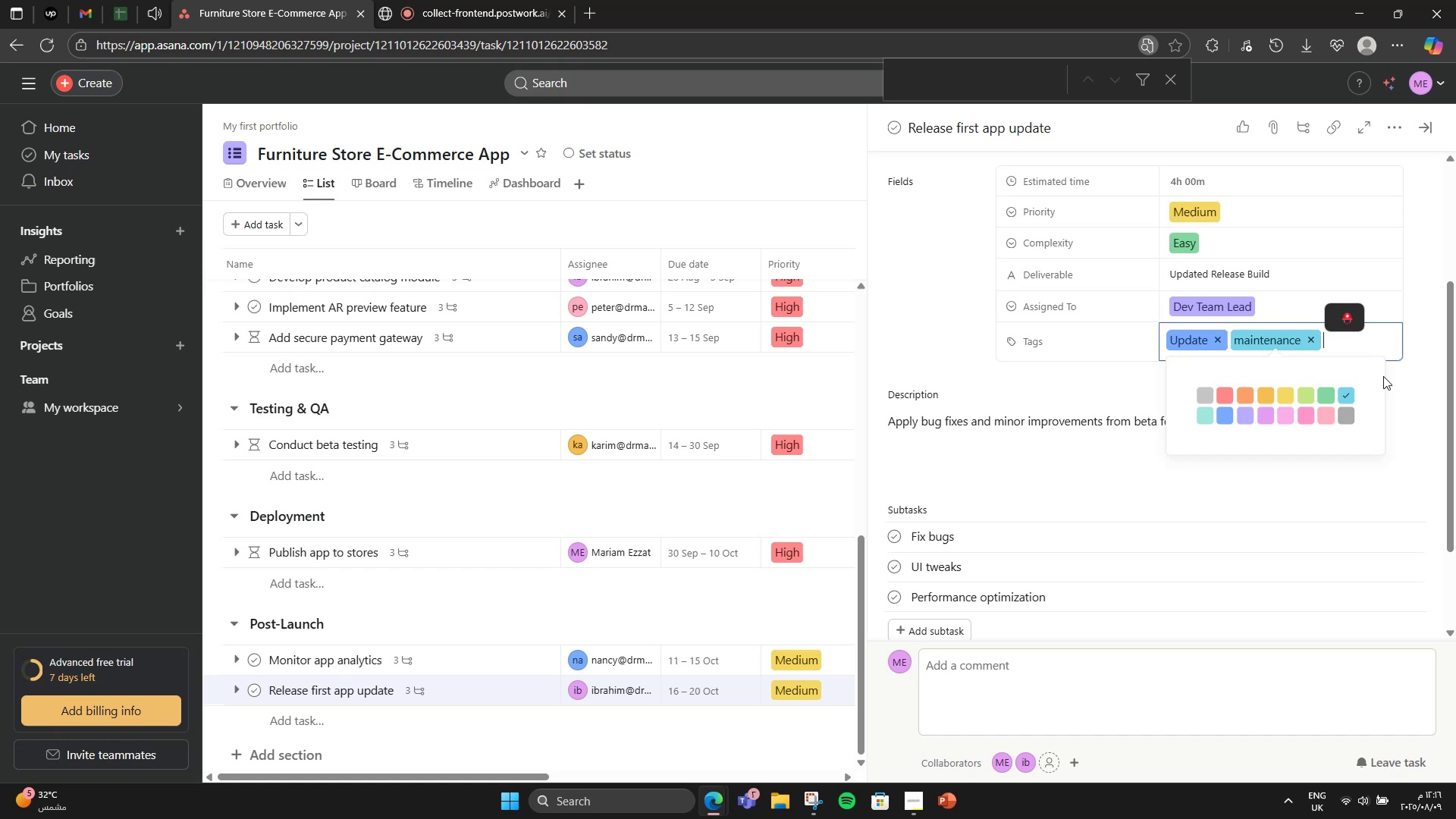 
type(pod)
key(Backspace)
 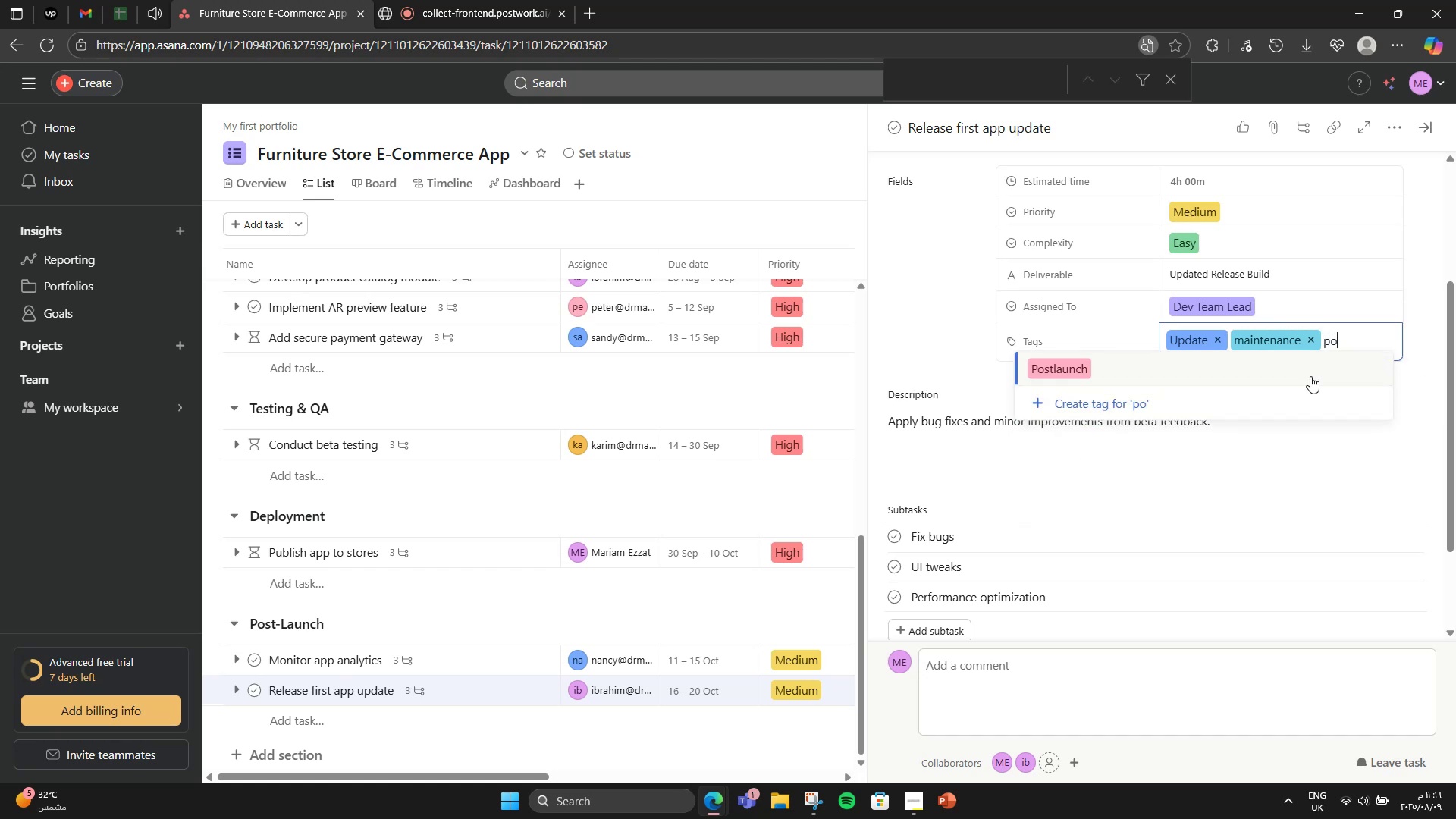 
left_click([1216, 368])
 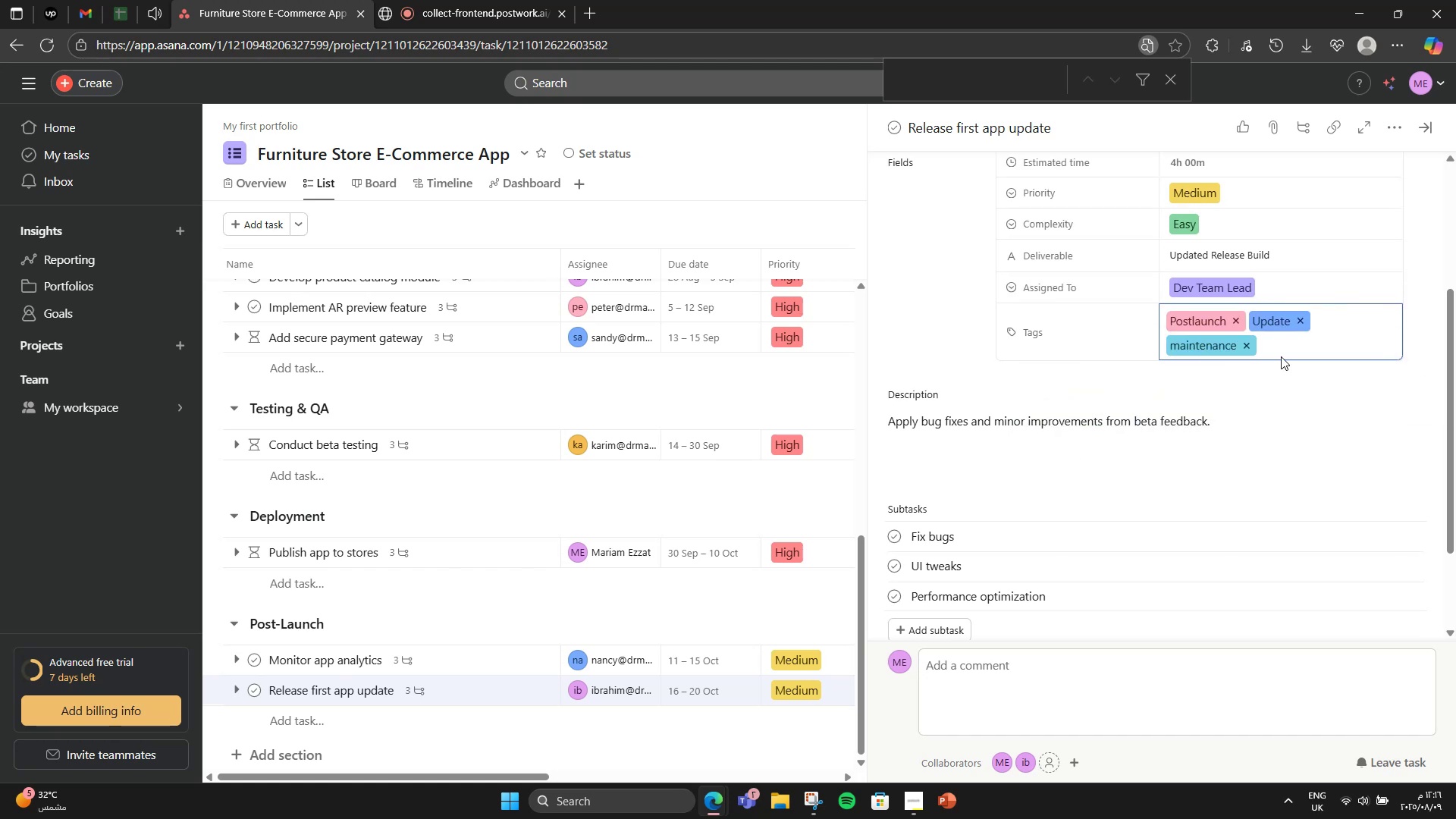 
left_click([1442, 384])
 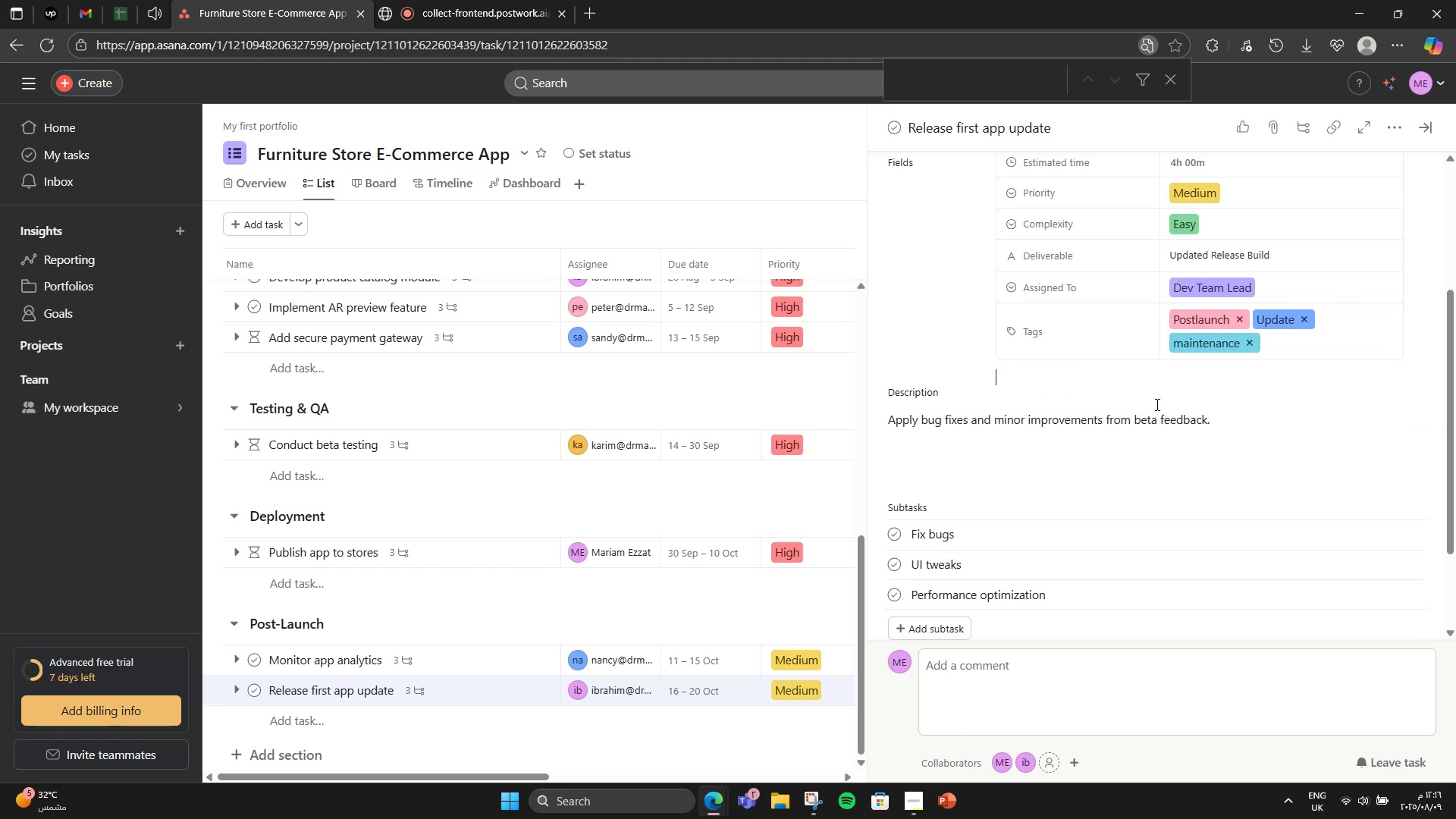 
scroll: coordinate [564, 537], scroll_direction: up, amount: 1.0
 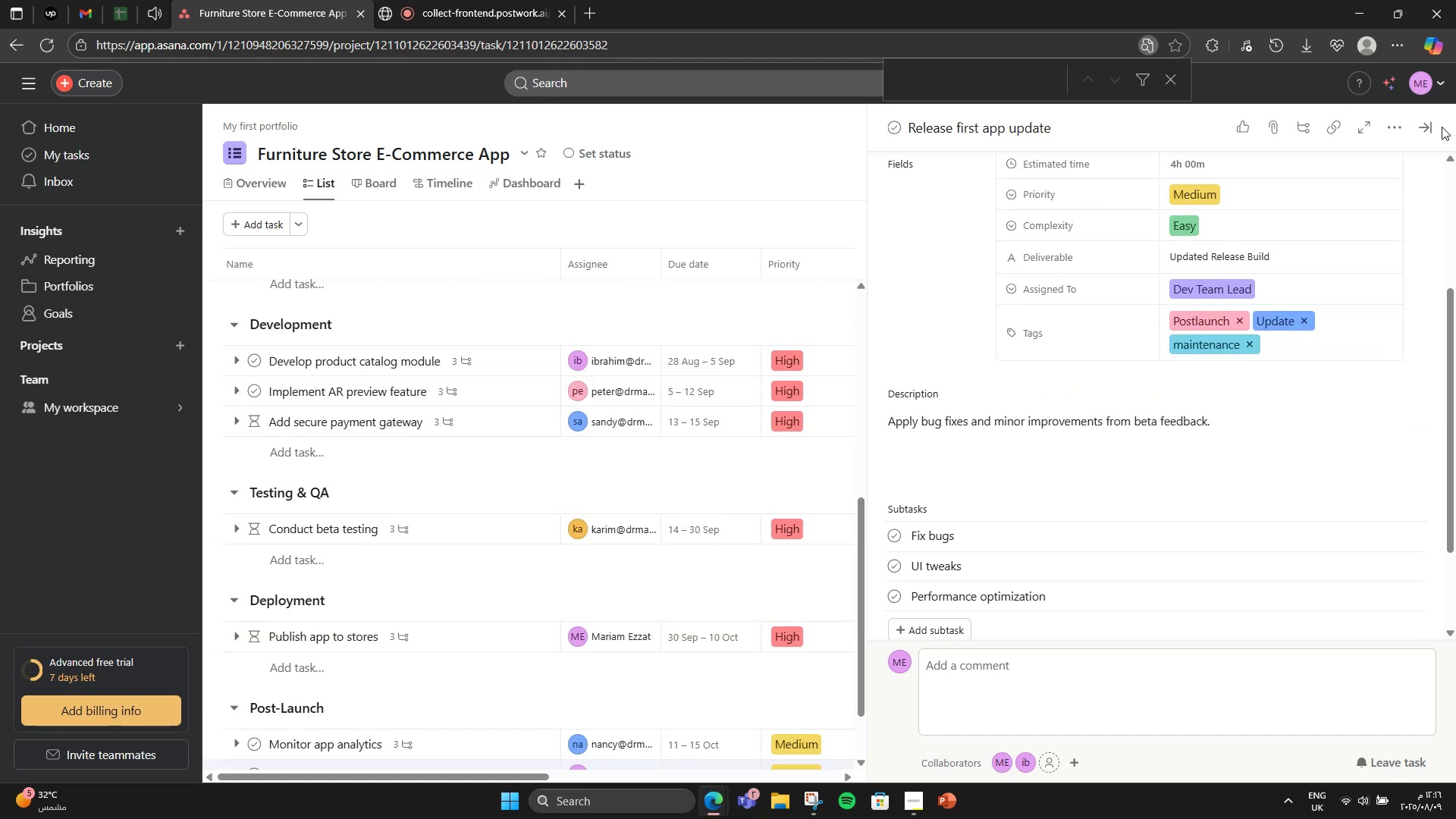 
double_click([1423, 124])
 